 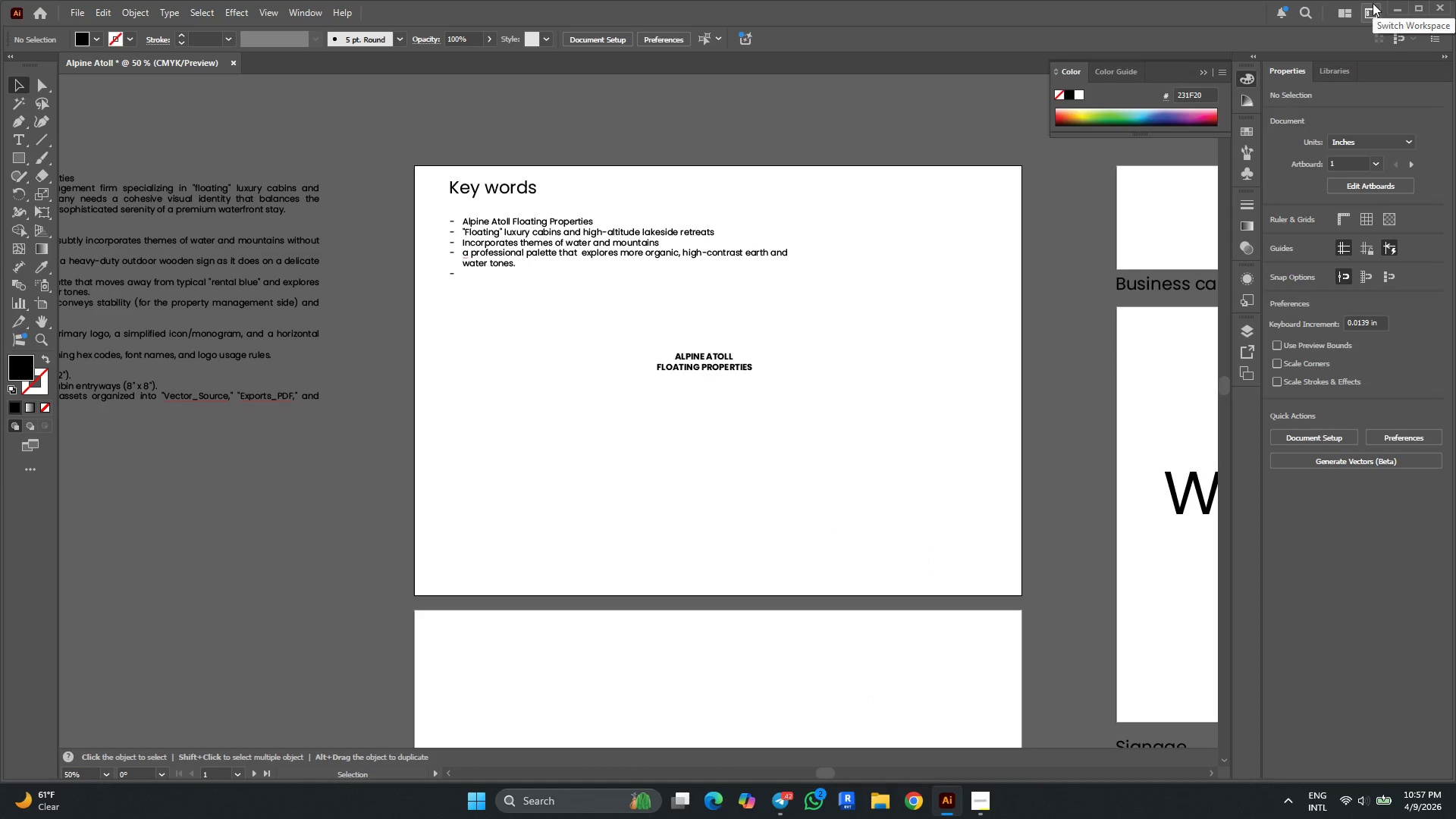 
scroll: coordinate [708, 383], scroll_direction: up, amount: 5.0
 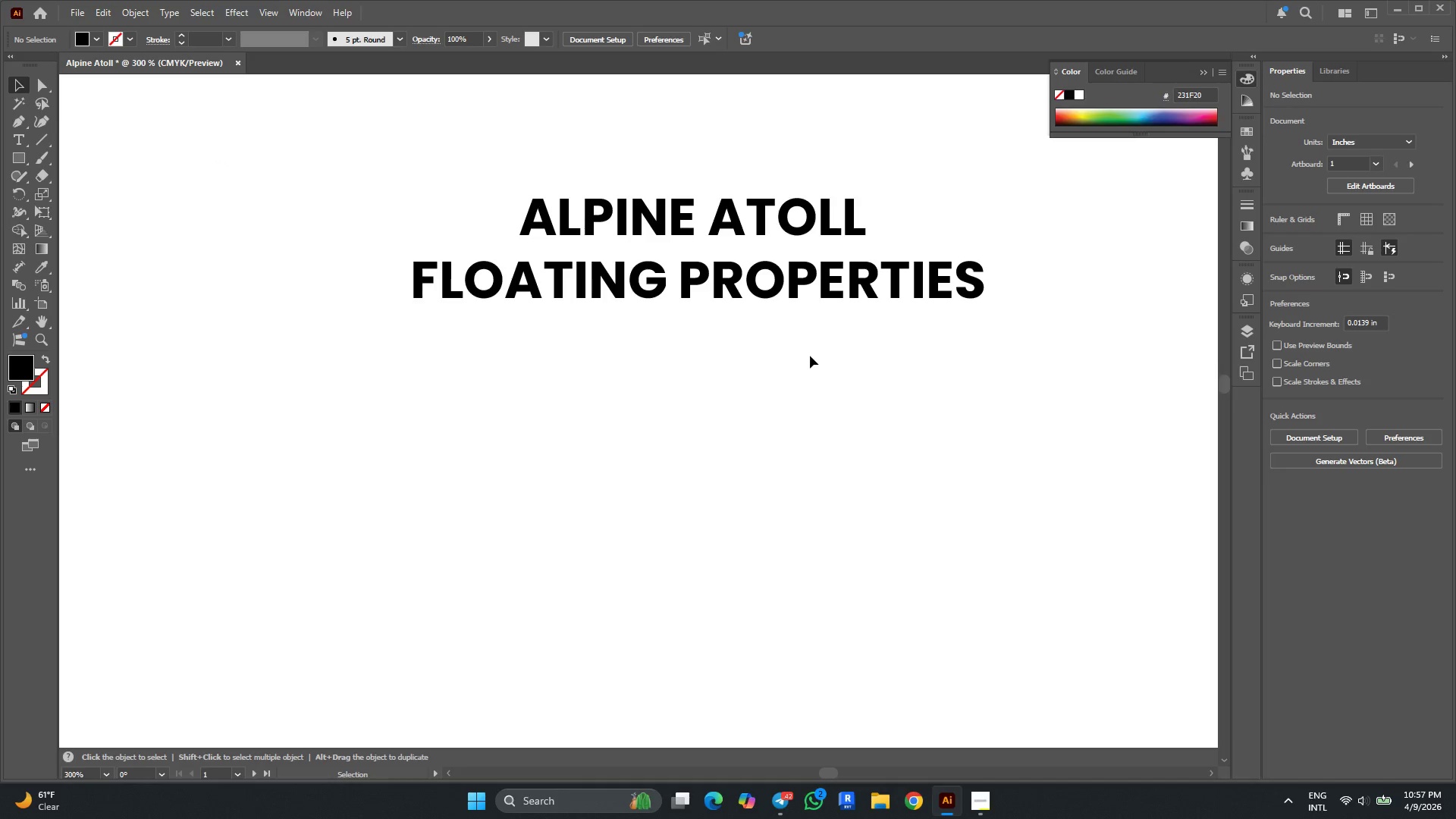 
hold_key(key=AltLeft, duration=0.39)
scroll: coordinate [810, 356], scroll_direction: down, amount: 1.0
 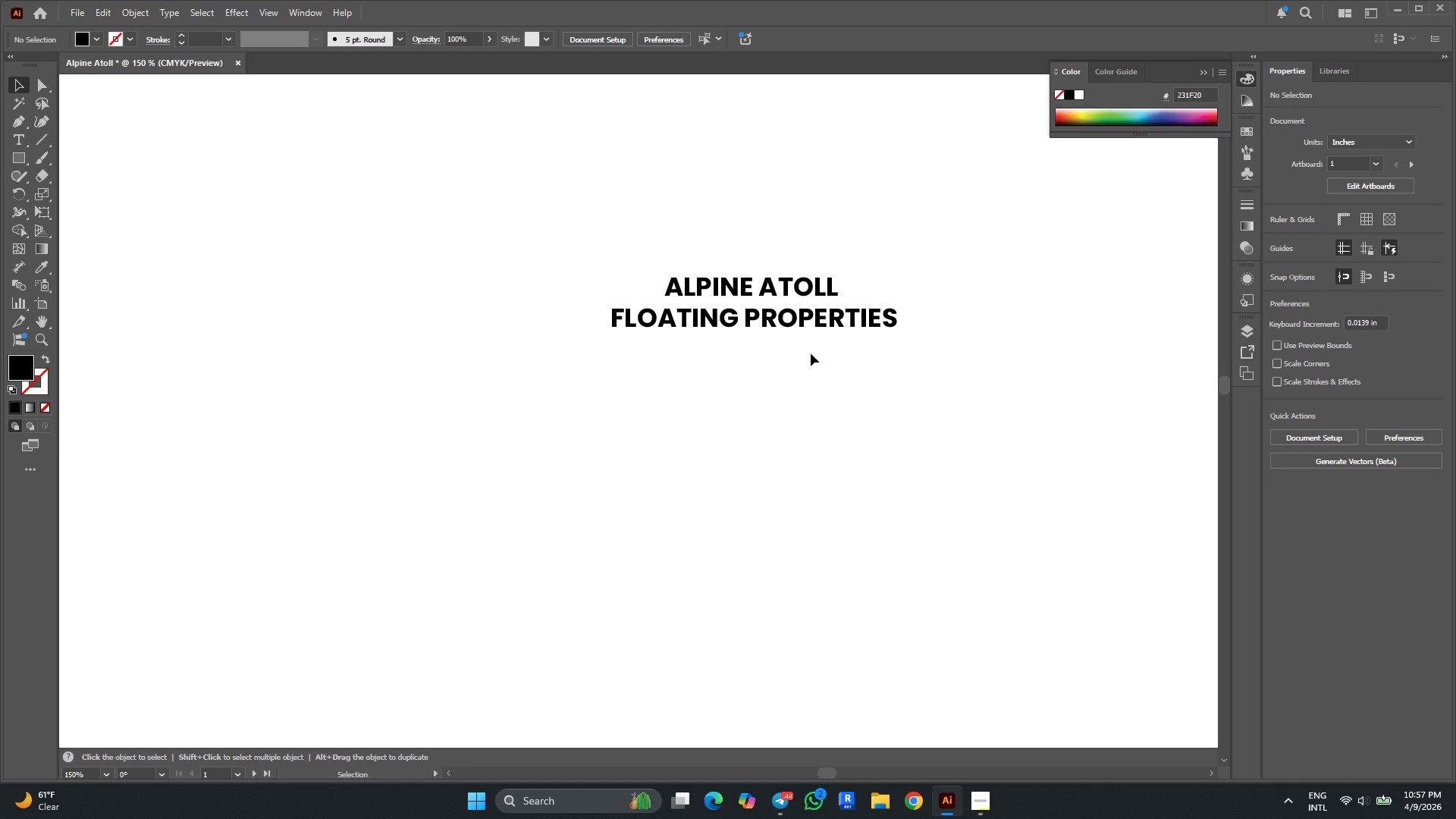 
wait(5.74)
 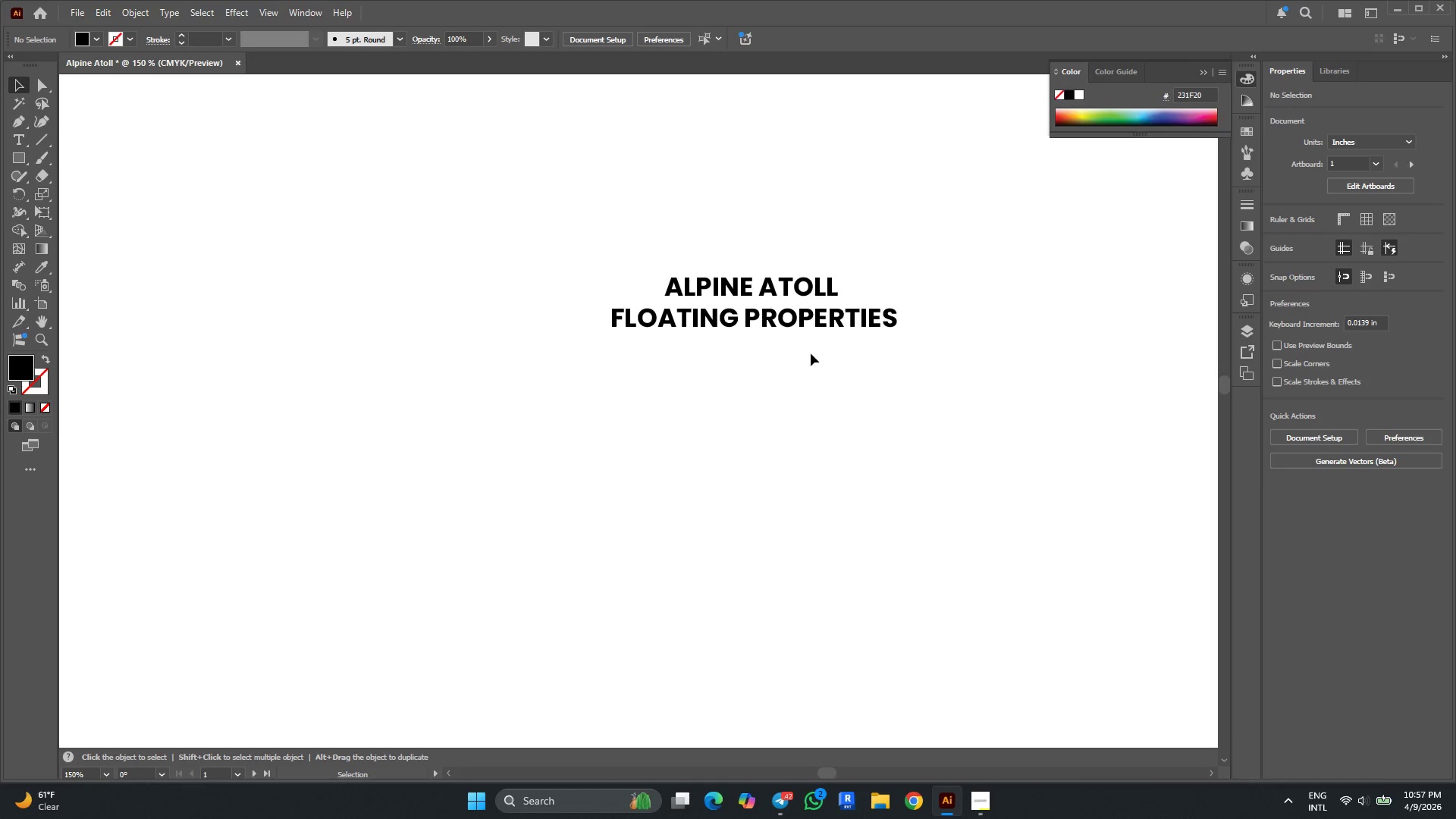 
key(Alt+AltLeft)
 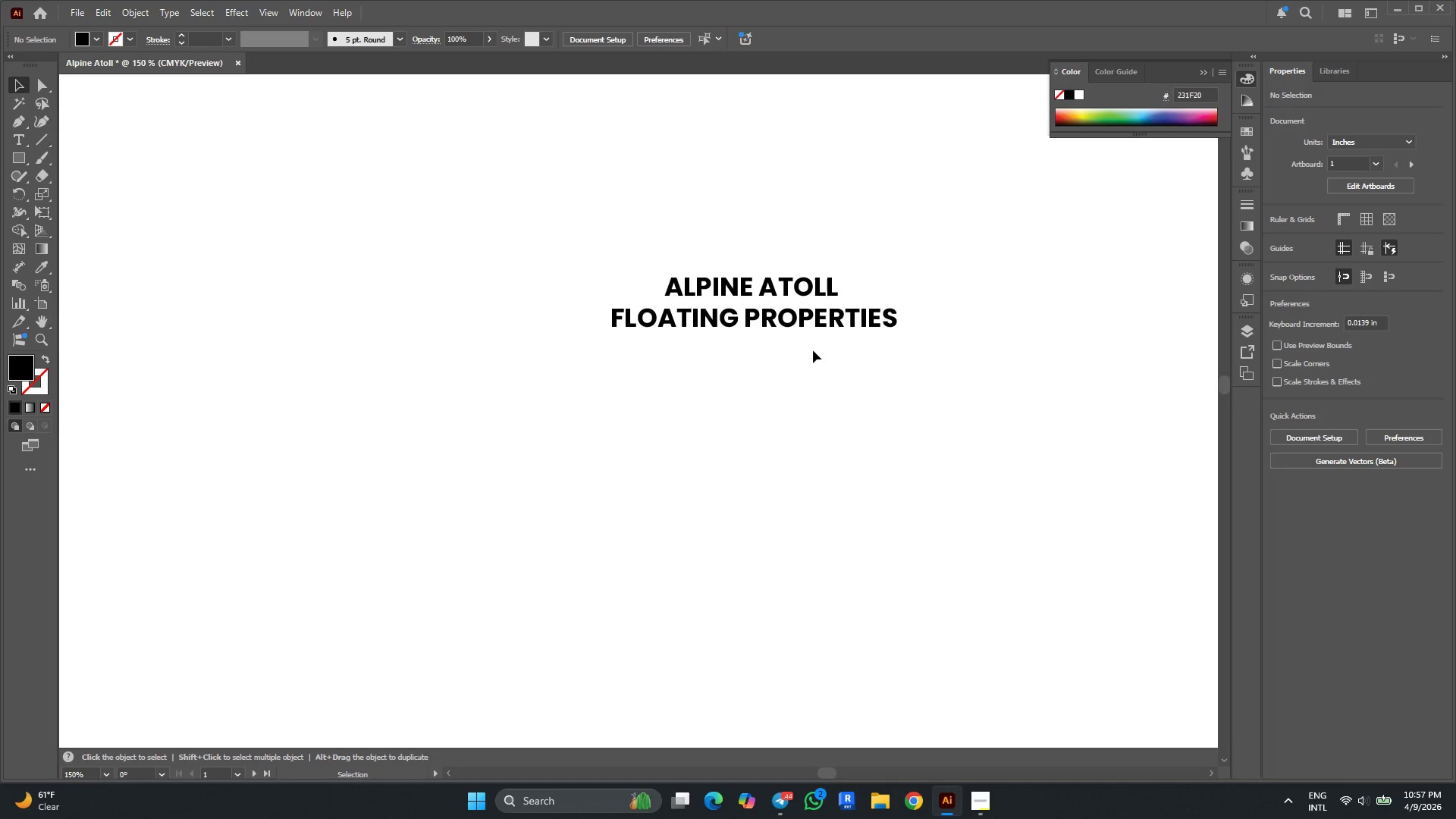 
hold_key(key=AltLeft, duration=0.45)
 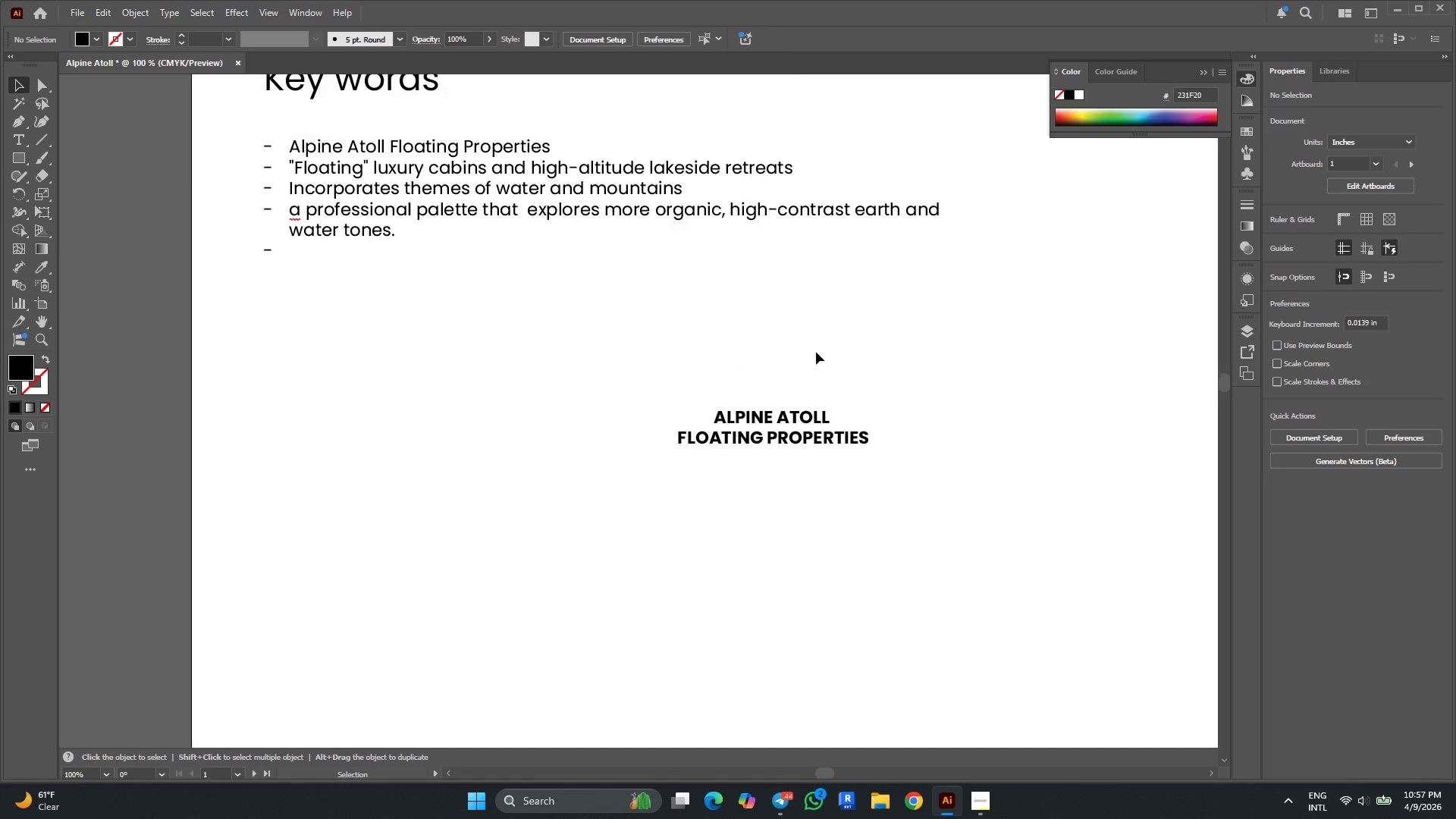 
scroll: coordinate [813, 350], scroll_direction: down, amount: 3.0
 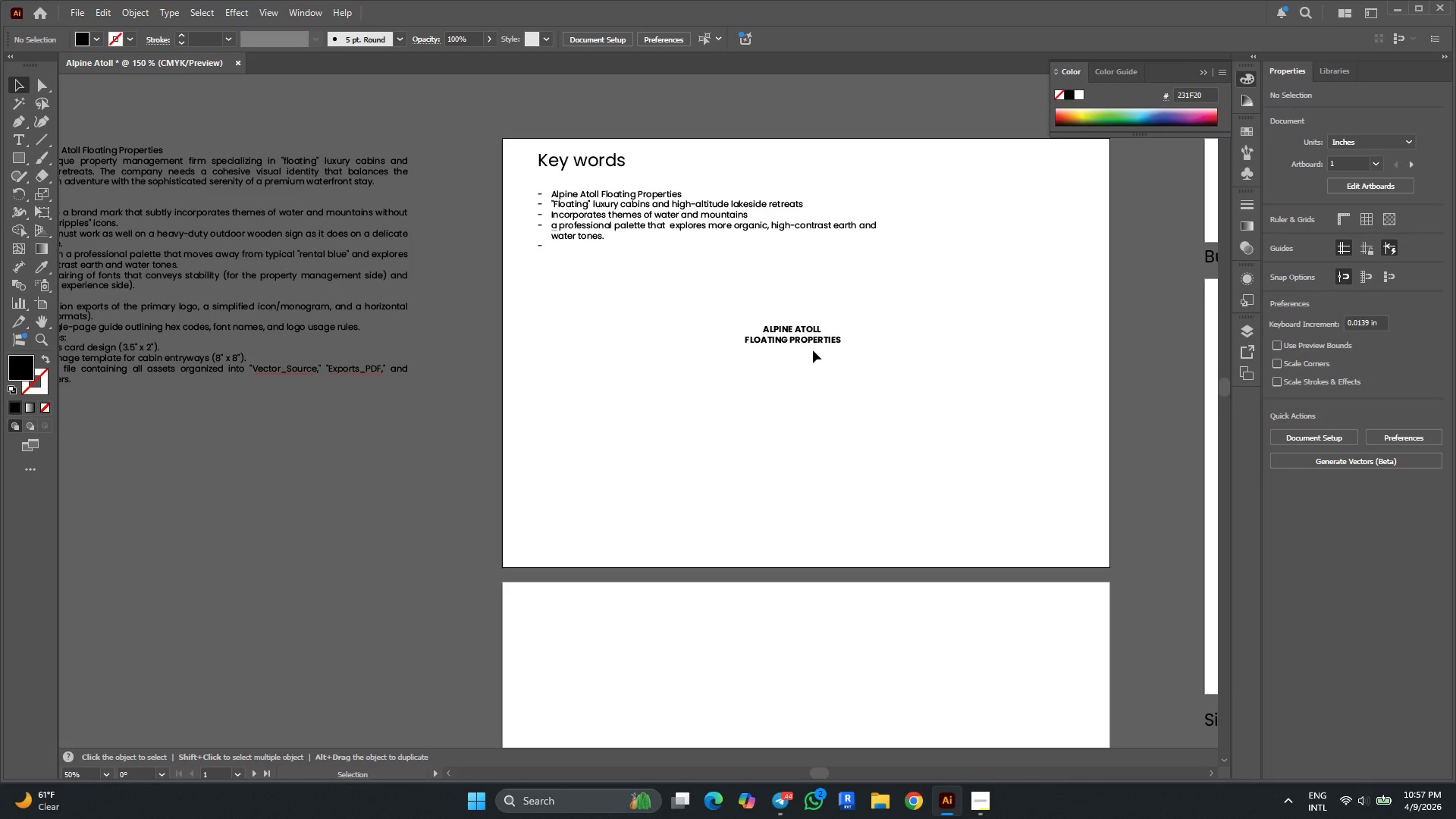 
scroll: coordinate [825, 404], scroll_direction: up, amount: 8.0
 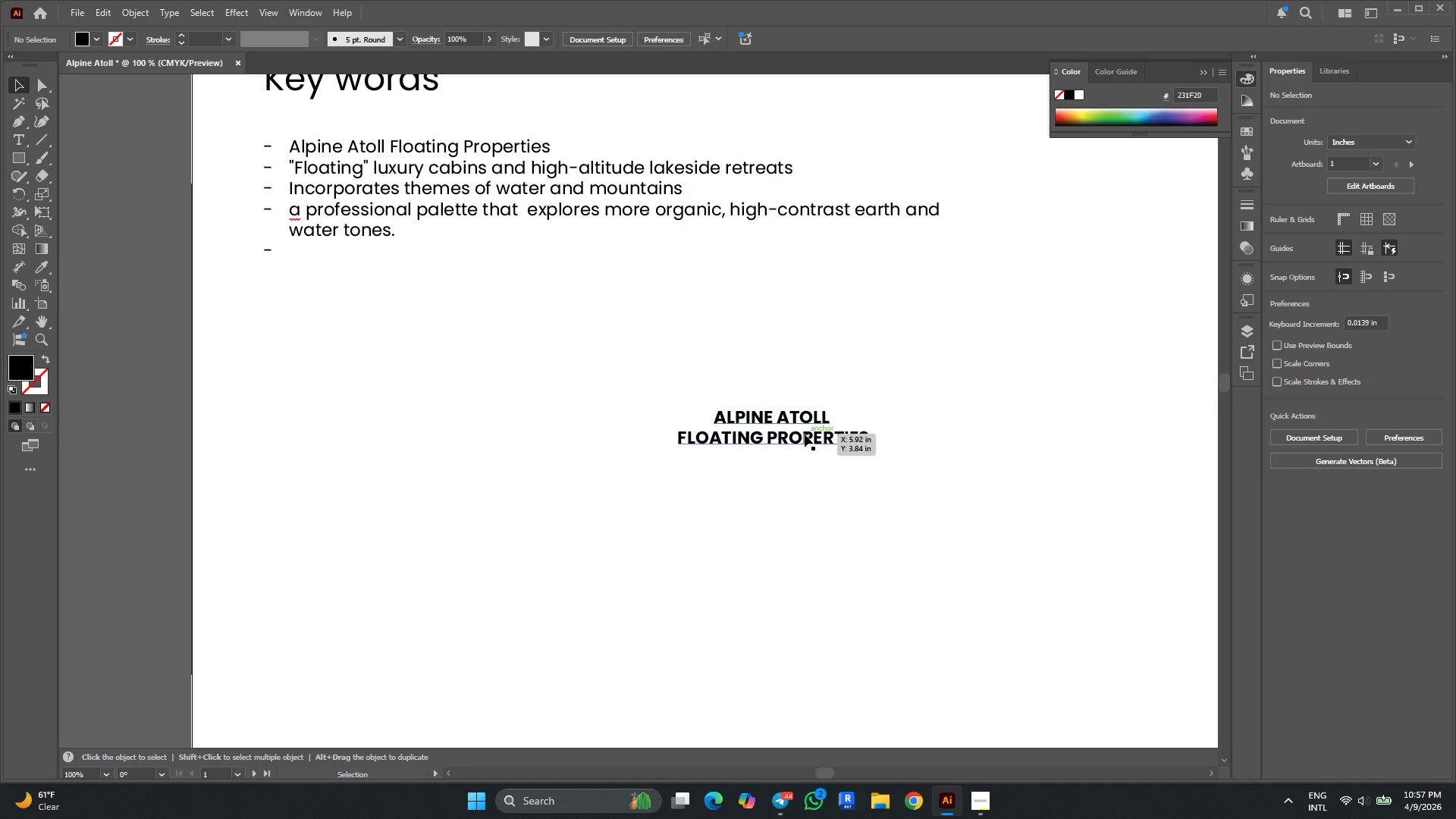 
left_click_drag(start_coordinate=[805, 435], to_coordinate=[809, 495])
 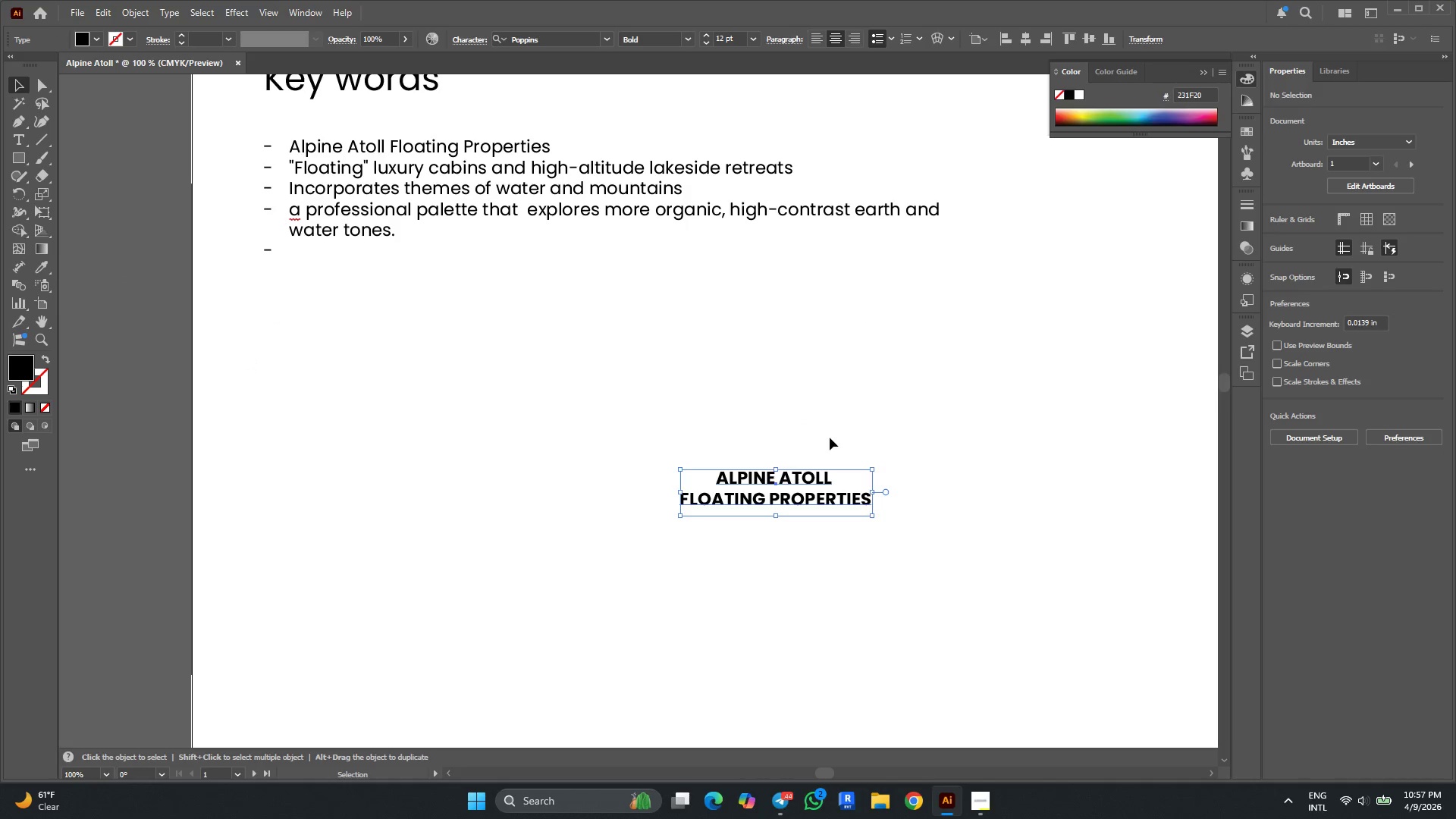 
key(Alt+AltLeft)
 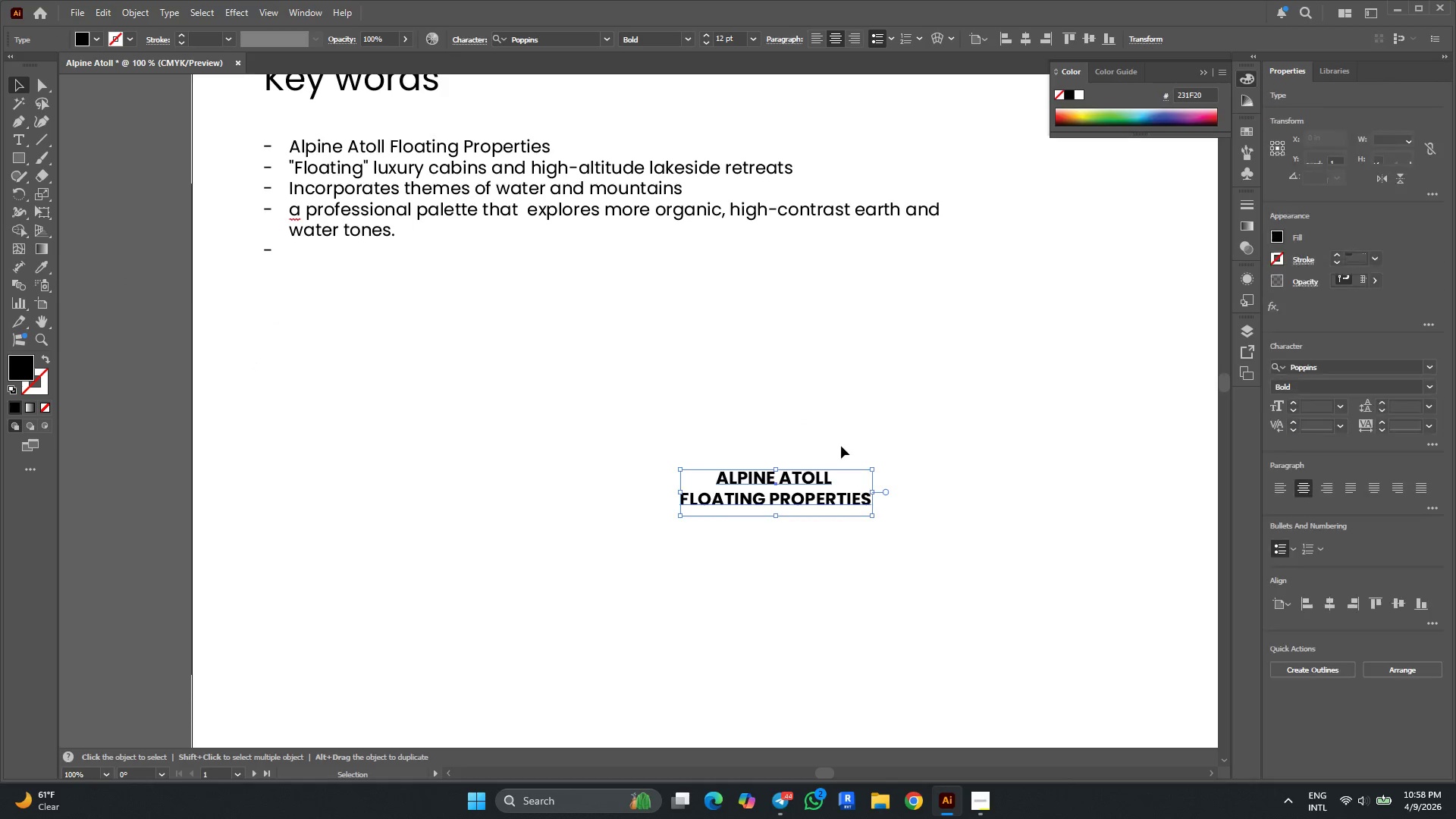 
scroll: coordinate [841, 446], scroll_direction: down, amount: 2.0
 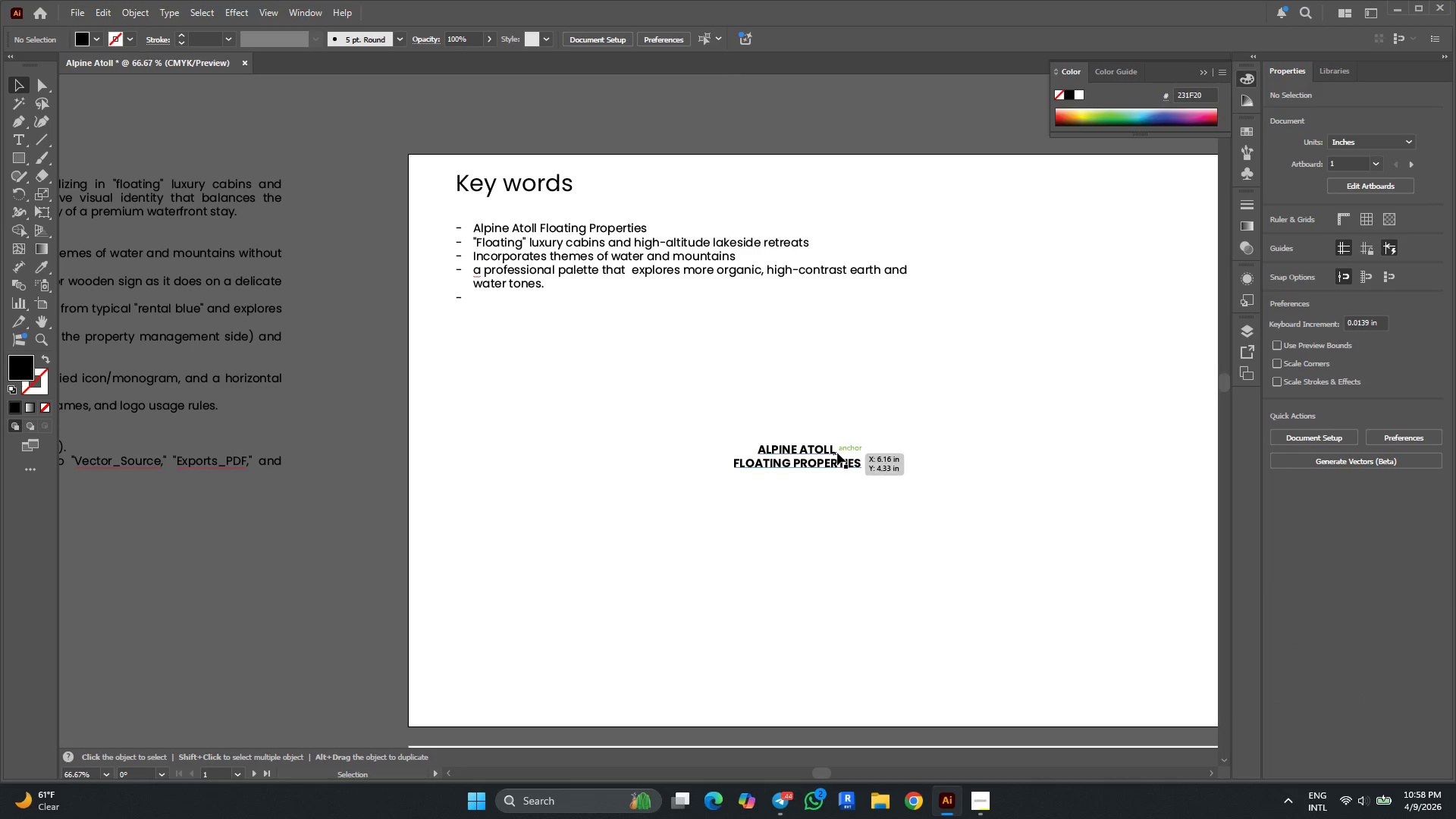 
scroll: coordinate [836, 452], scroll_direction: up, amount: 2.0
 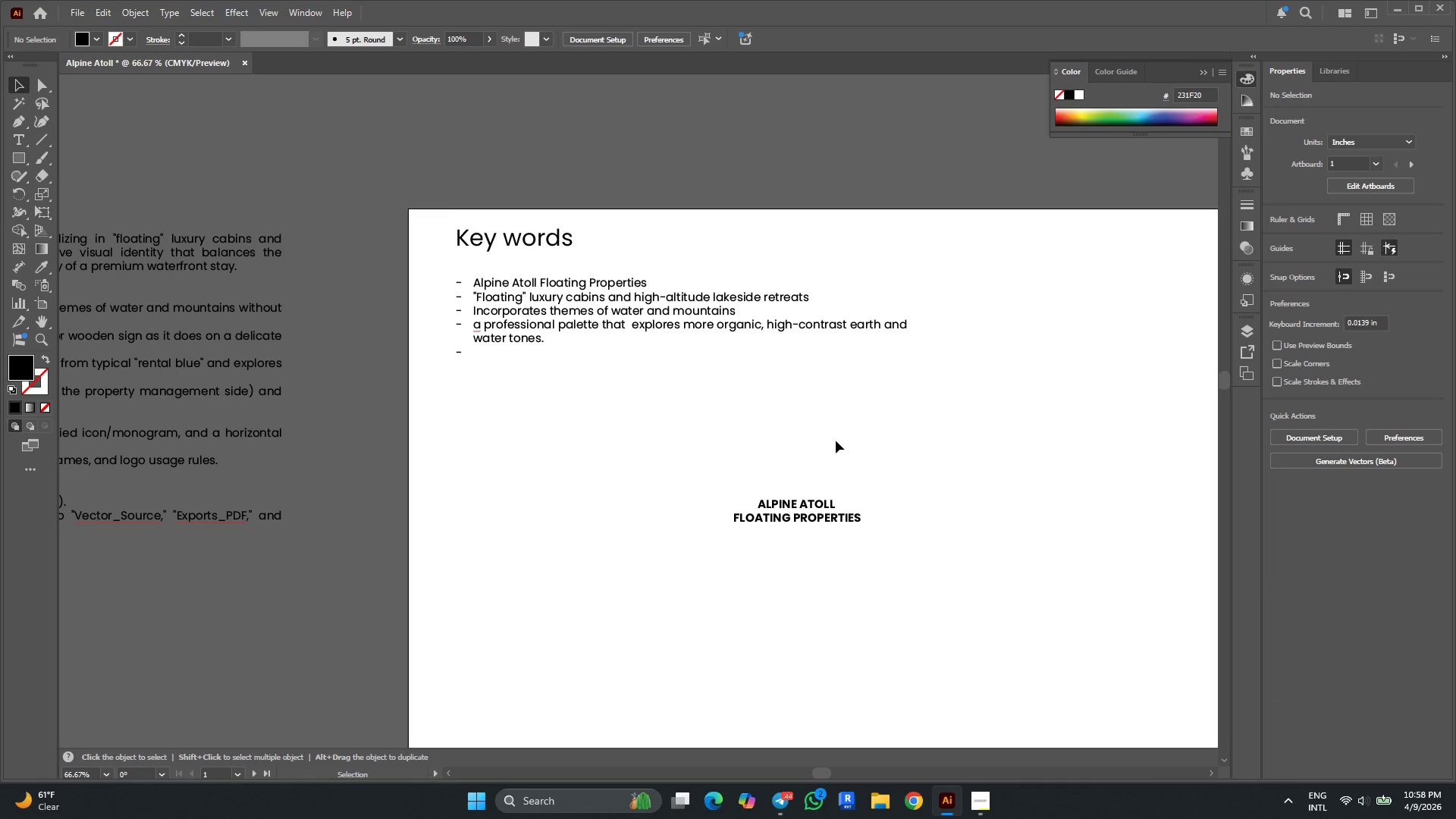 
hold_key(key=AltLeft, duration=0.53)
scroll: coordinate [705, 297], scroll_direction: up, amount: 3.0
 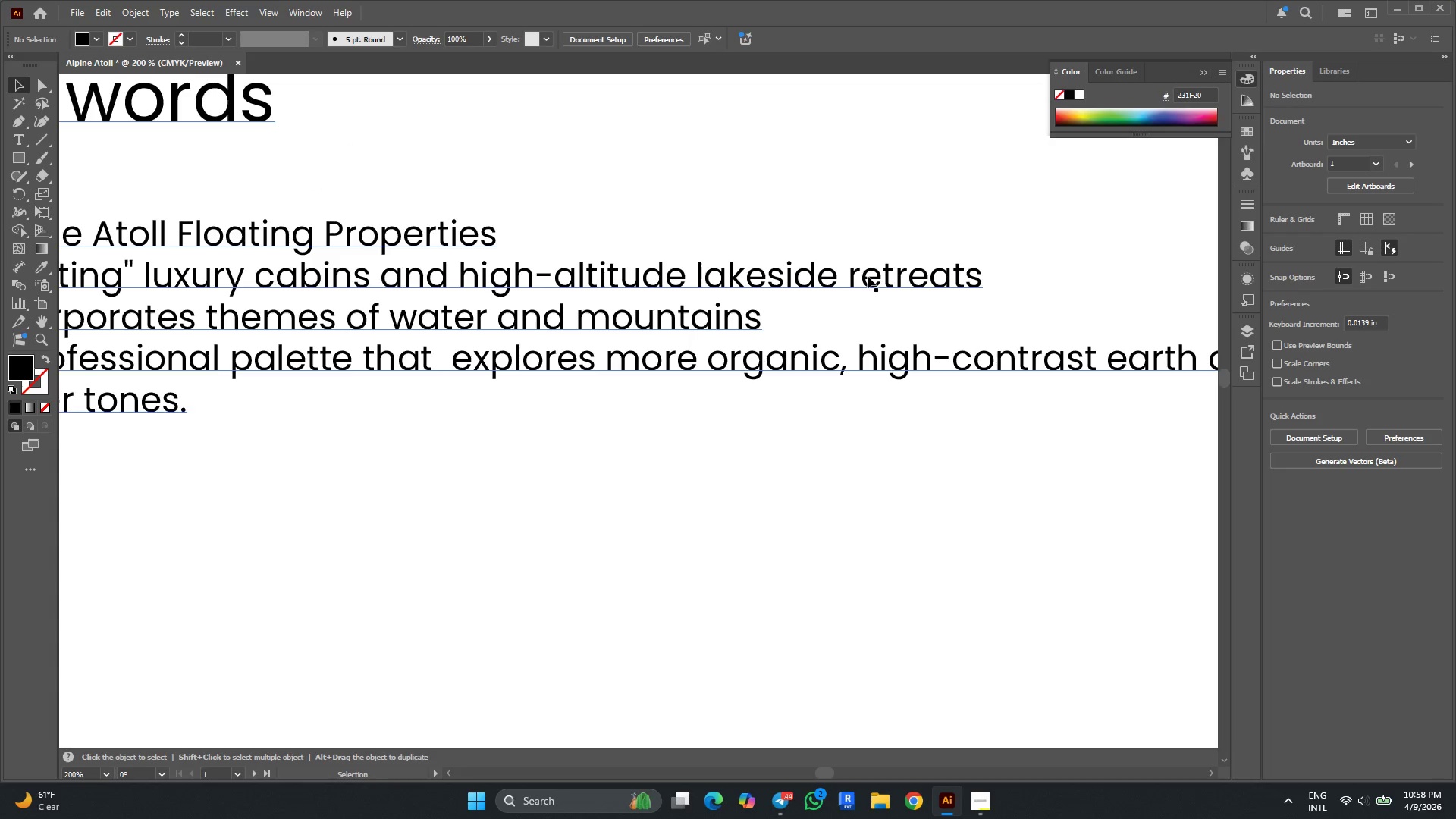 
key(Alt+AltLeft)
 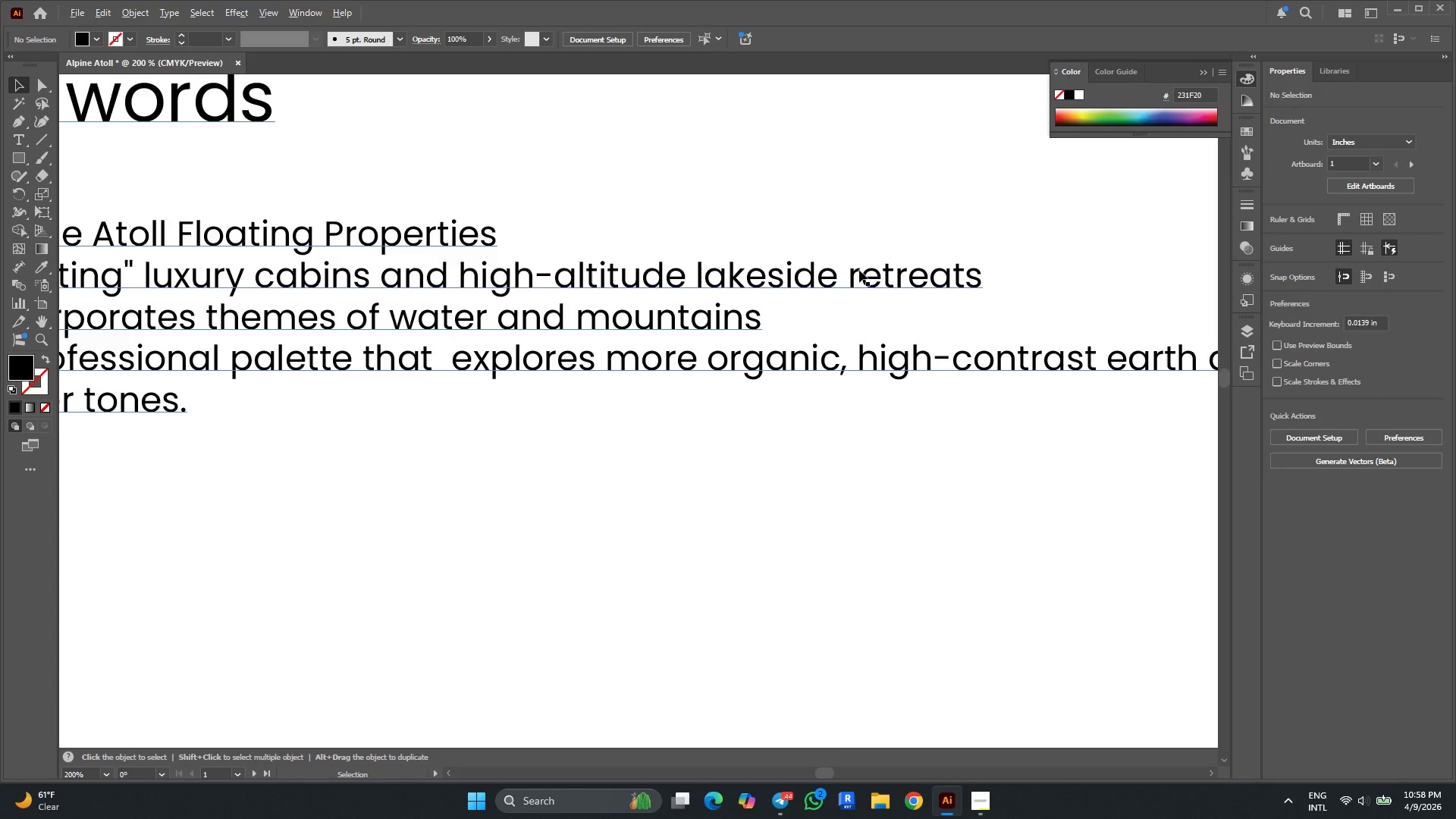 
scroll: coordinate [859, 270], scroll_direction: none, amount: 0.0
 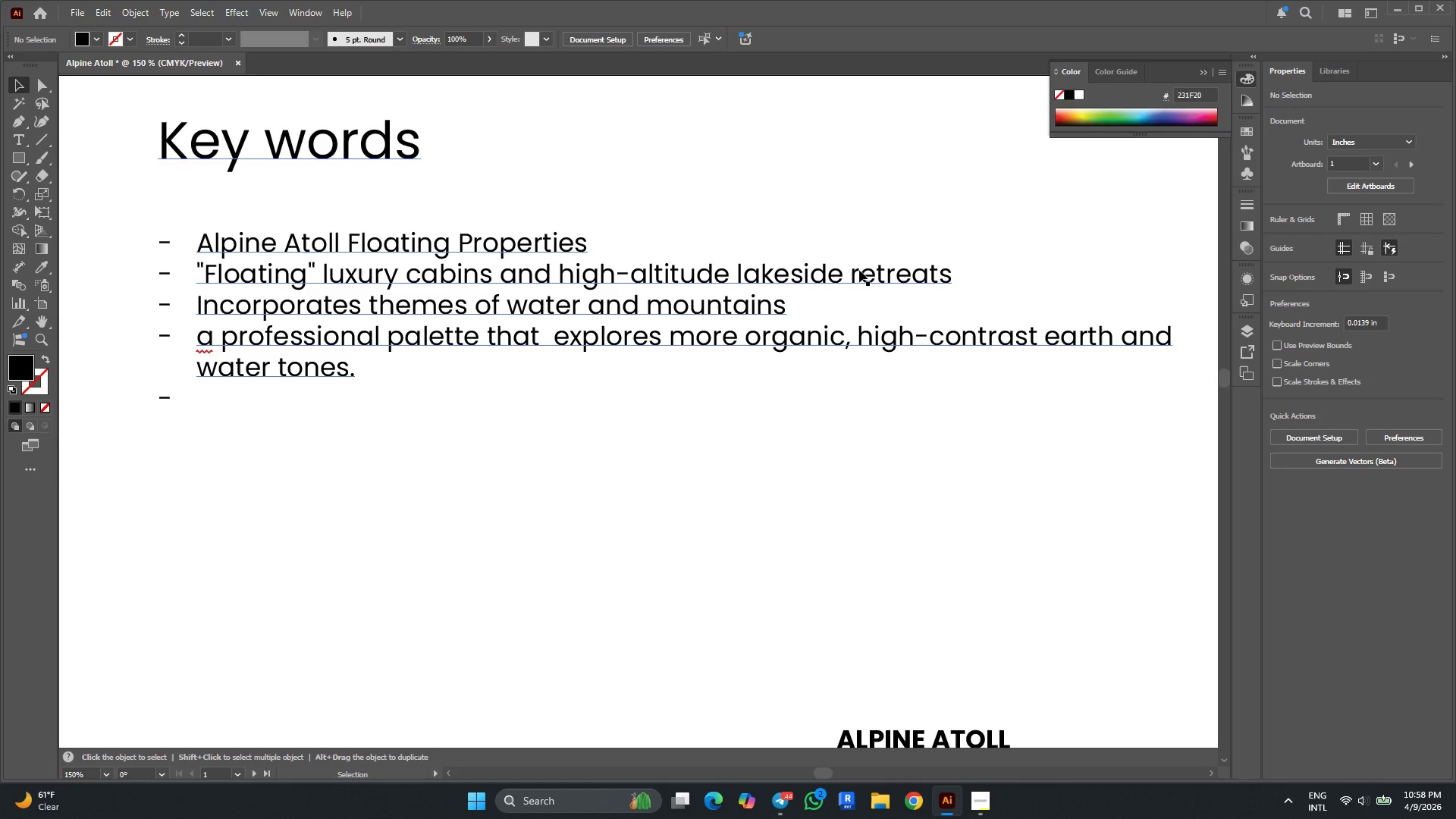 
key(Alt+AltLeft)
 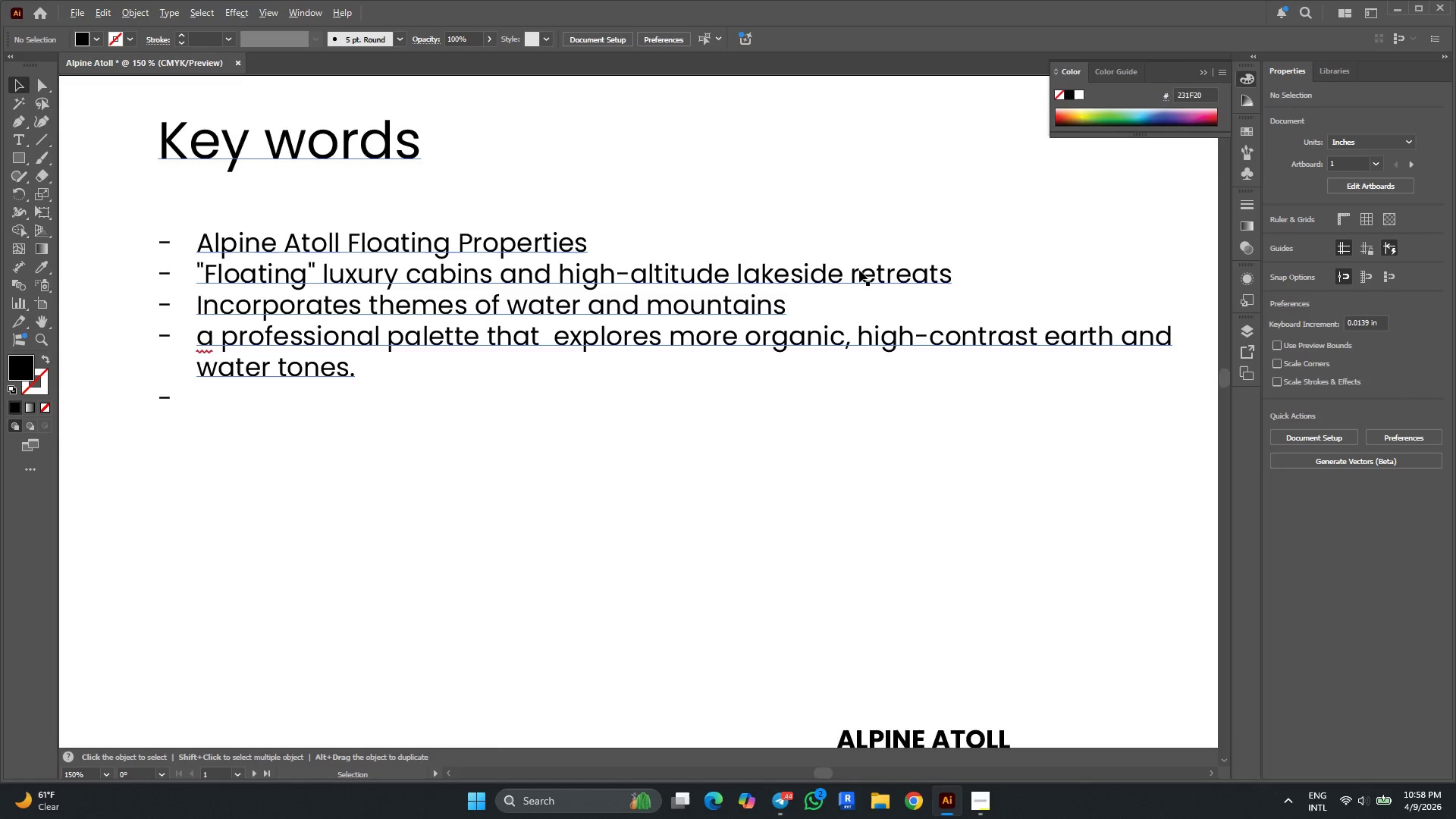 
scroll: coordinate [859, 270], scroll_direction: down, amount: 3.0
 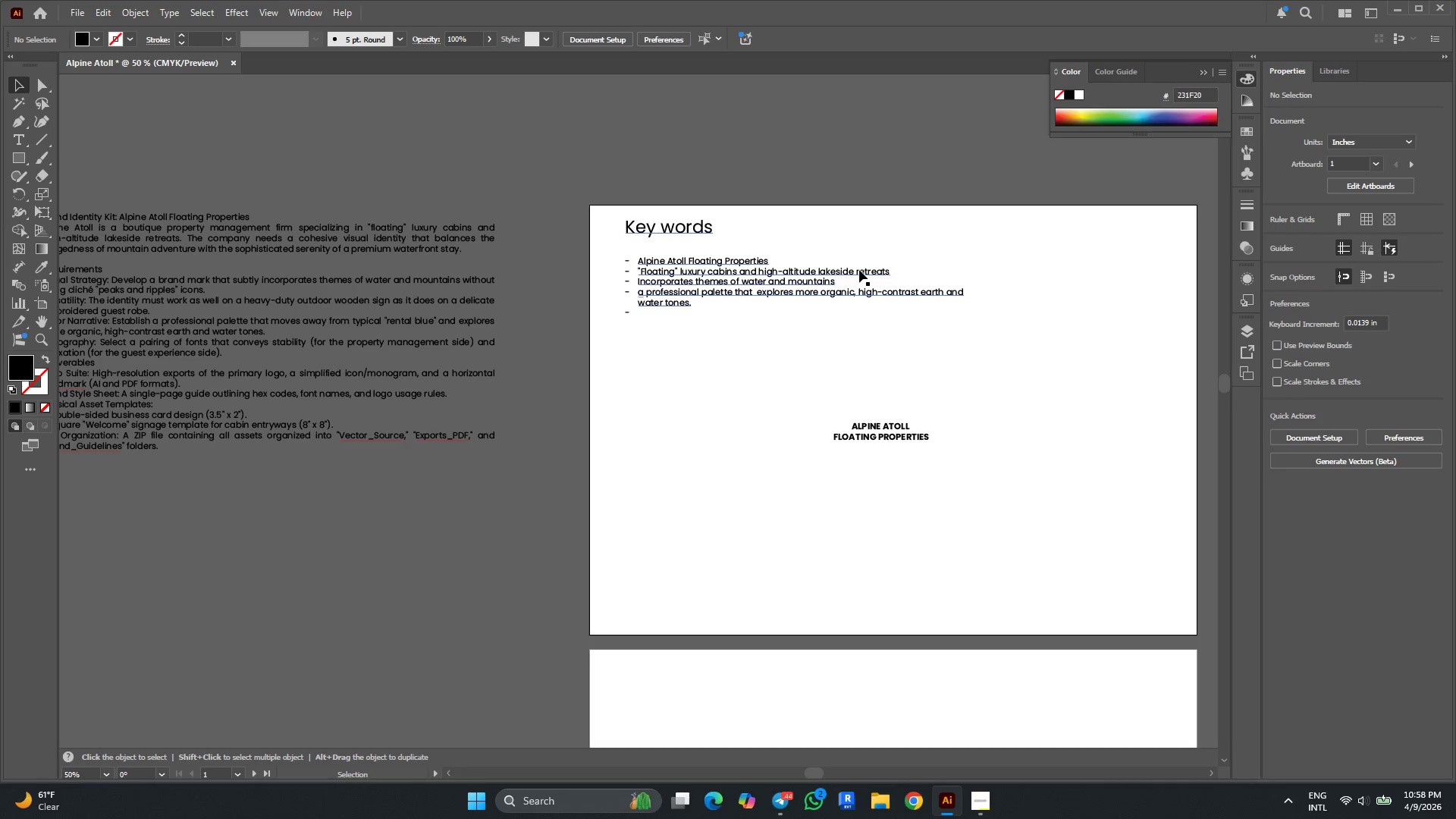 
hold_key(key=AltLeft, duration=1.83)
scroll: coordinate [745, 315], scroll_direction: up, amount: 1.0
 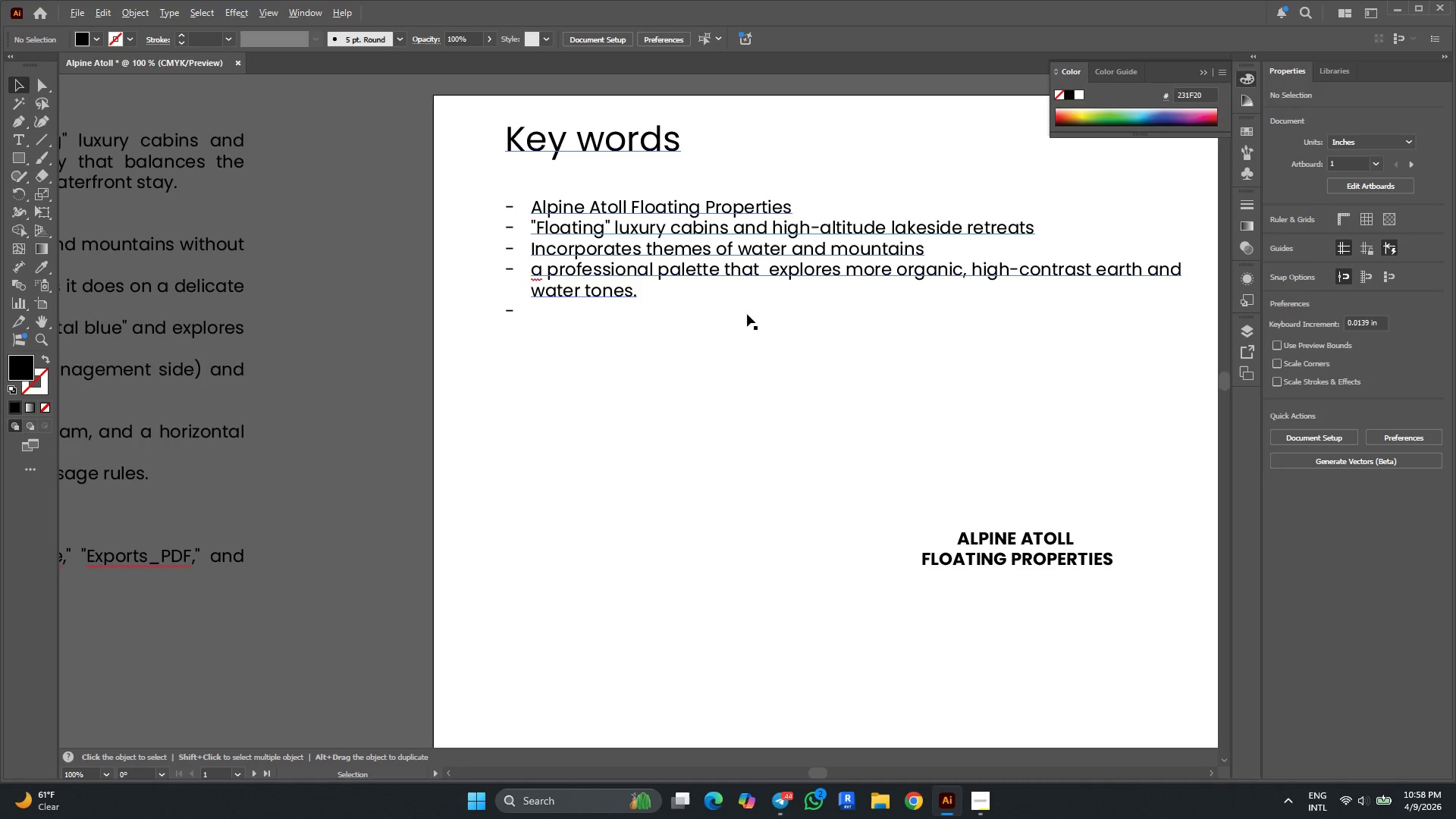 
scroll: coordinate [747, 314], scroll_direction: none, amount: 0.0
 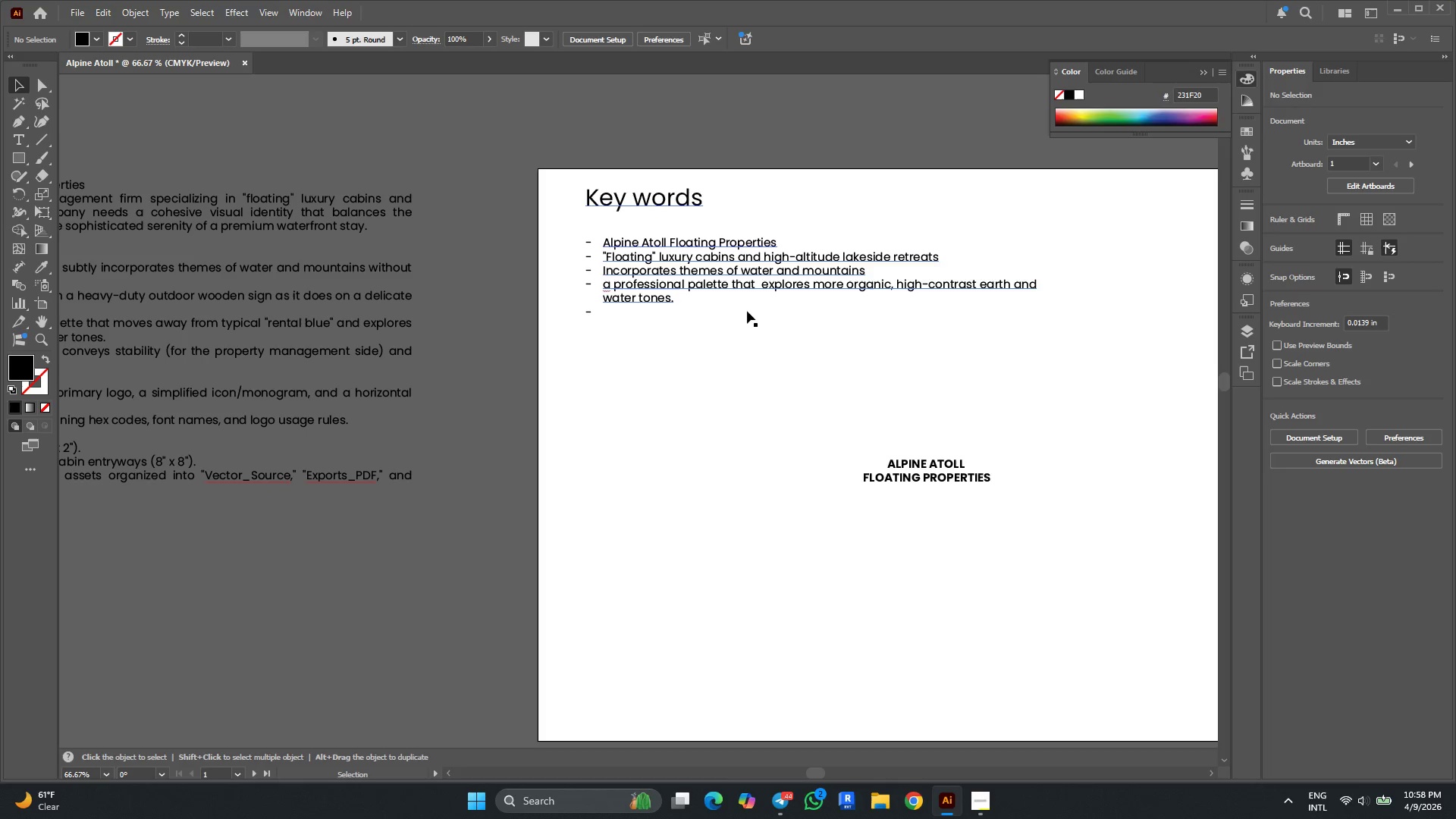 
hold_key(key=ControlLeft, duration=0.36)
scroll: coordinate [842, 426], scroll_direction: down, amount: 10.0
 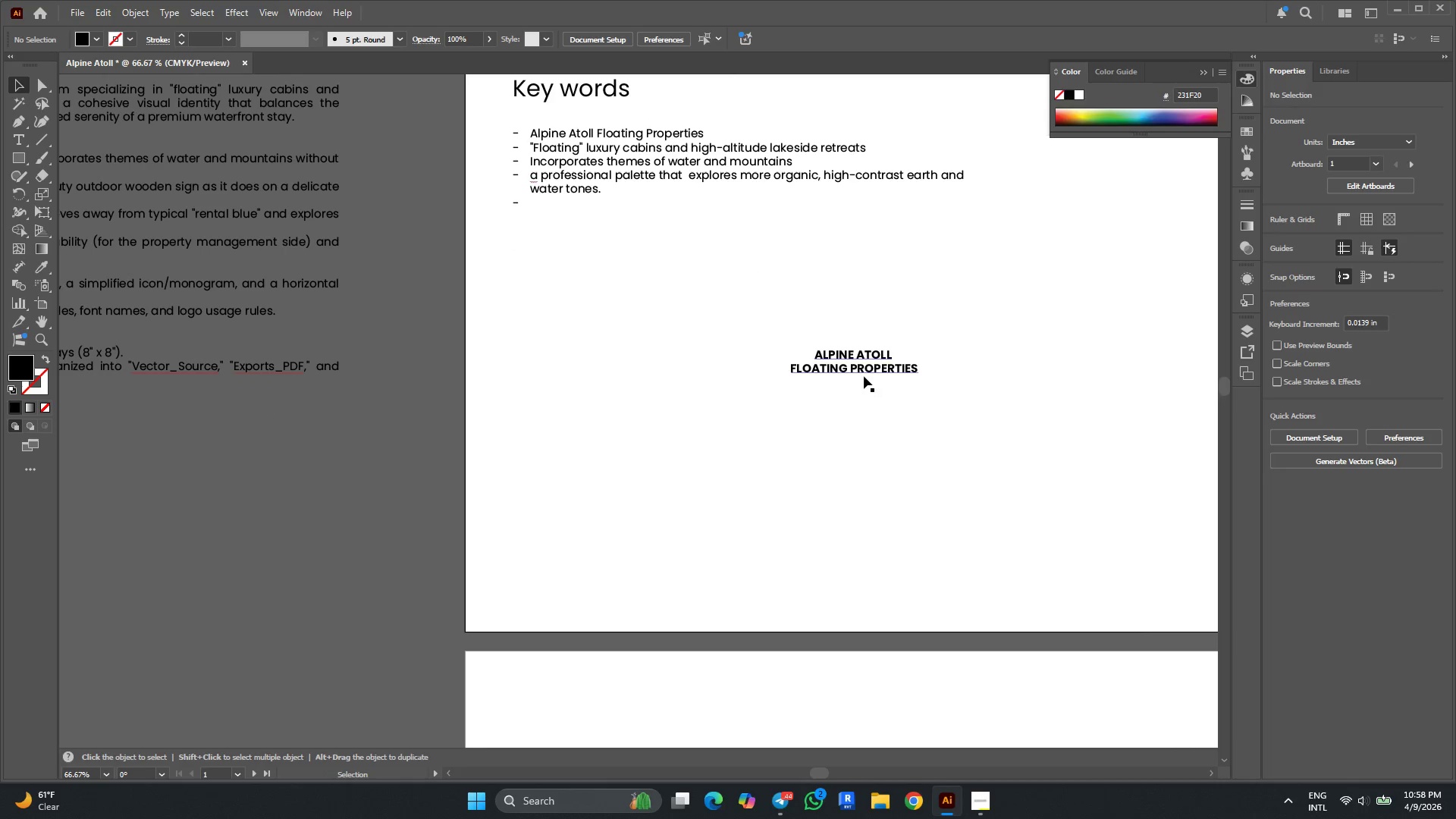 
left_click_drag(start_coordinate=[864, 375], to_coordinate=[864, 402])
 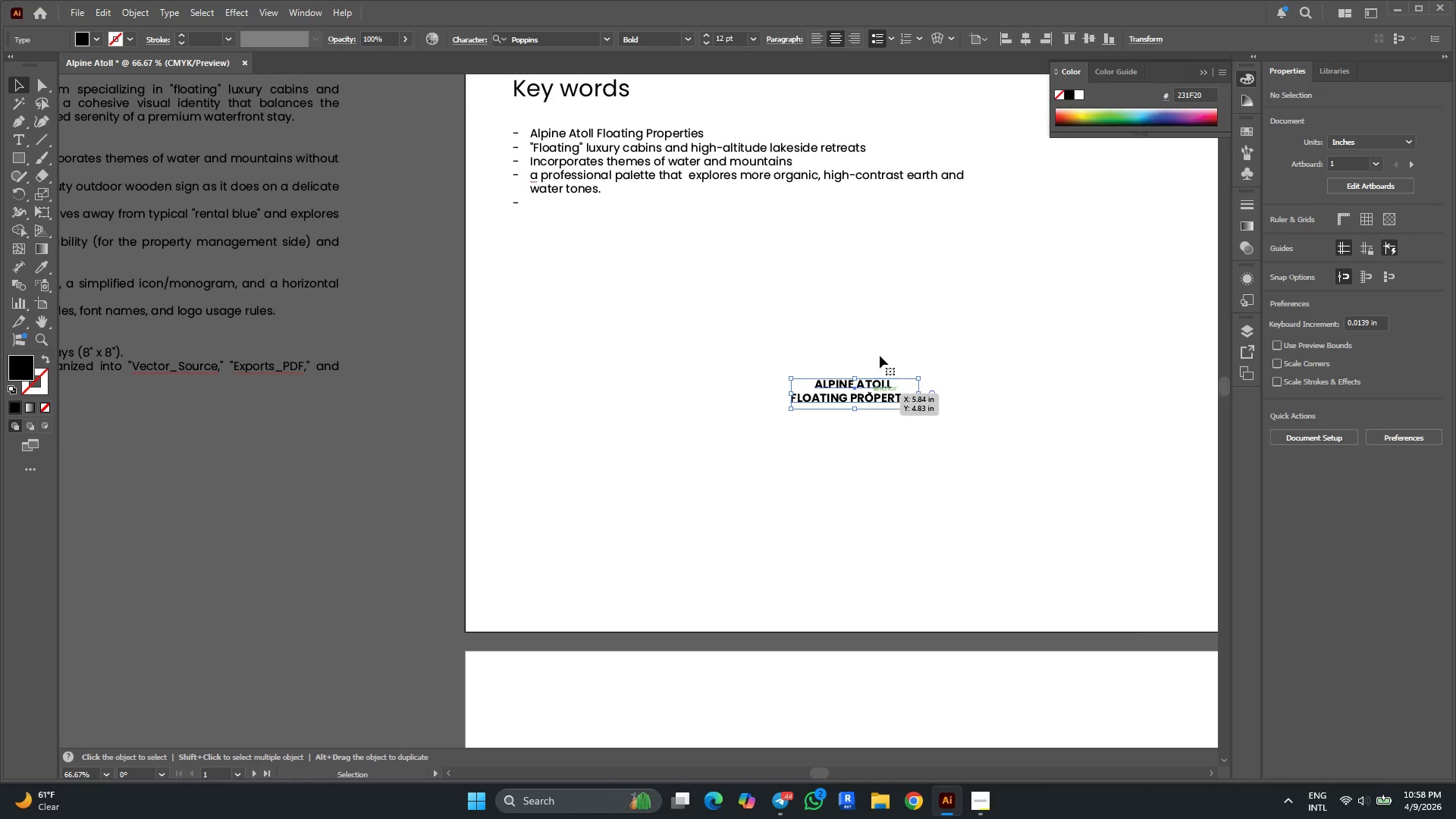 
left_click([880, 353])
 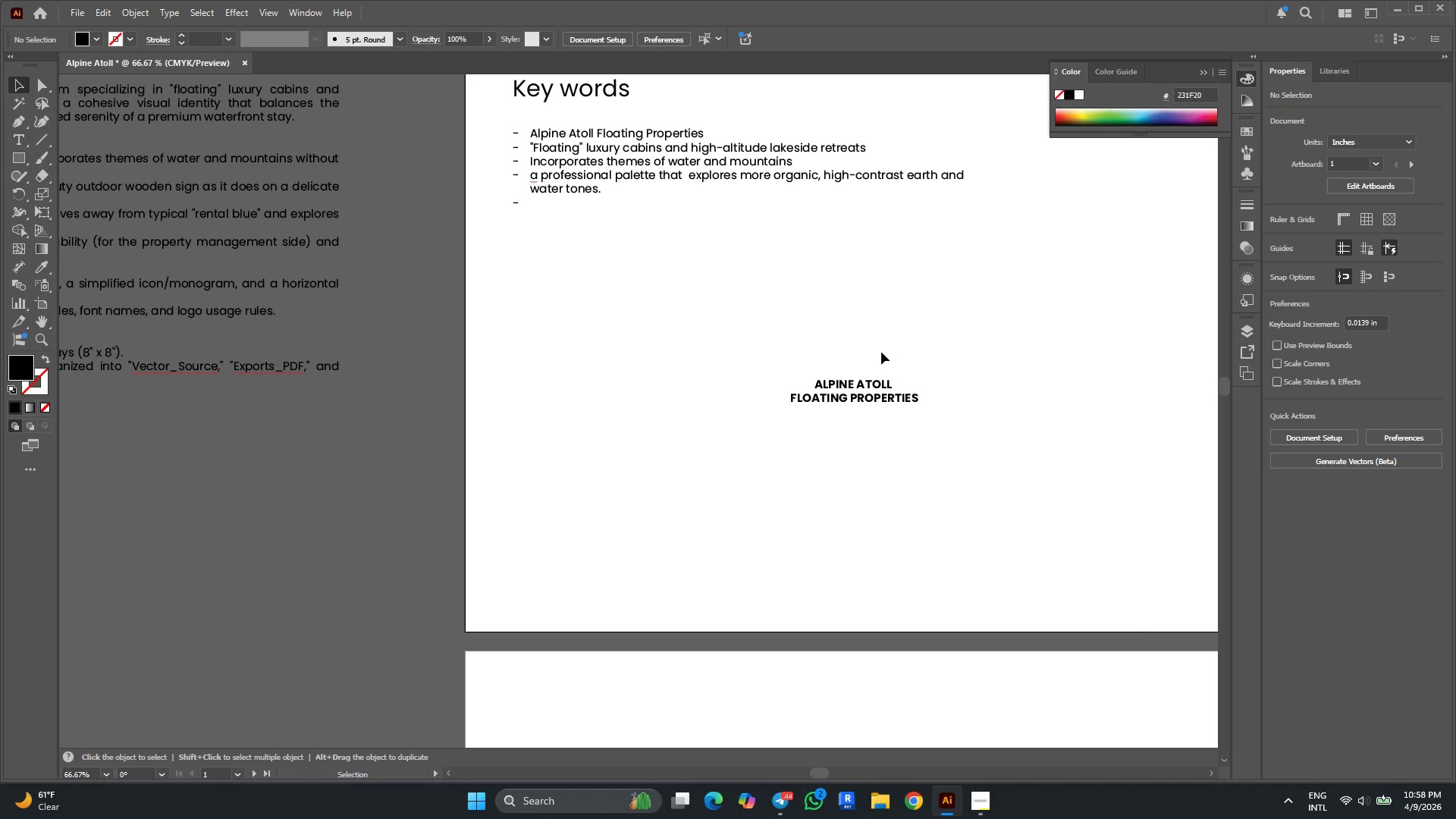 
wait(7.91)
 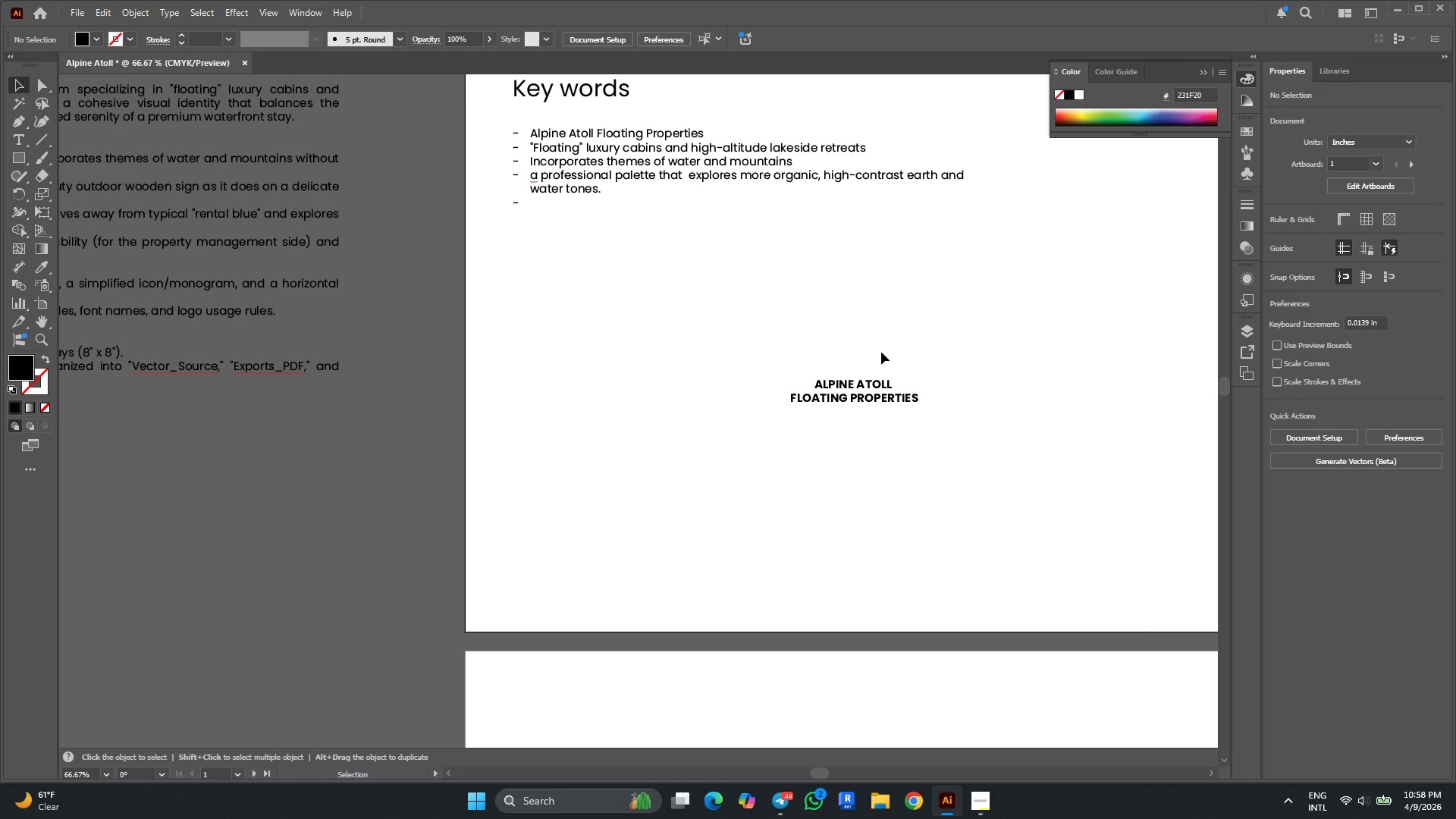 
hold_key(key=AltLeft, duration=1.17)
scroll: coordinate [877, 397], scroll_direction: up, amount: 2.0
 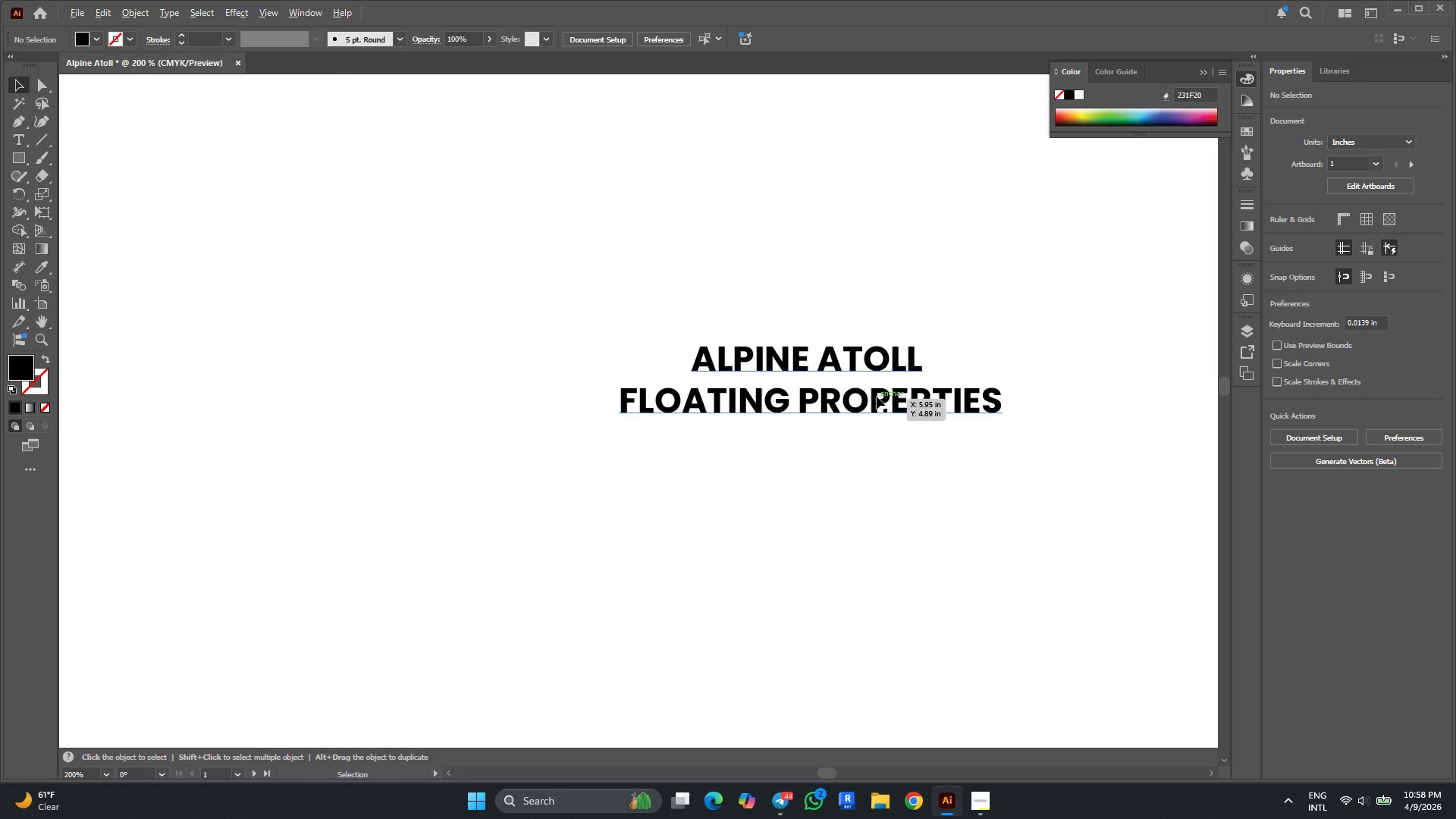 
scroll: coordinate [877, 397], scroll_direction: down, amount: 3.0
 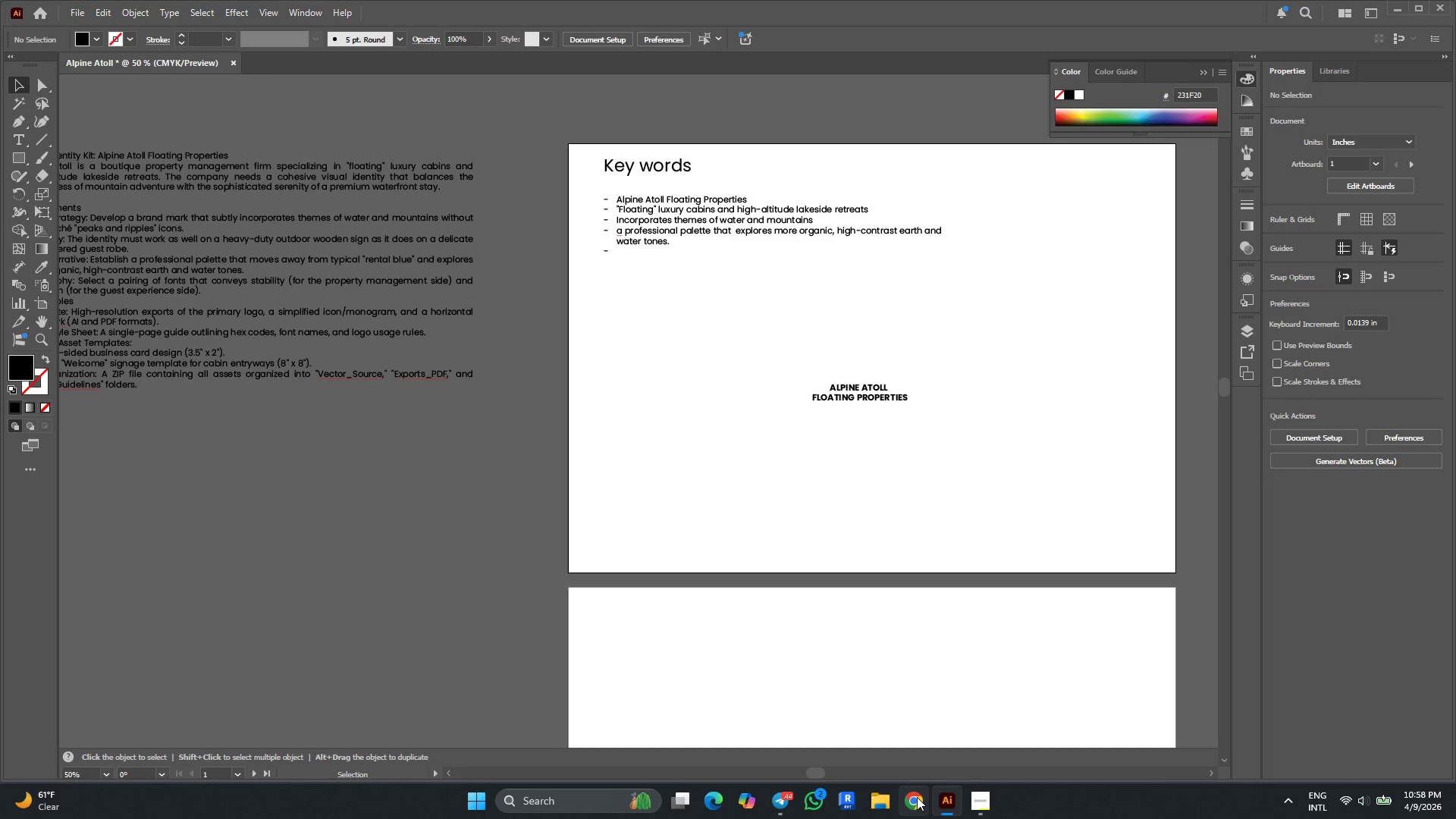 
left_click([917, 797])
 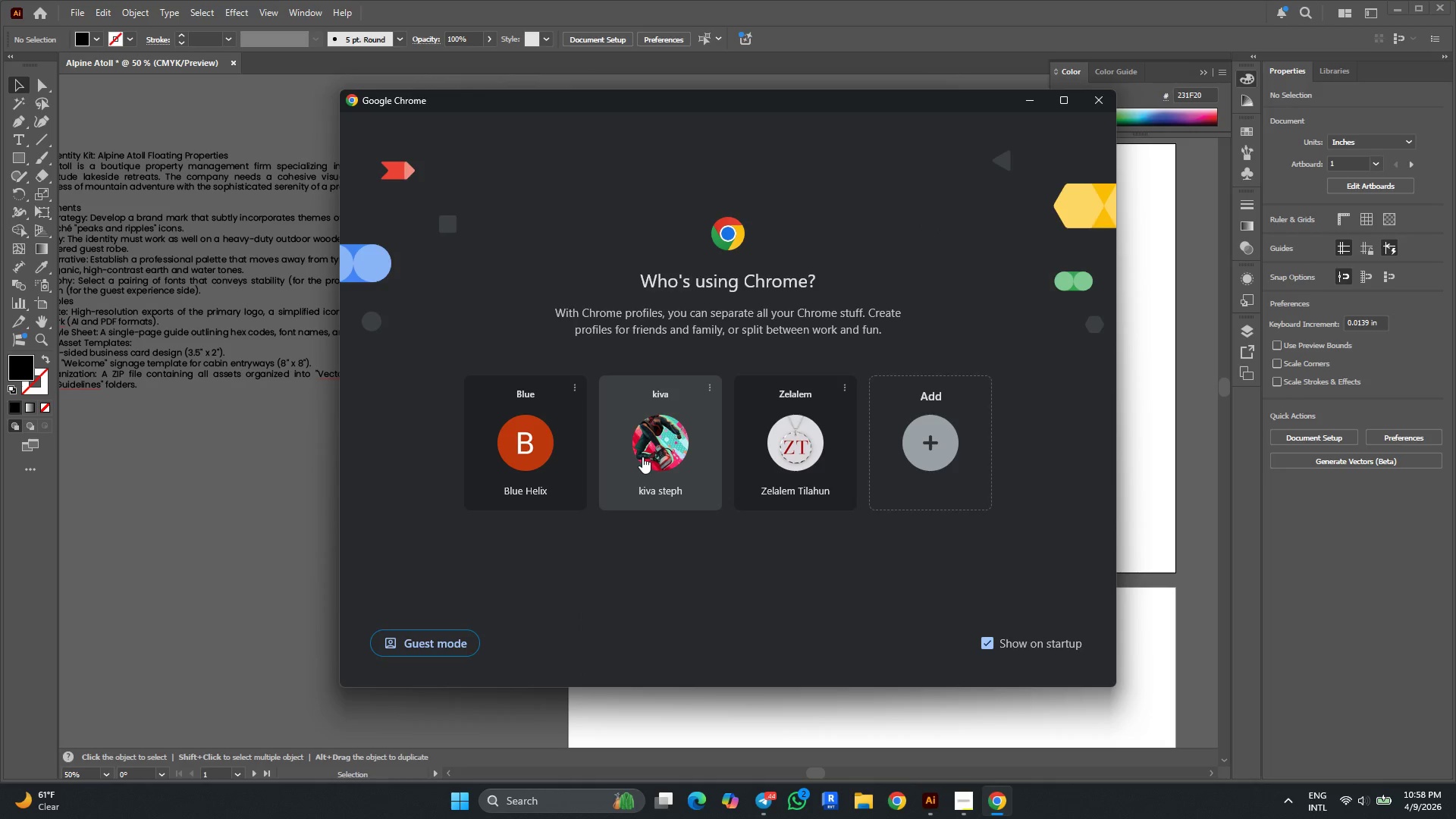 
left_click([642, 454])
 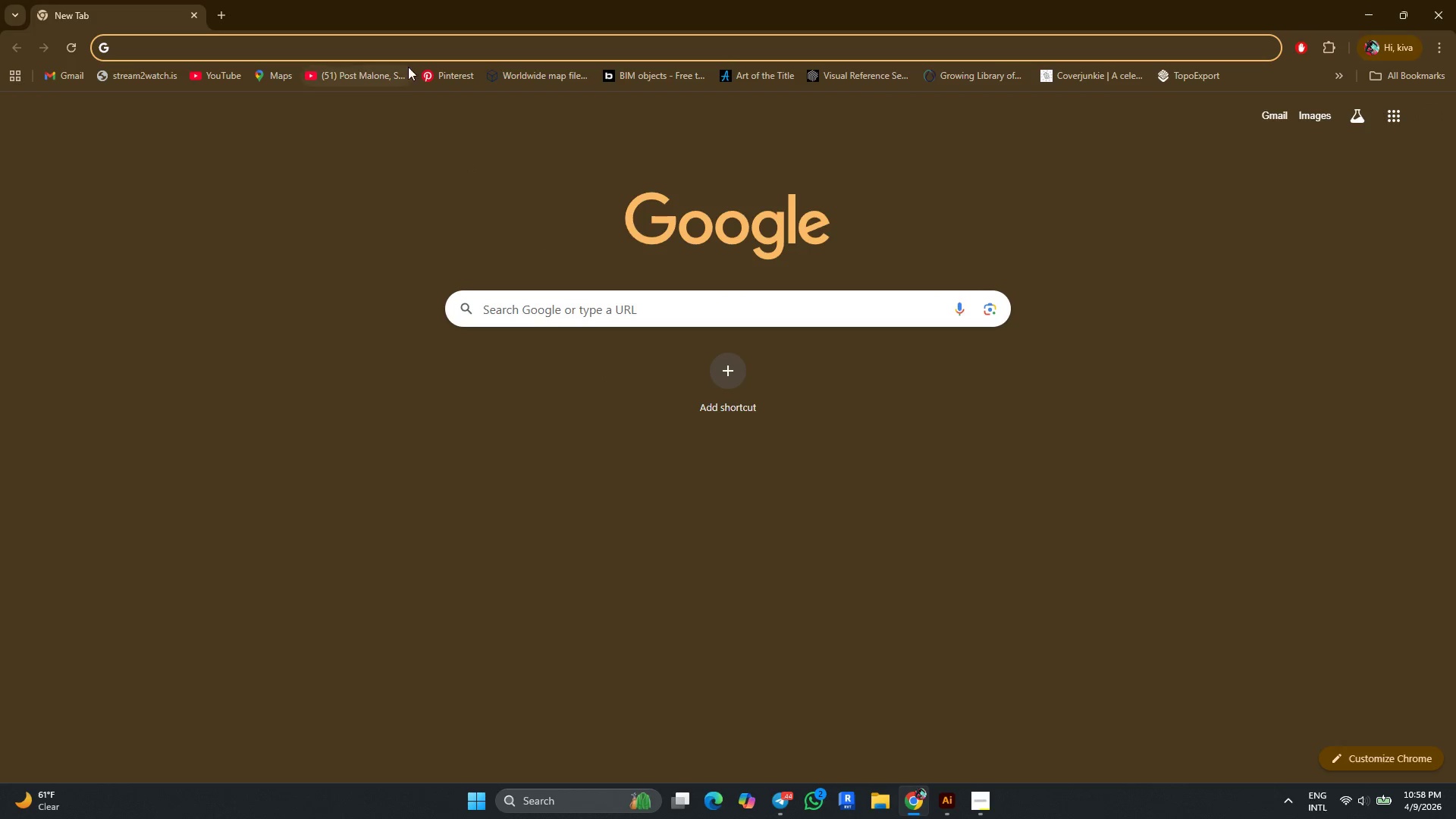 
left_click([437, 75])
 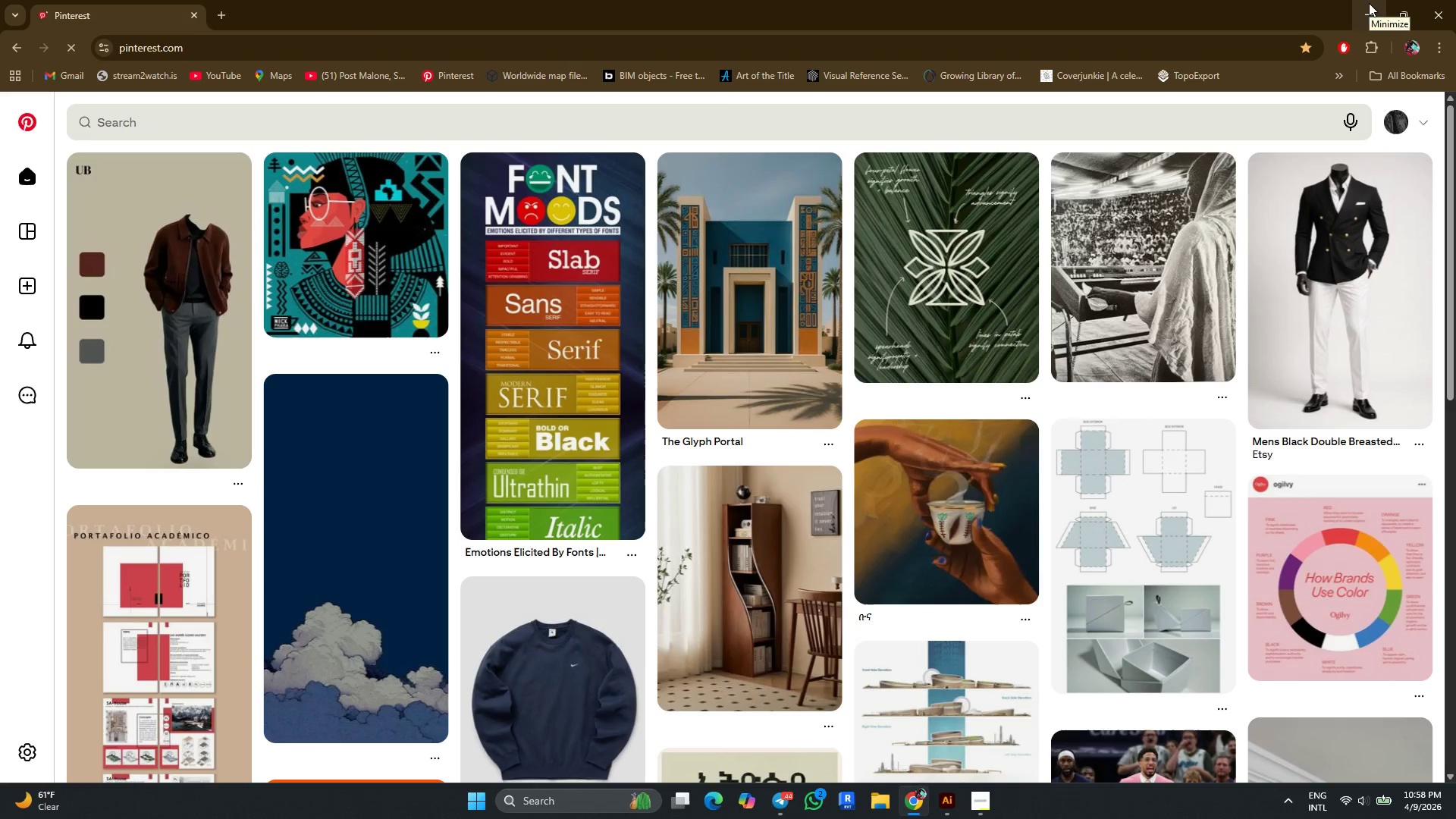 
left_click([1369, 3])
 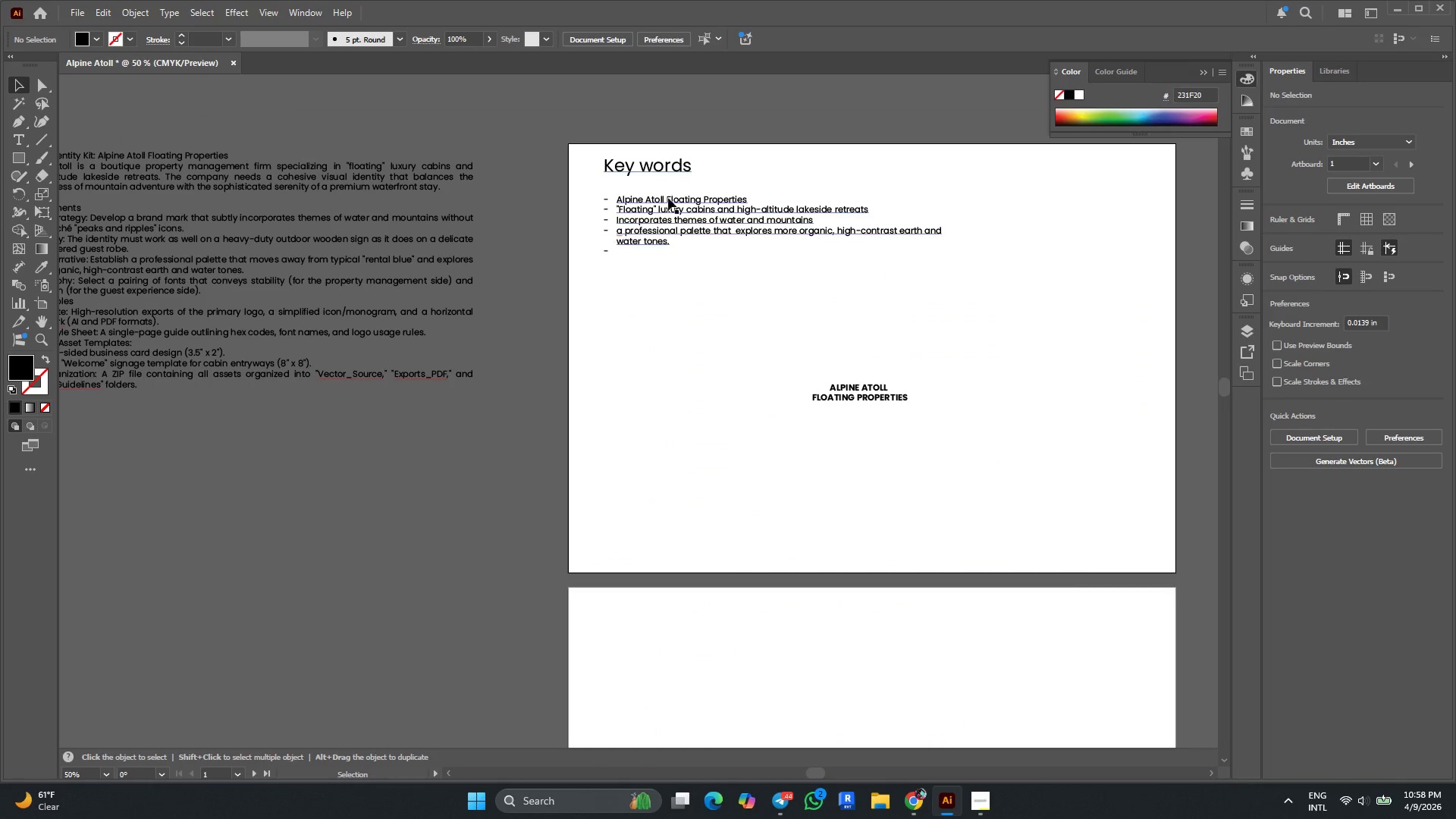 
hold_key(key=AltLeft, duration=0.91)
scroll: coordinate [768, 186], scroll_direction: up, amount: 1.0
 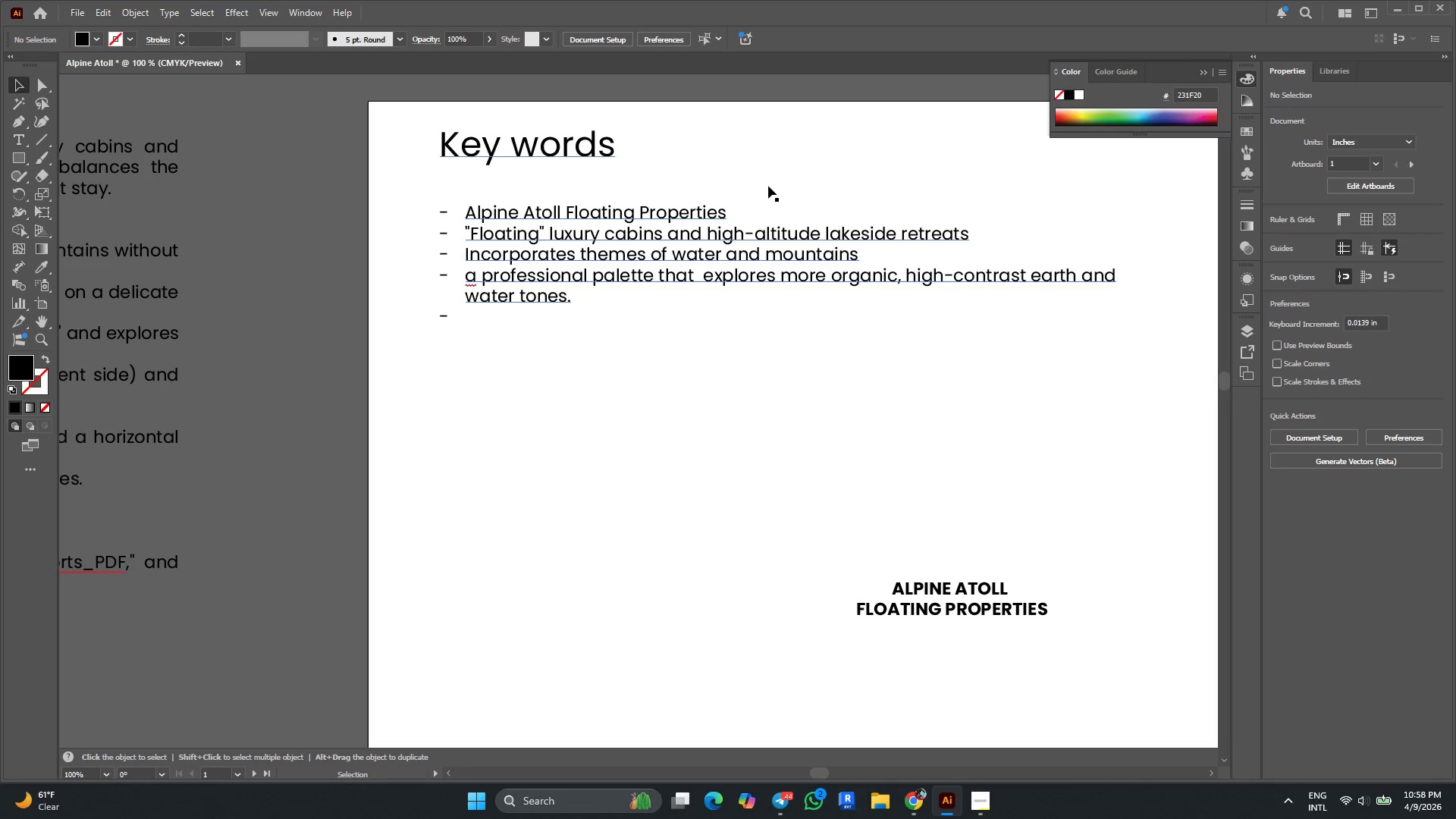 
hold_key(key=AltLeft, duration=0.44)
scroll: coordinate [768, 186], scroll_direction: up, amount: 1.0
 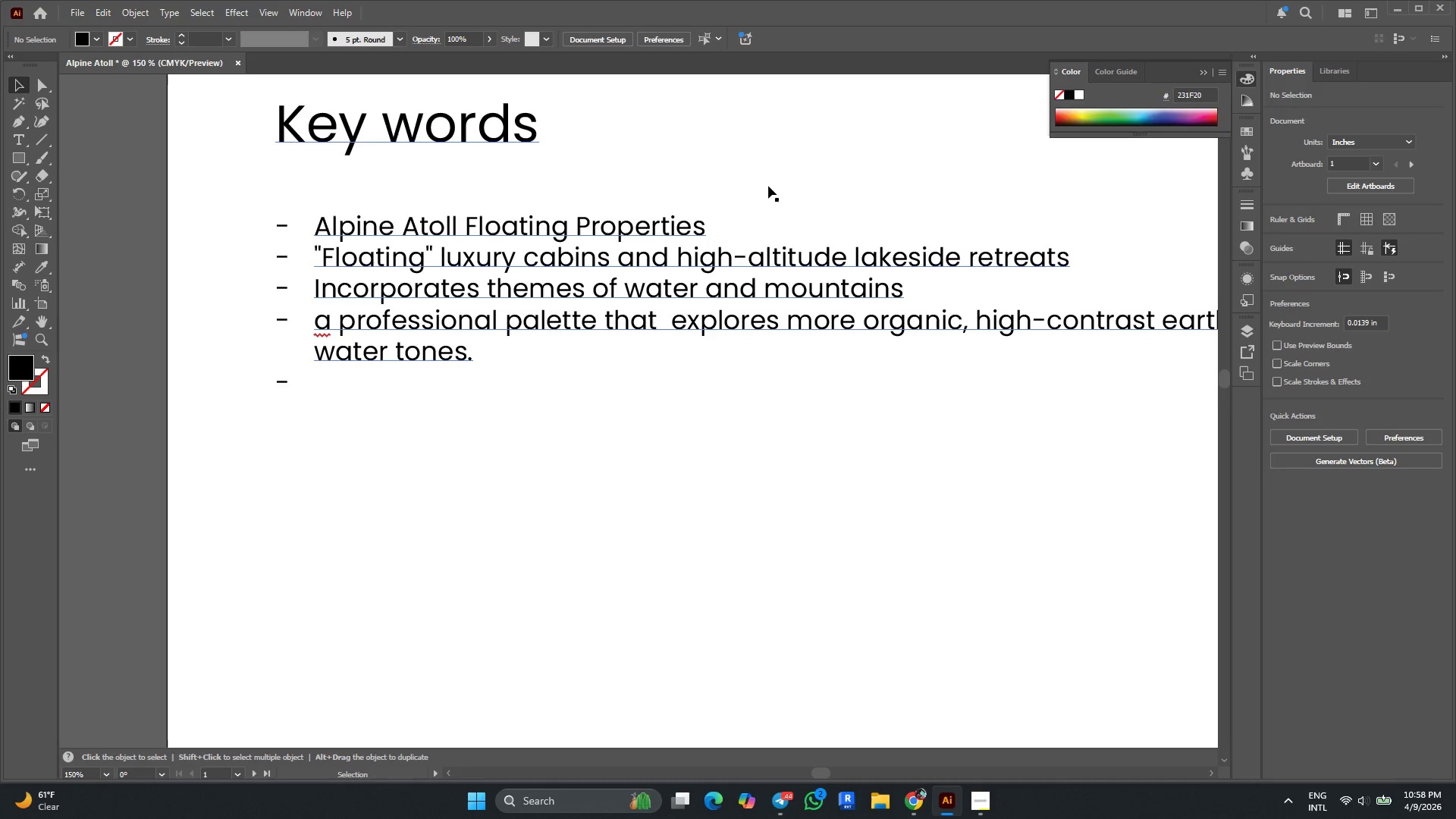 
wait(8.49)
 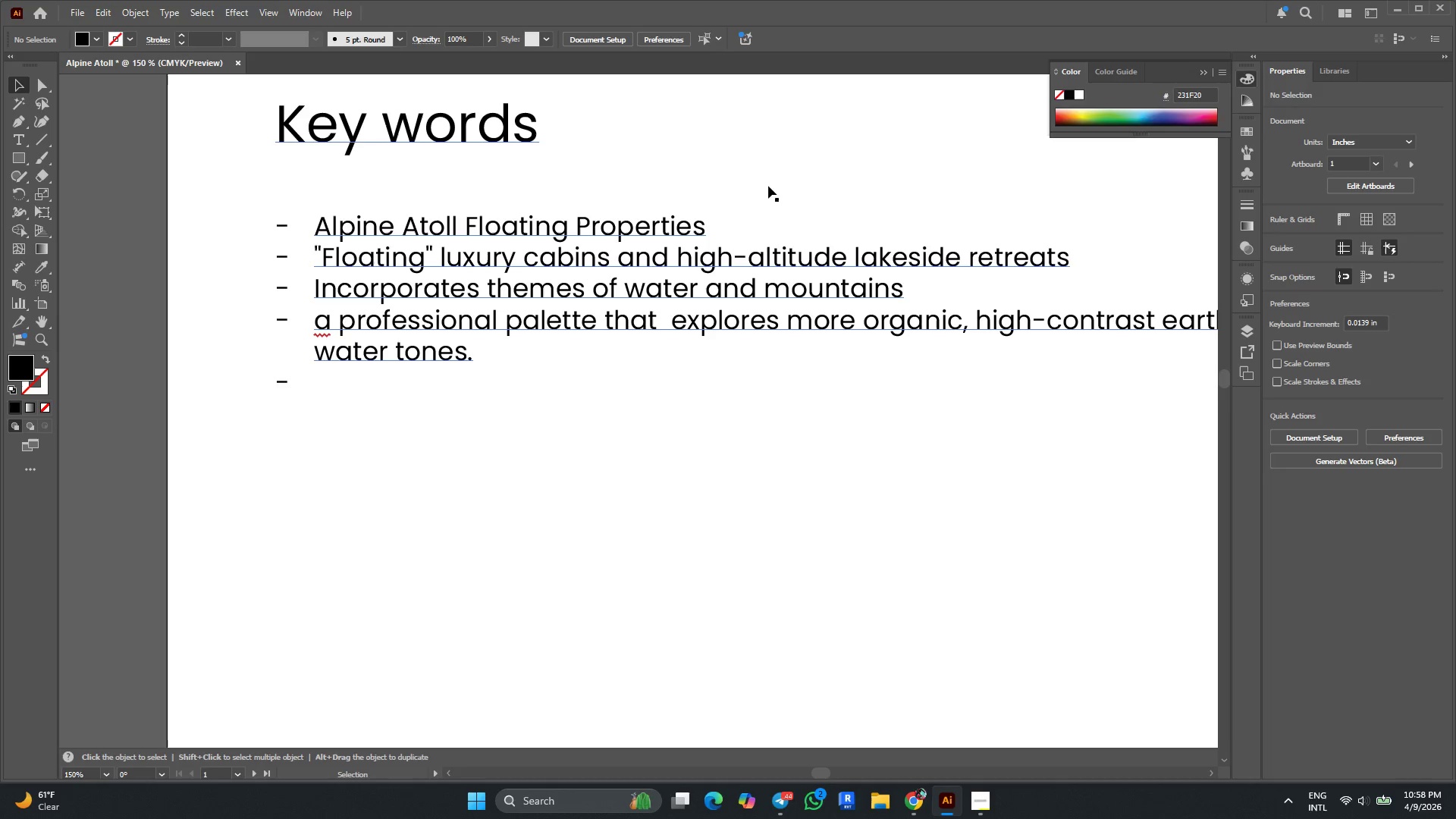 
hold_key(key=AltLeft, duration=0.73)
scroll: coordinate [820, 312], scroll_direction: none, amount: 0.0
 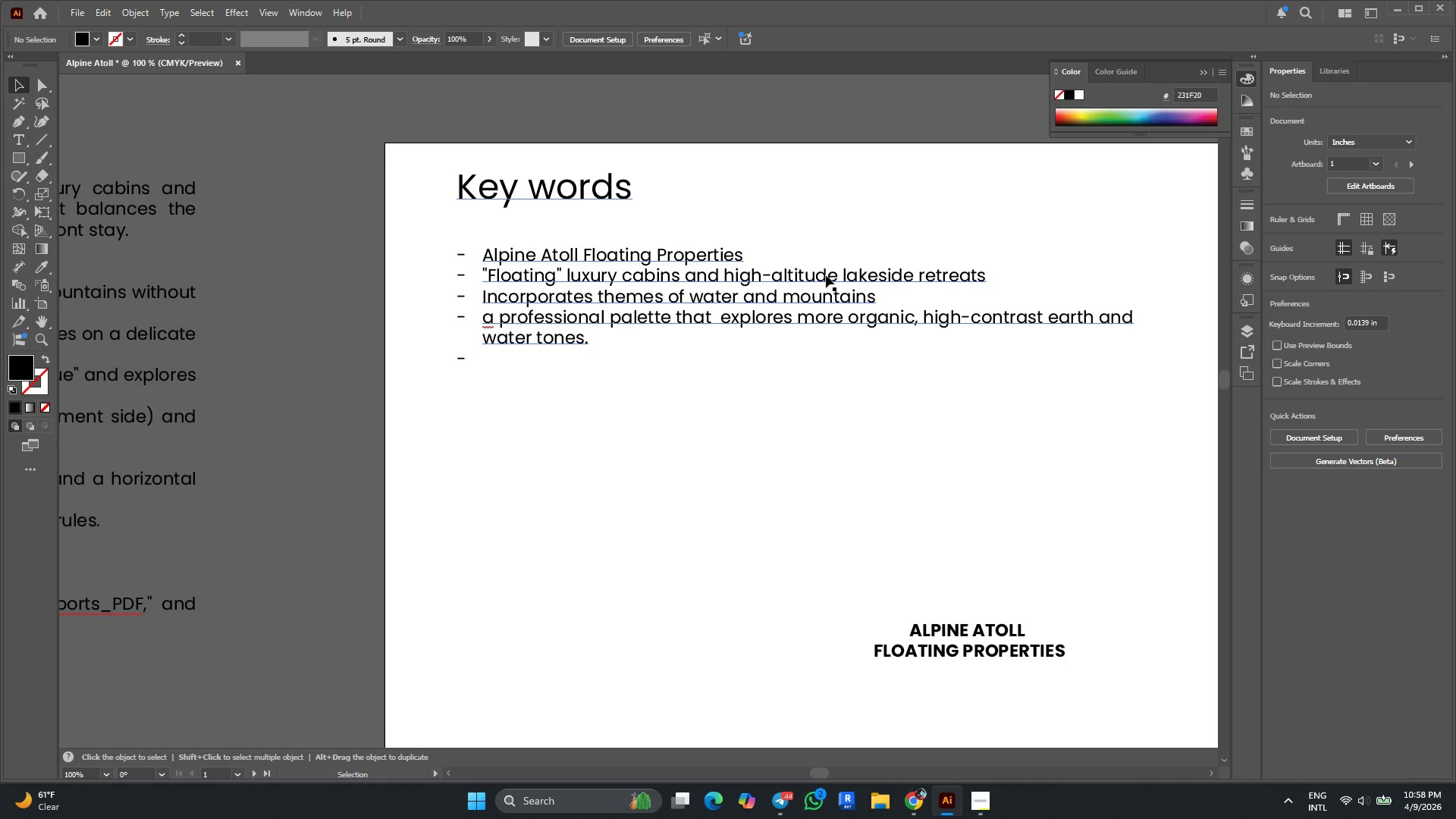 
hold_key(key=AltLeft, duration=0.53)
scroll: coordinate [826, 277], scroll_direction: none, amount: 0.0
 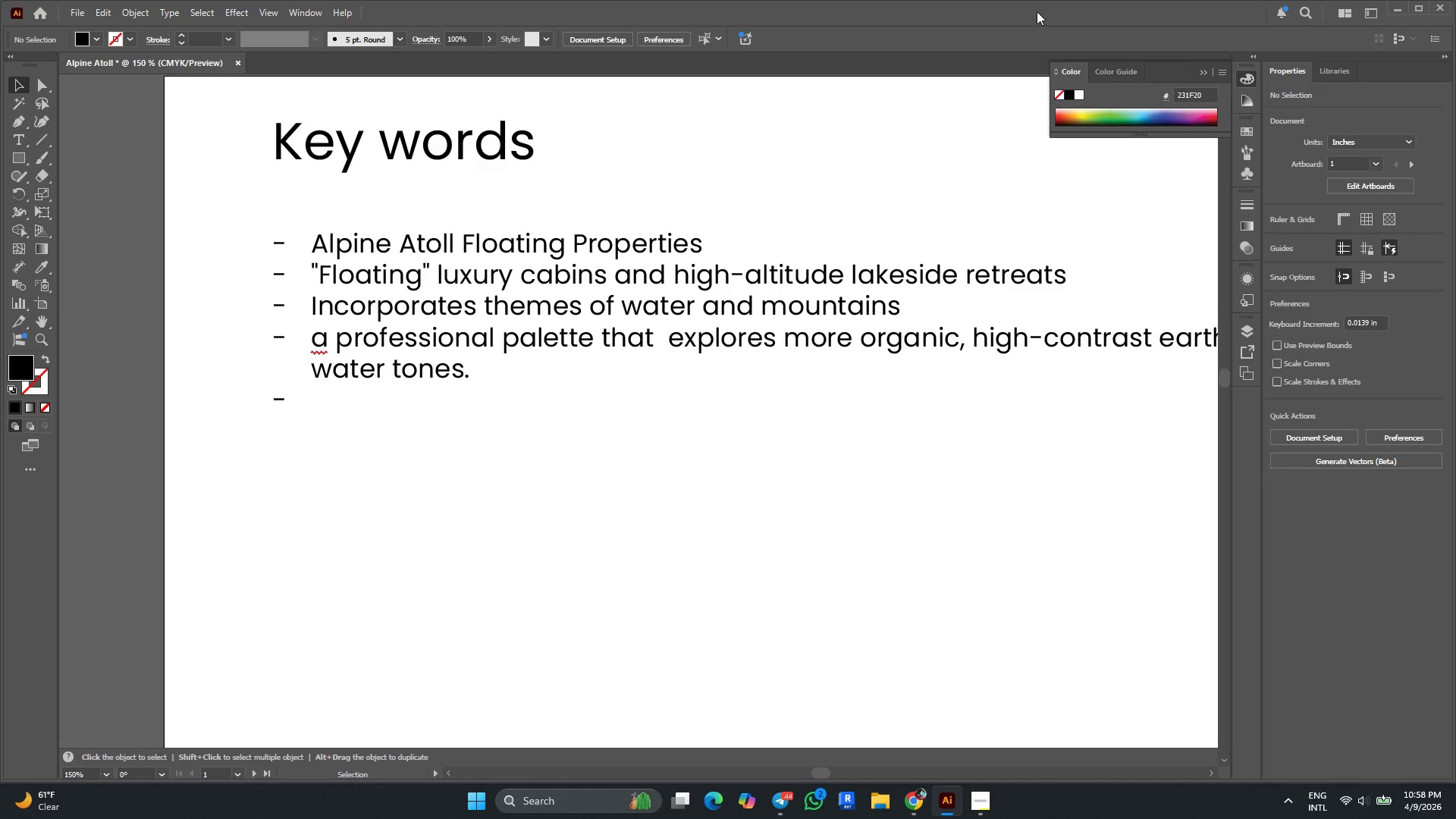 
wait(5.49)
 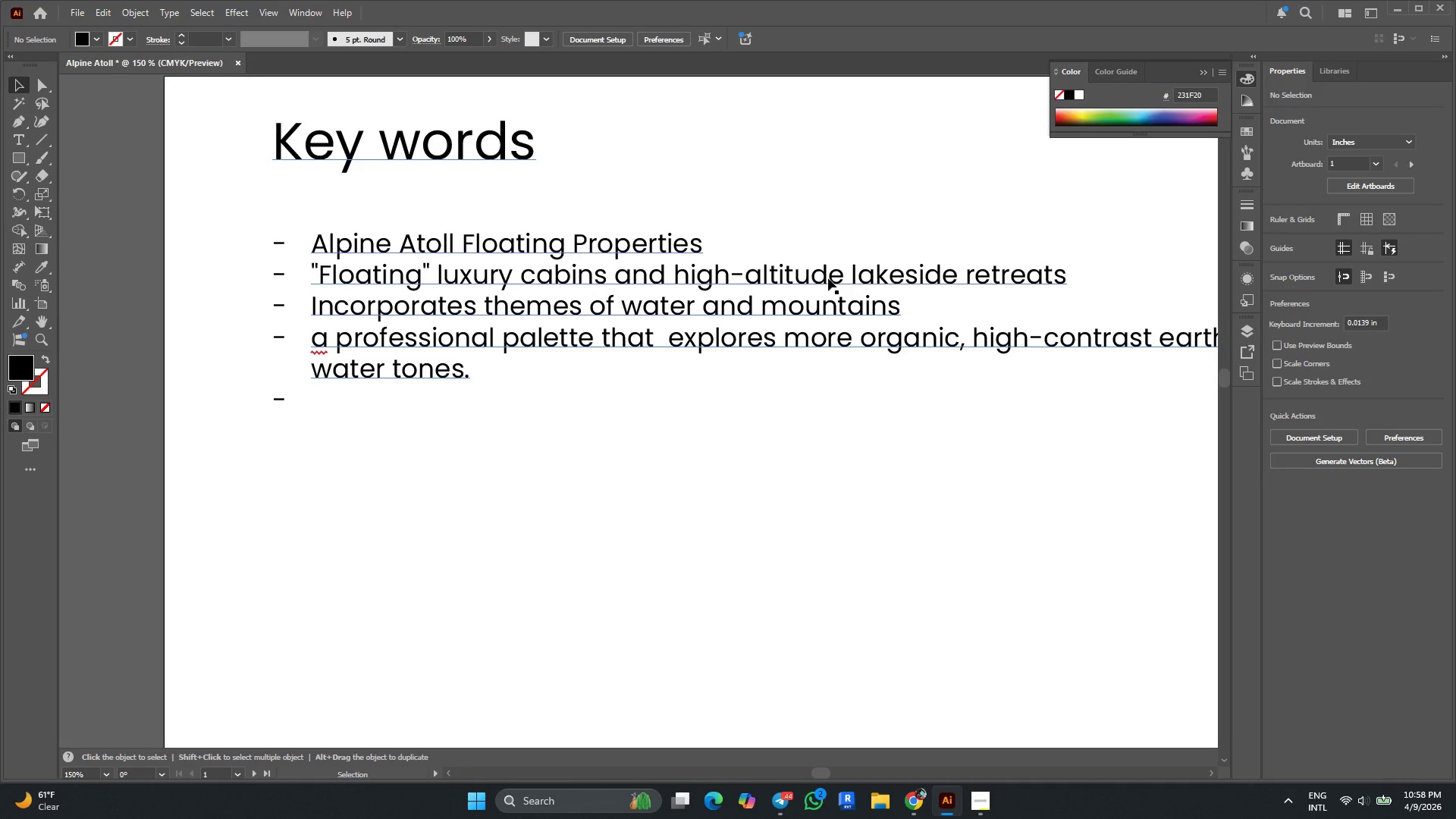 
scroll: coordinate [413, 319], scroll_direction: down, amount: 1.0
 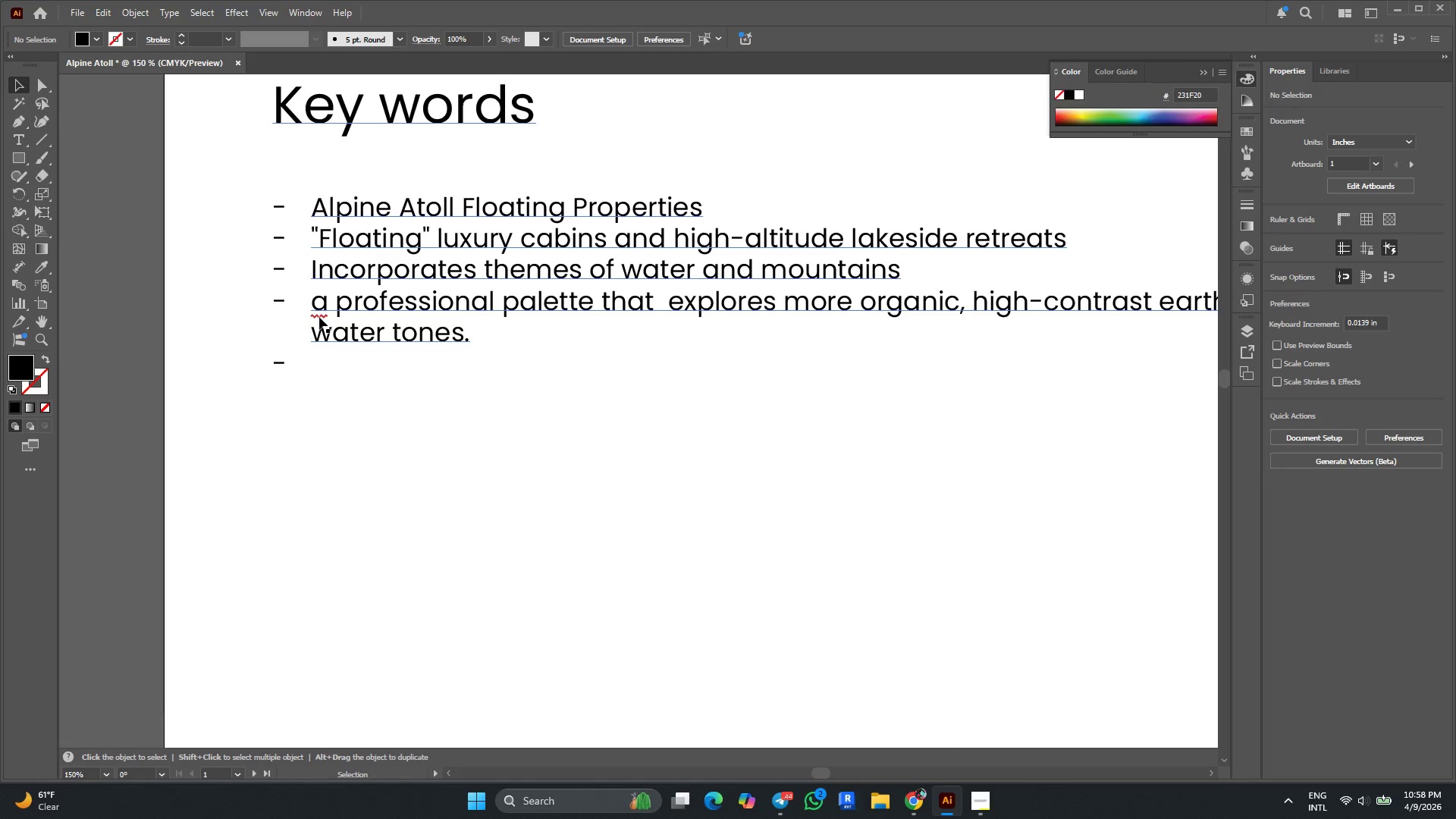 
hold_key(key=ControlLeft, duration=0.67)
scroll: coordinate [379, 297], scroll_direction: down, amount: 6.0
 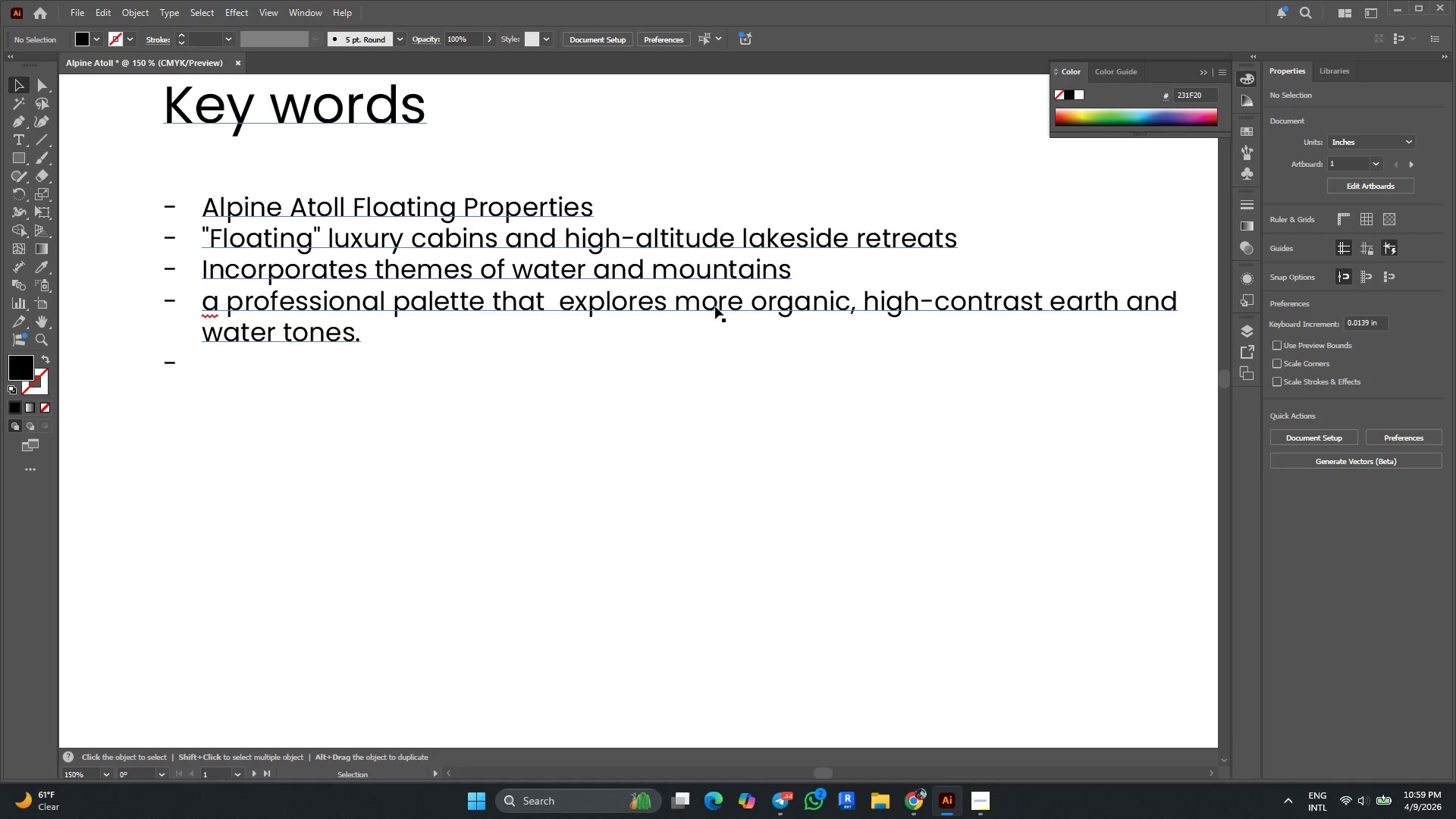 
key(Alt+AltLeft)
 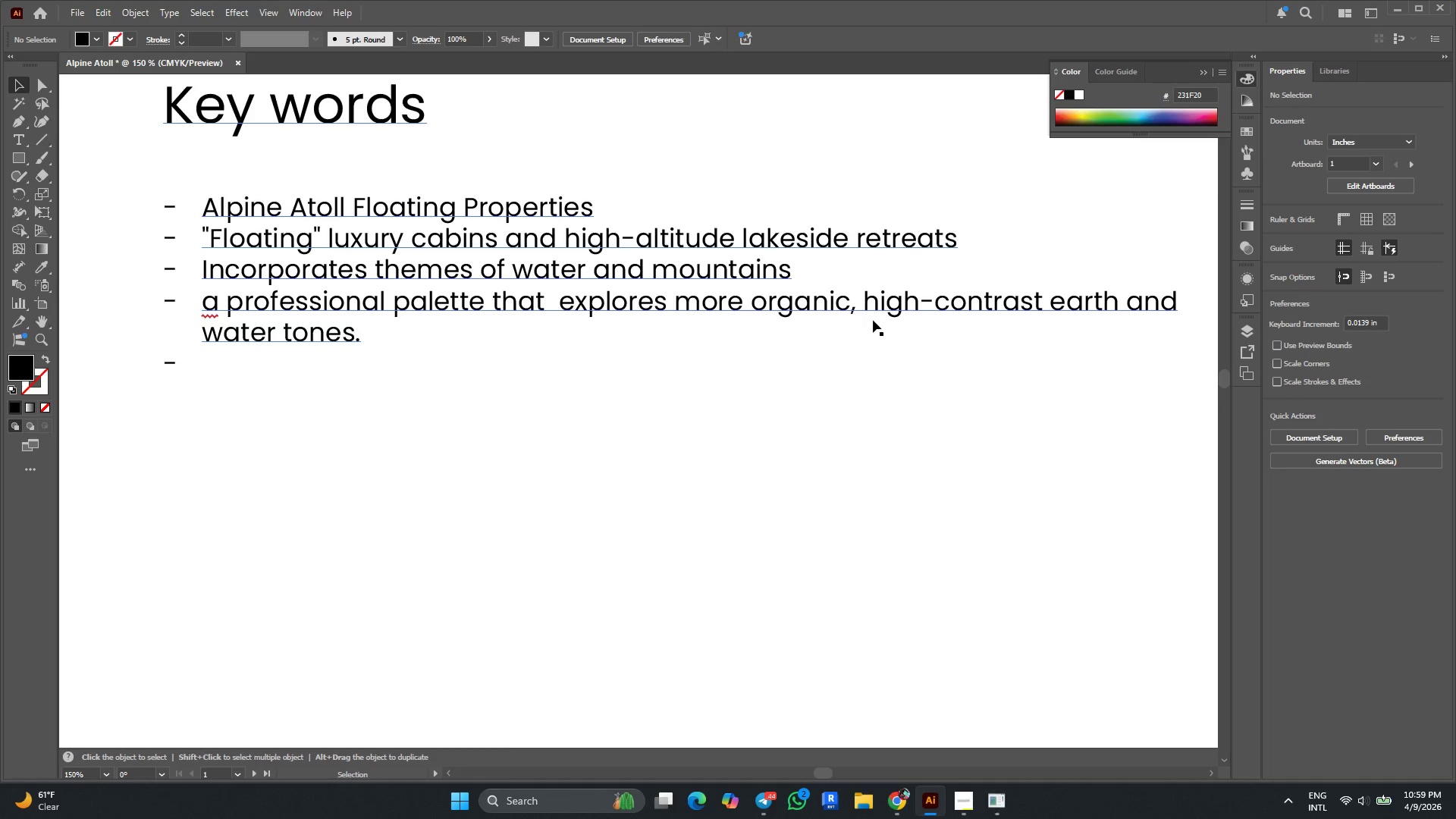 
scroll: coordinate [873, 320], scroll_direction: down, amount: 4.0
 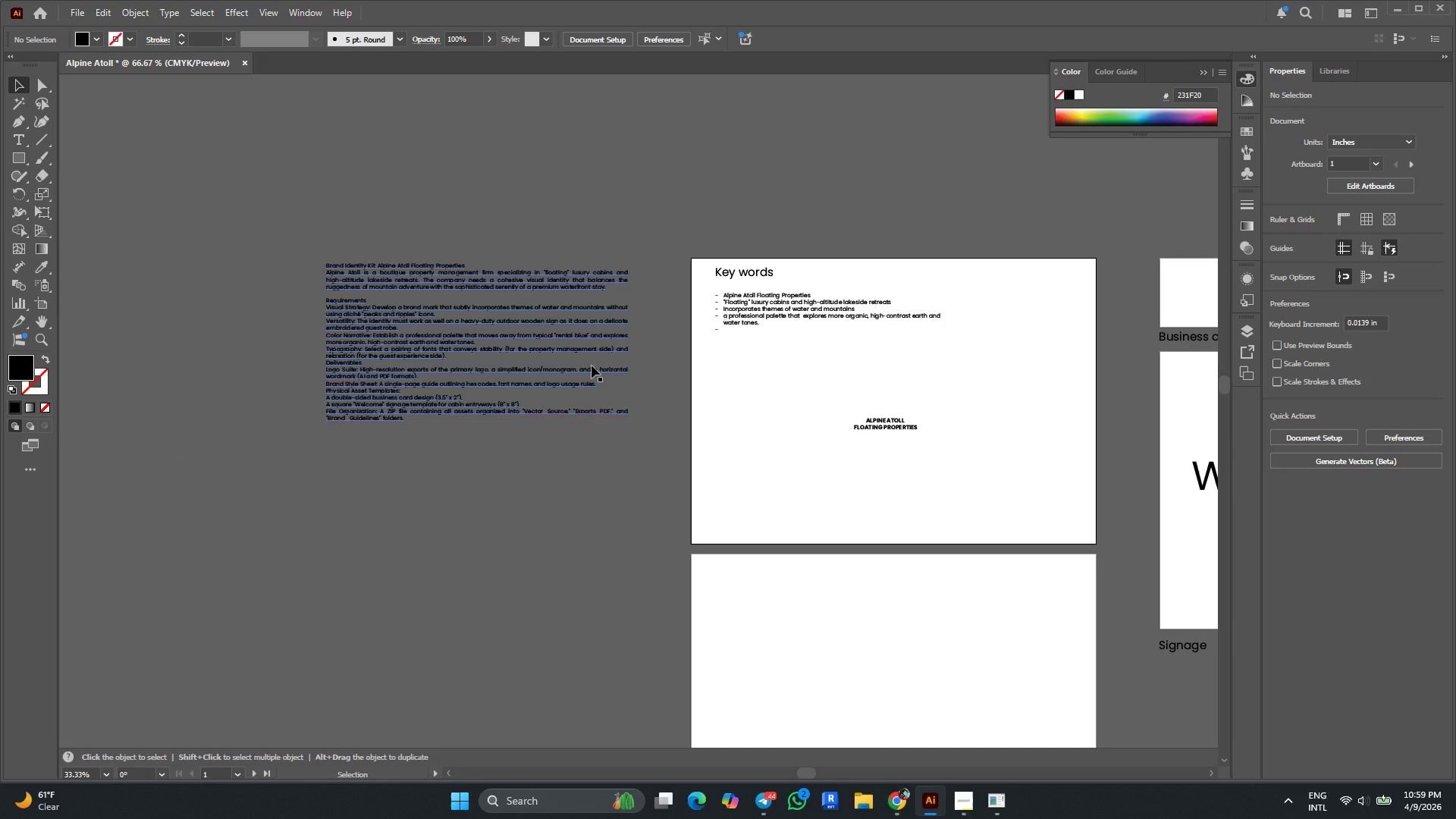 
hold_key(key=AltLeft, duration=0.41)
 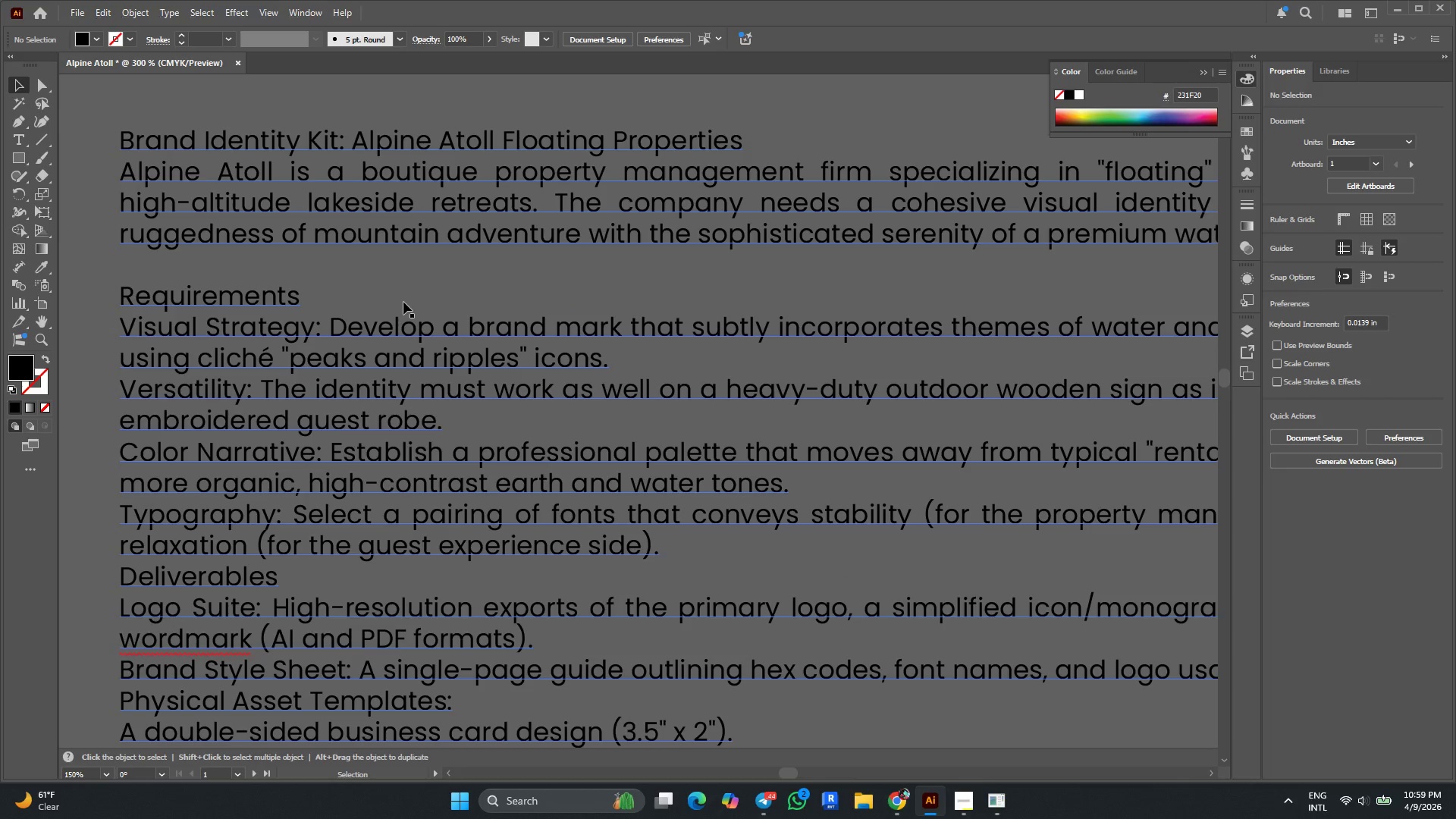 
key(Alt+AltLeft)
 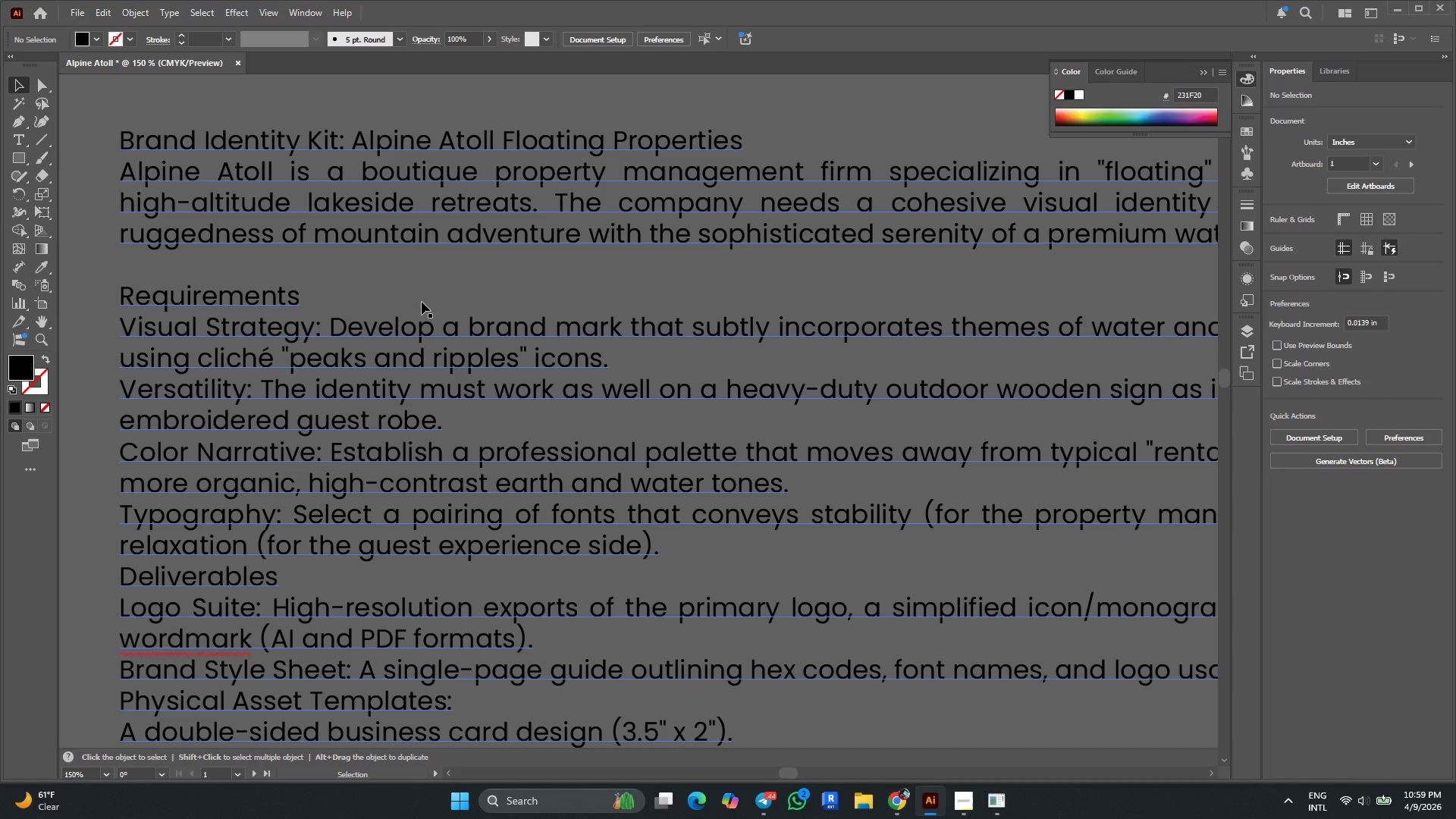 
scroll: coordinate [401, 302], scroll_direction: up, amount: 3.0
 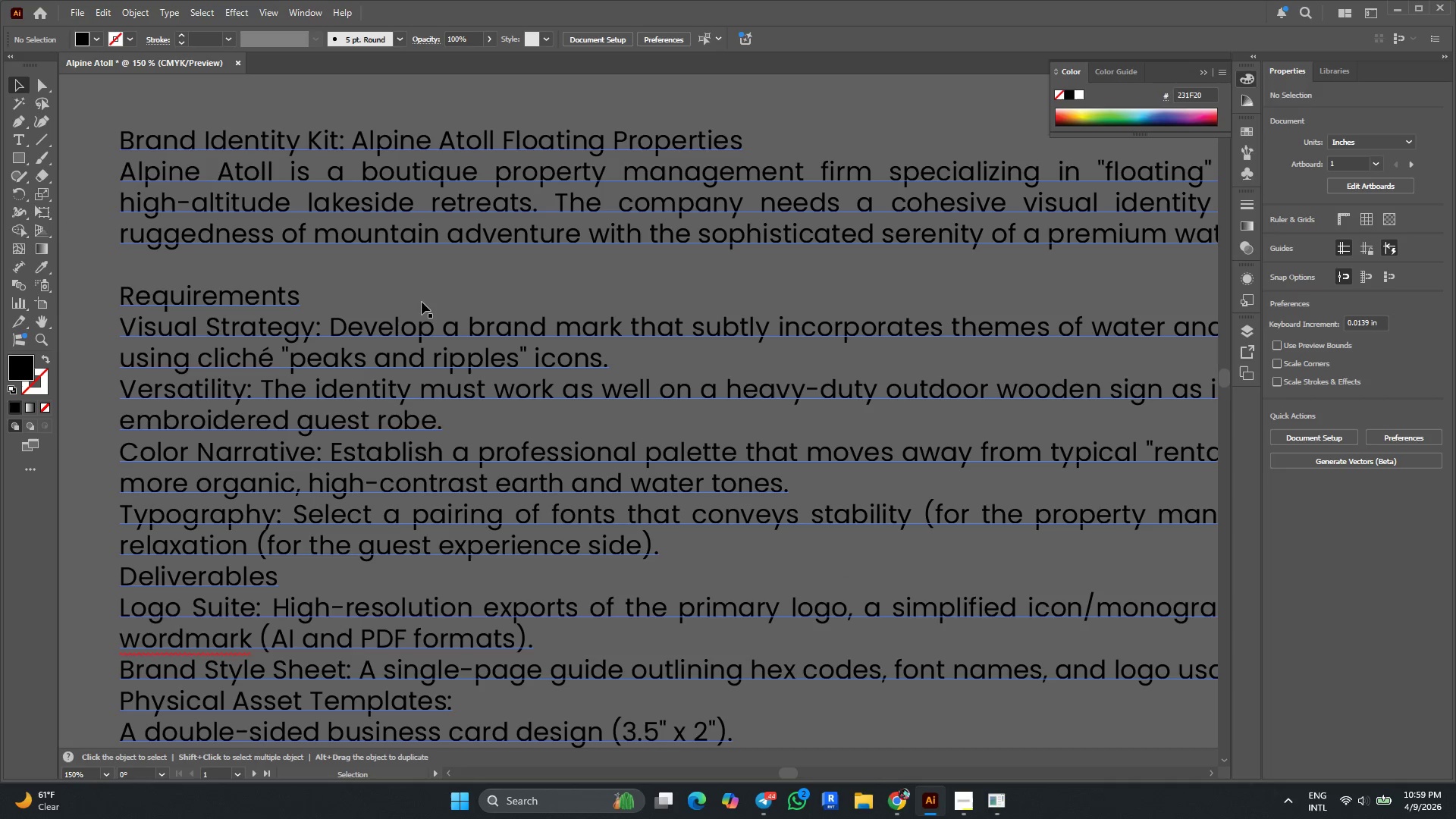 
hold_key(key=AltLeft, duration=1.42)
scroll: coordinate [422, 302], scroll_direction: down, amount: 1.0
 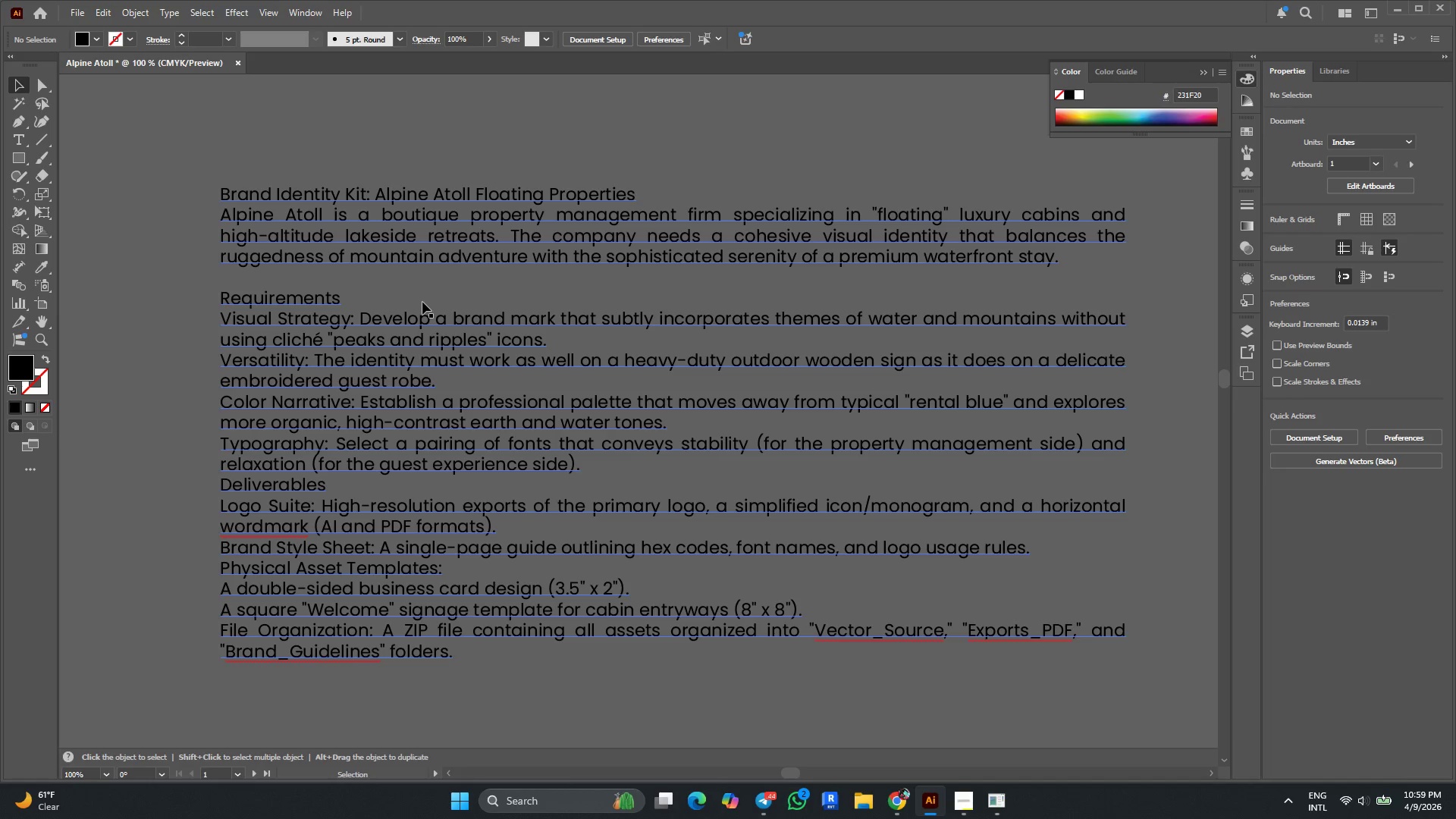 
wait(12.15)
 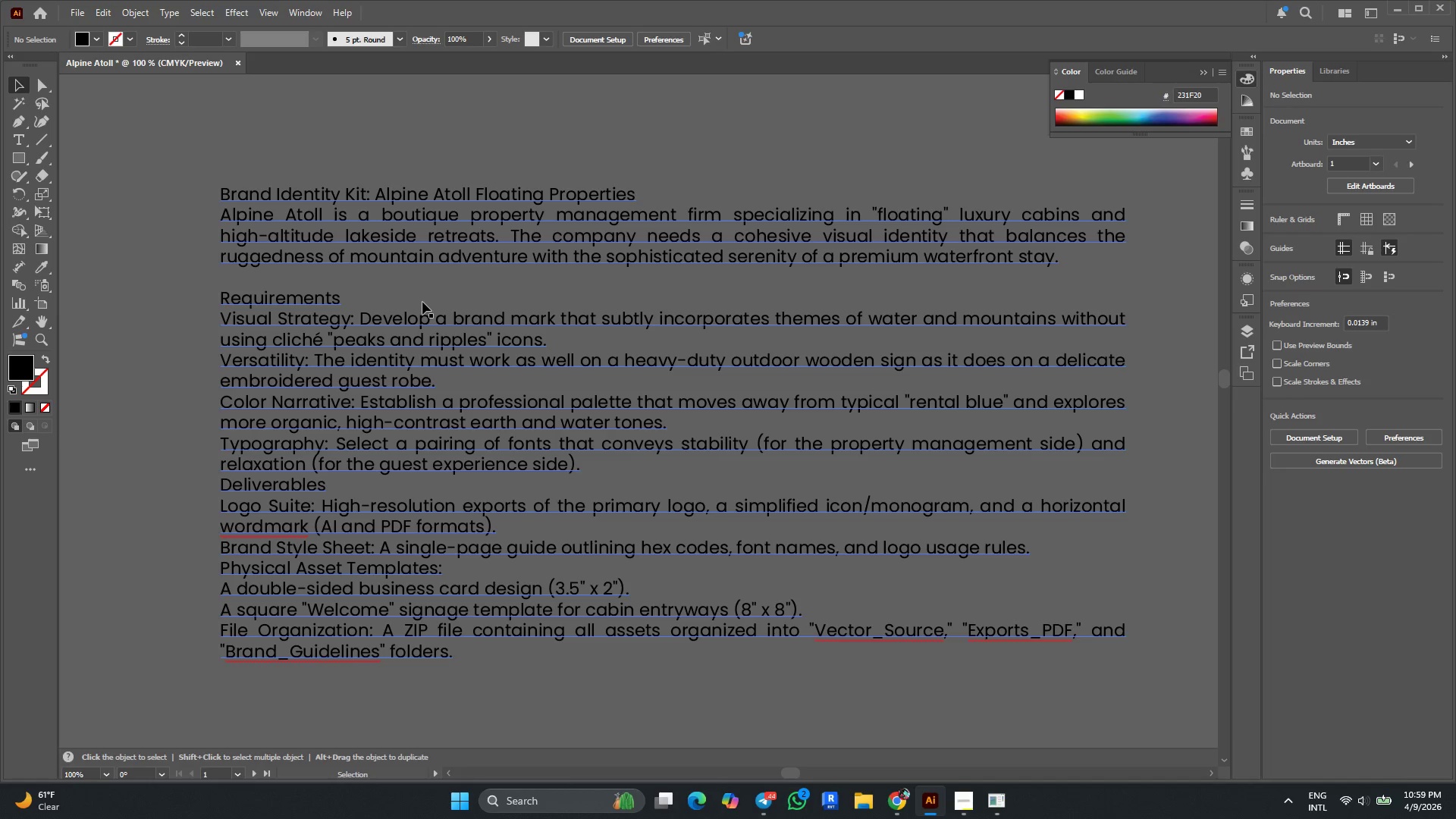 
hold_key(key=AltLeft, duration=0.44)
scroll: coordinate [522, 325], scroll_direction: none, amount: 0.0
 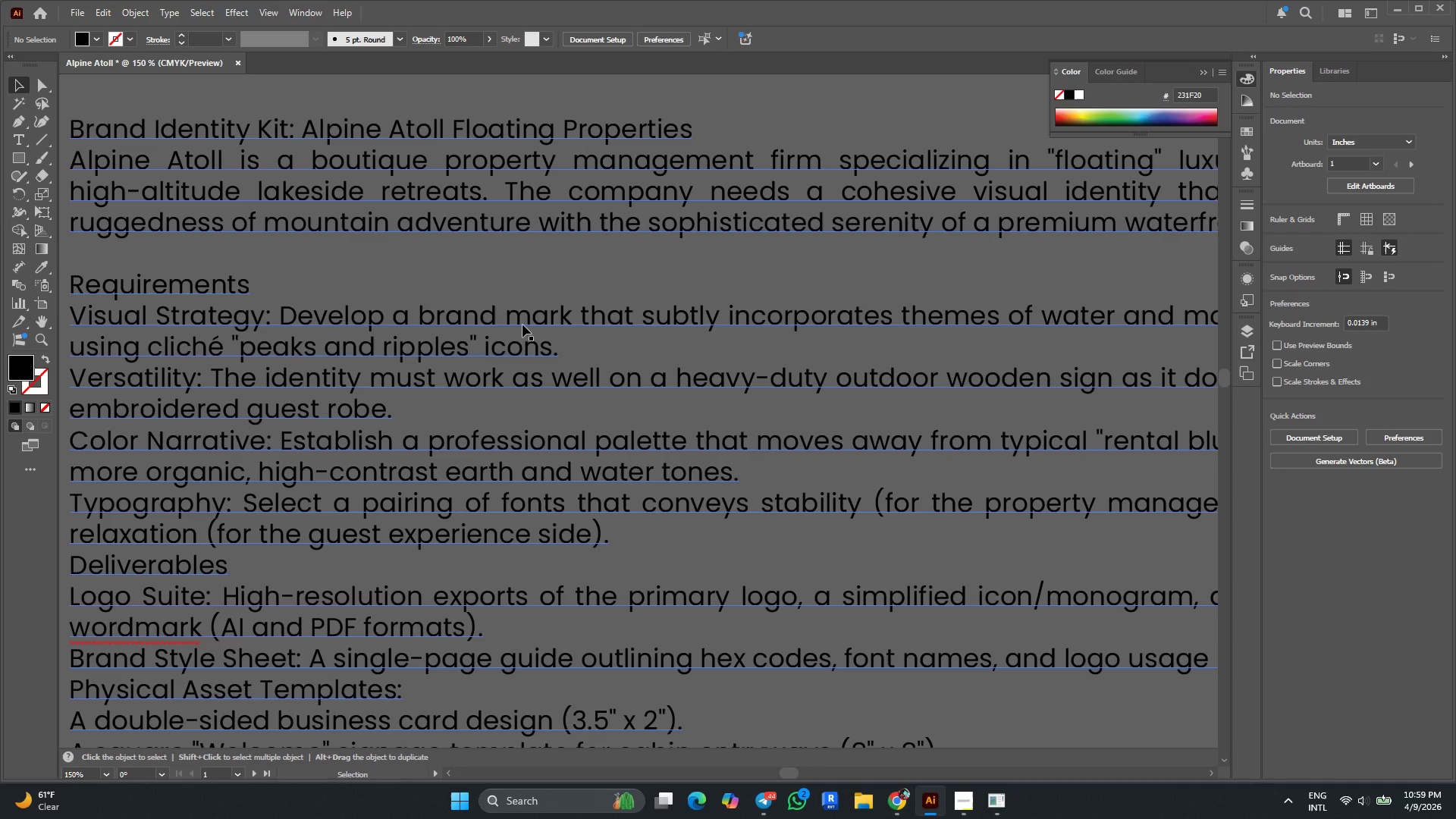 
hold_key(key=AltLeft, duration=0.33)
scroll: coordinate [523, 325], scroll_direction: none, amount: 0.0
 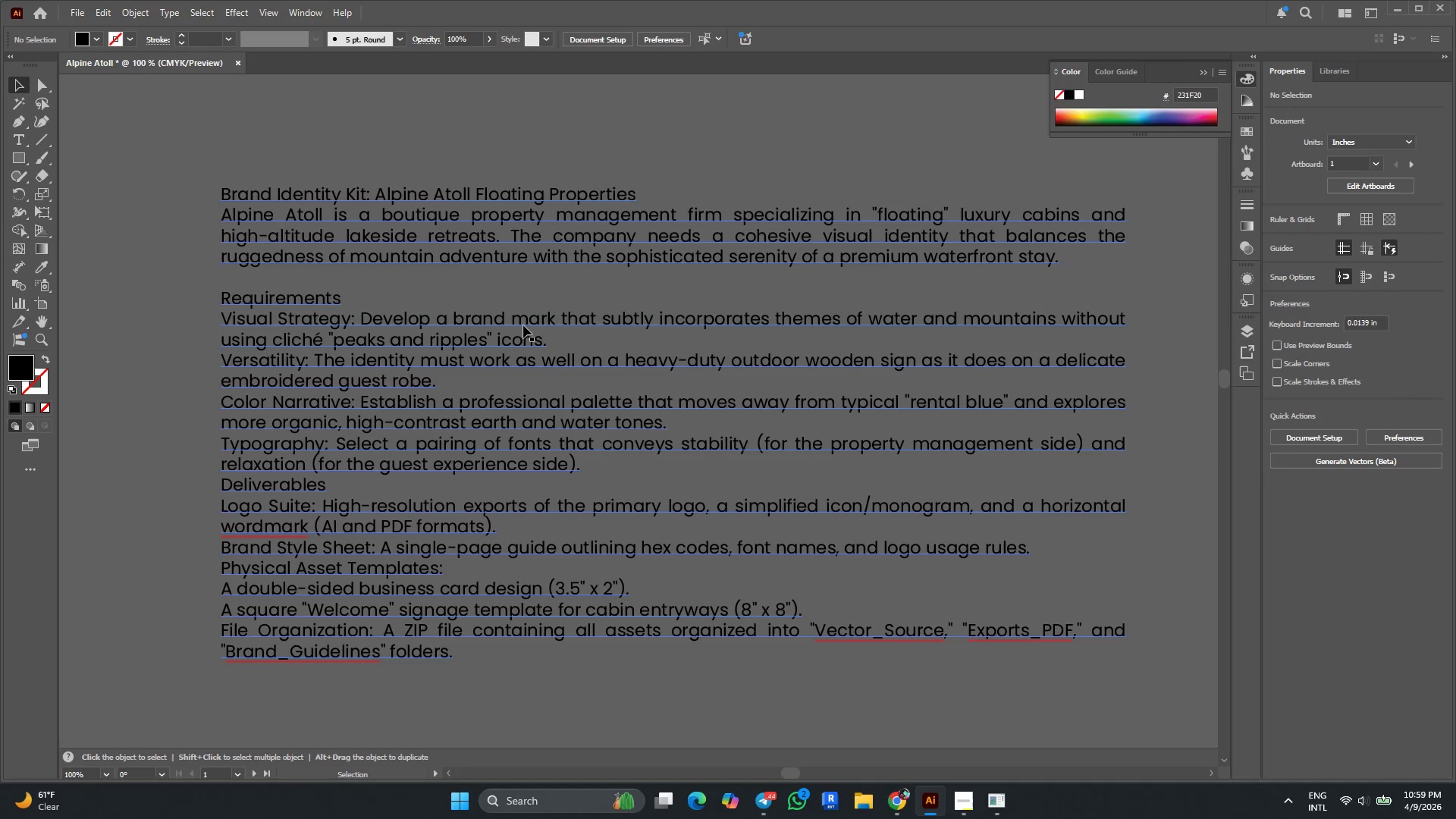 
wait(13.71)
 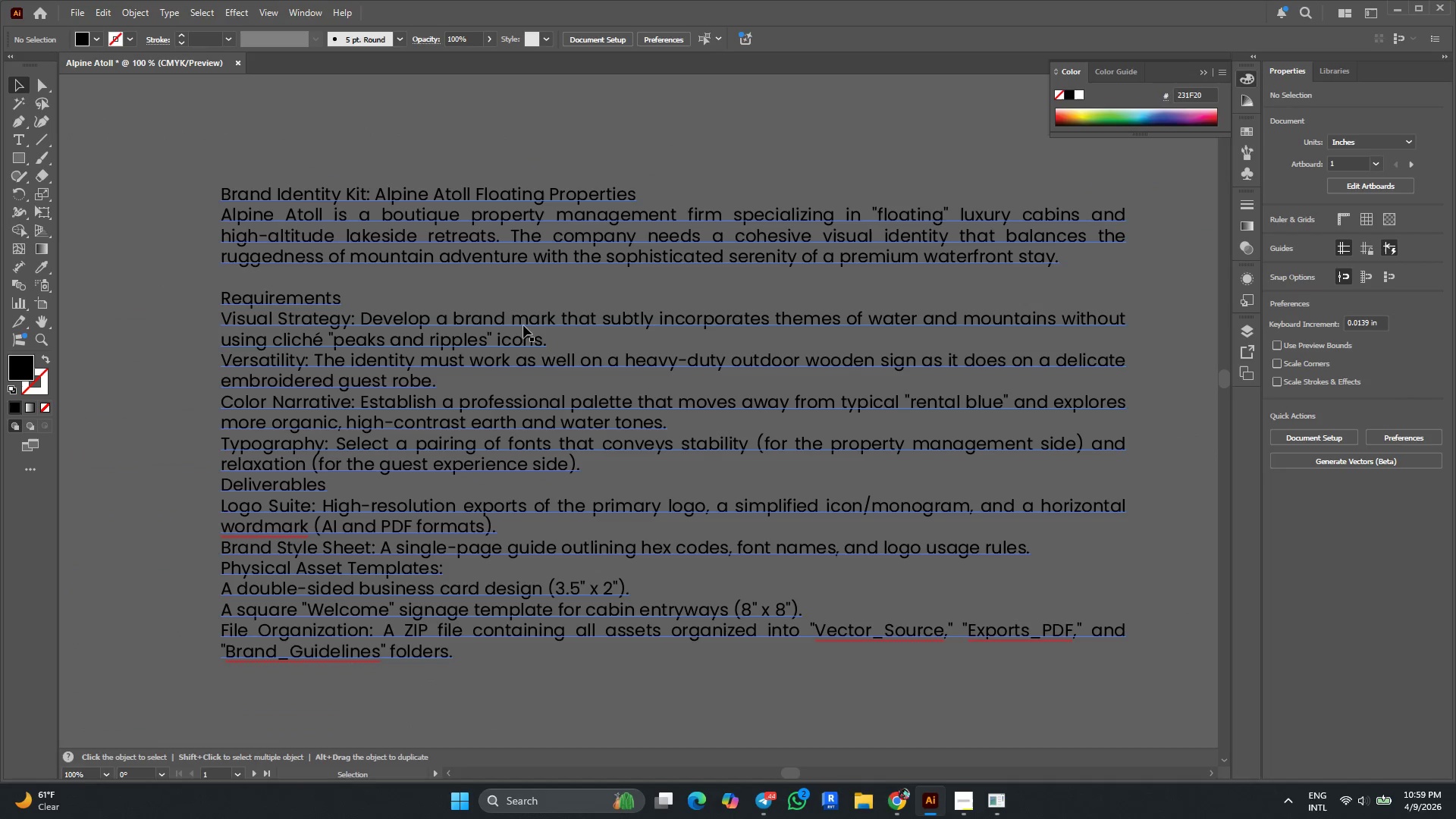 
scroll: coordinate [513, 366], scroll_direction: down, amount: 2.0
 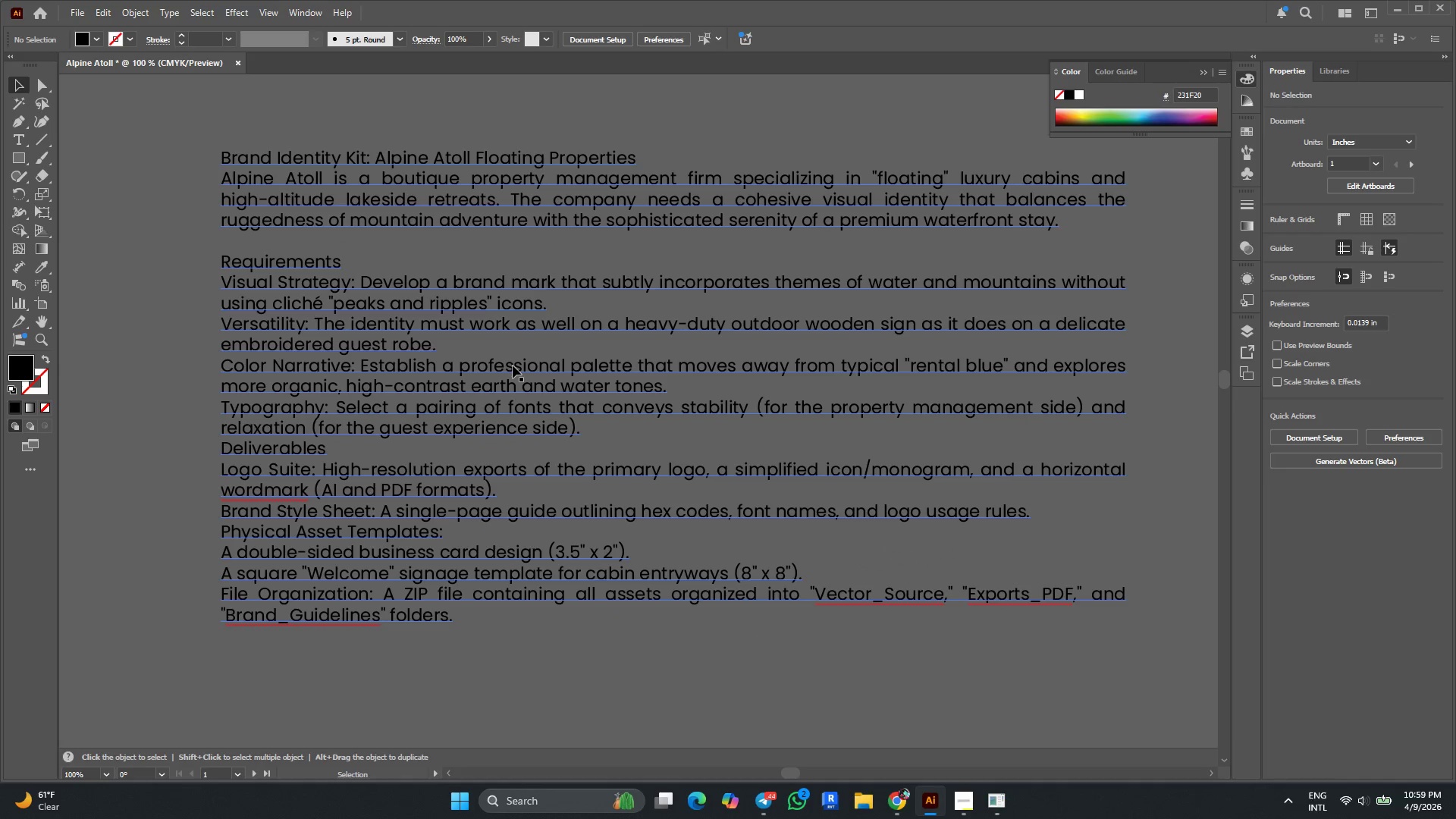 
hold_key(key=ControlLeft, duration=0.75)
scroll: coordinate [513, 366], scroll_direction: down, amount: 12.0
 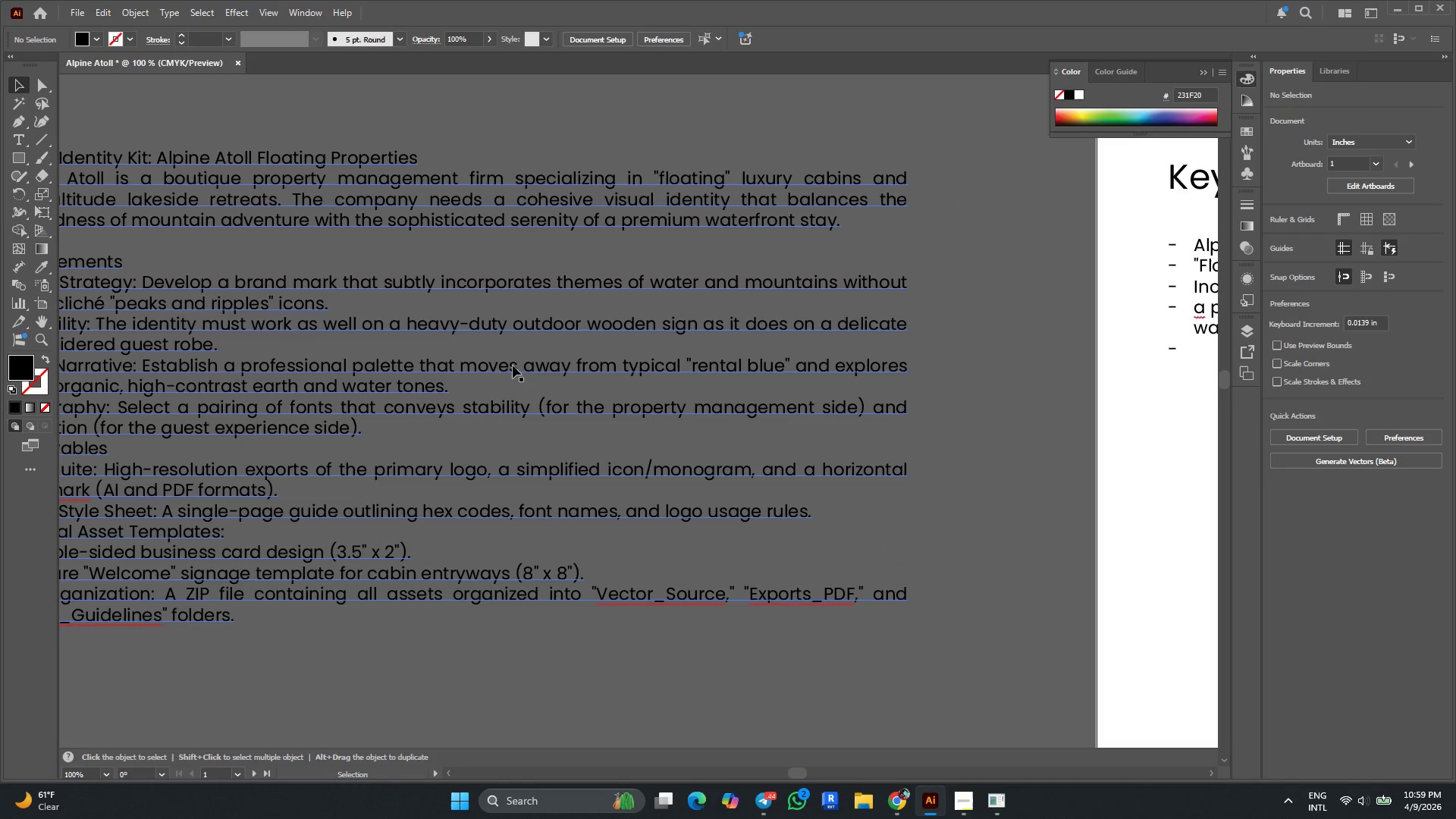 
hold_key(key=ControlLeft, duration=0.48)
scroll: coordinate [513, 366], scroll_direction: up, amount: 12.0
 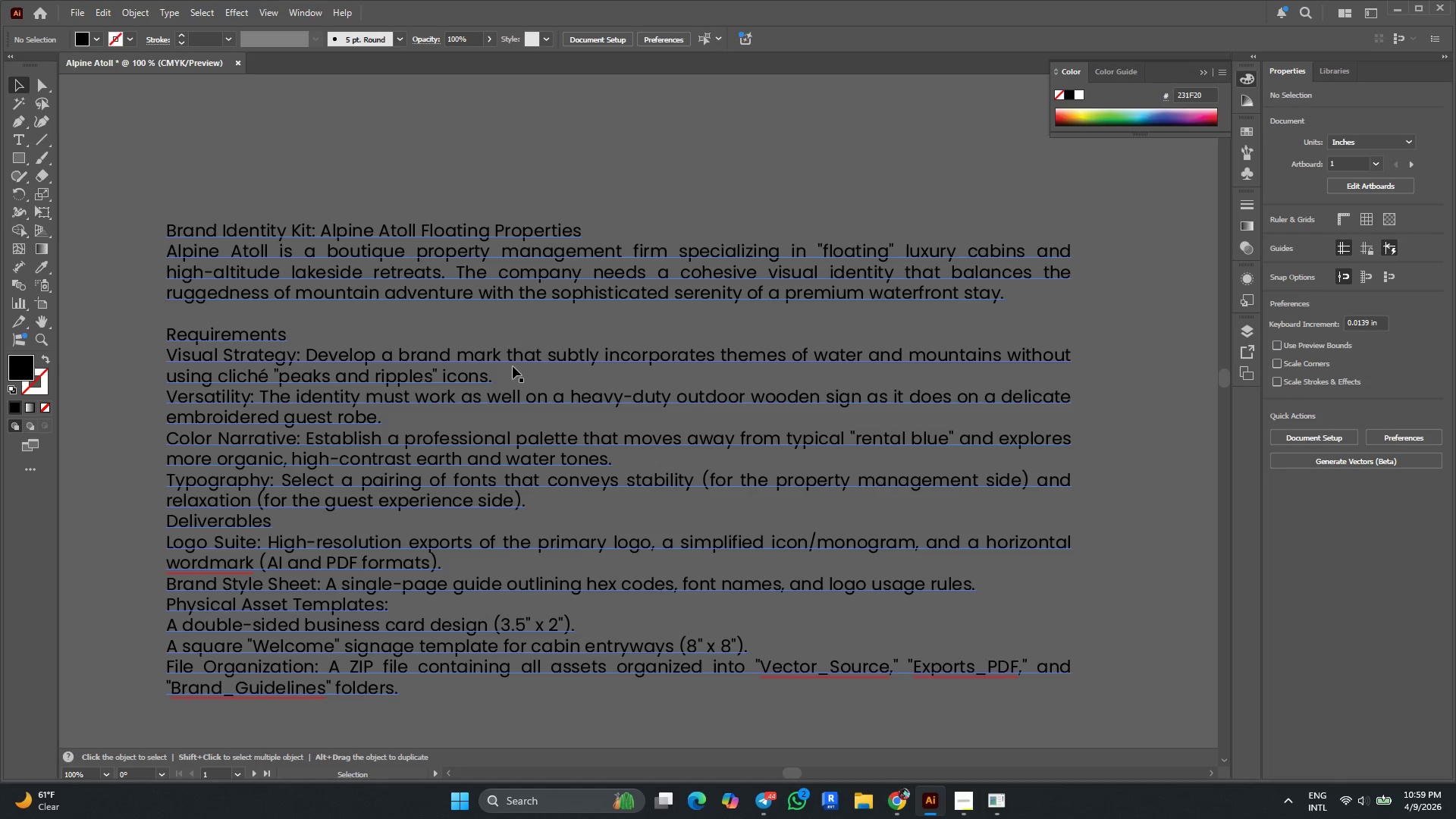 
wait(11.02)
 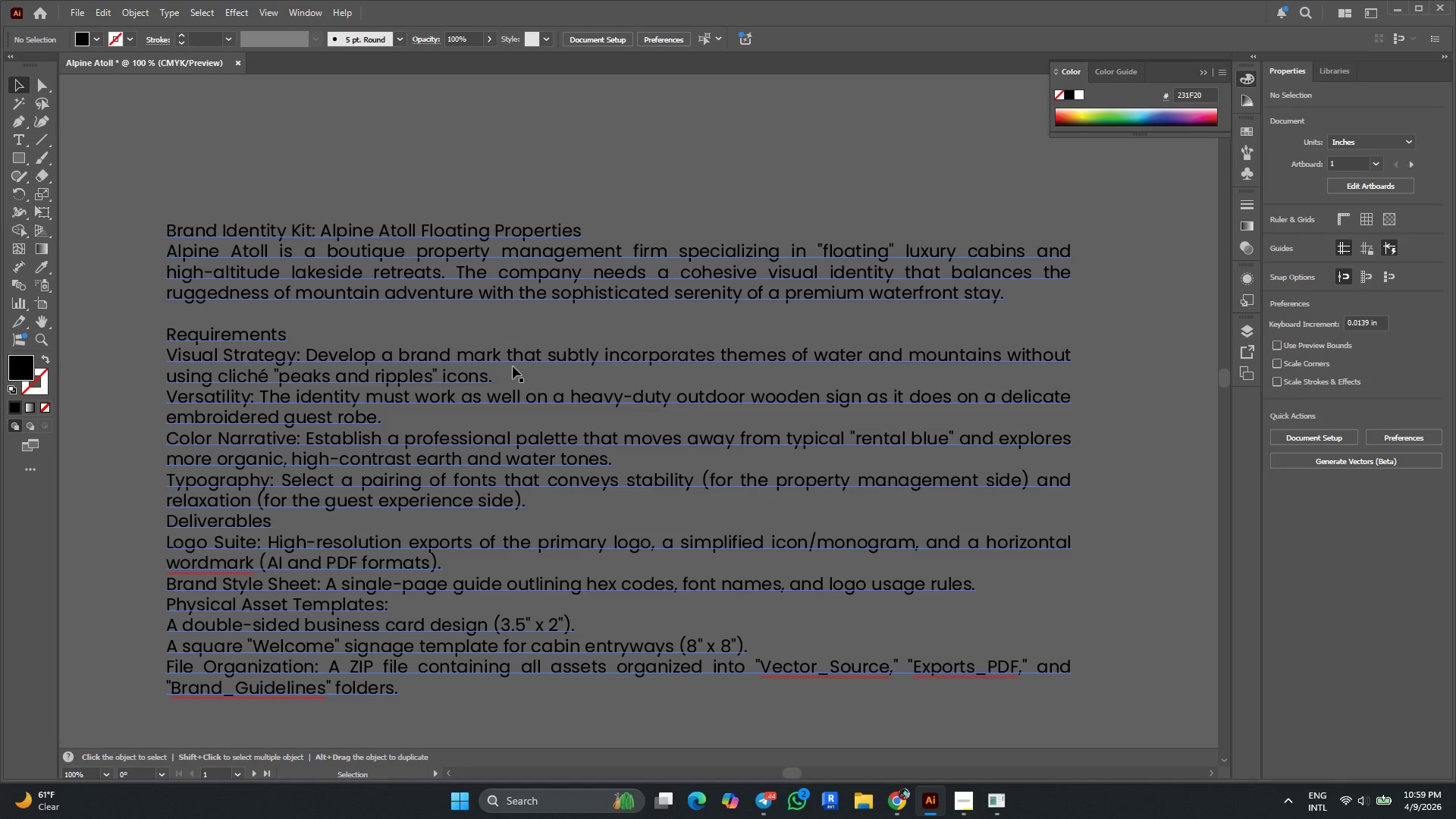 
scroll: coordinate [977, 528], scroll_direction: down, amount: 46.0
 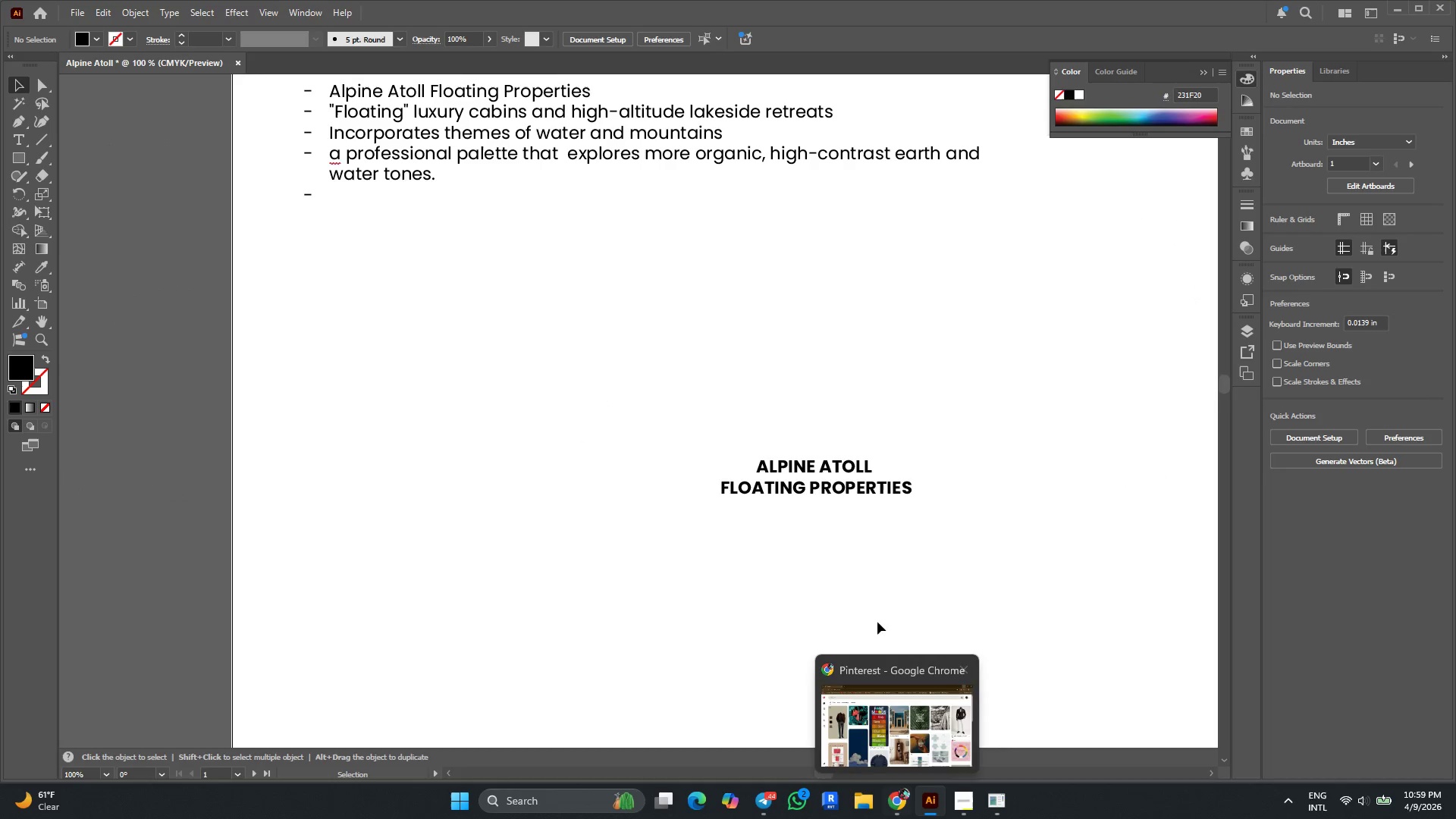 
key(Control+ControlLeft)
 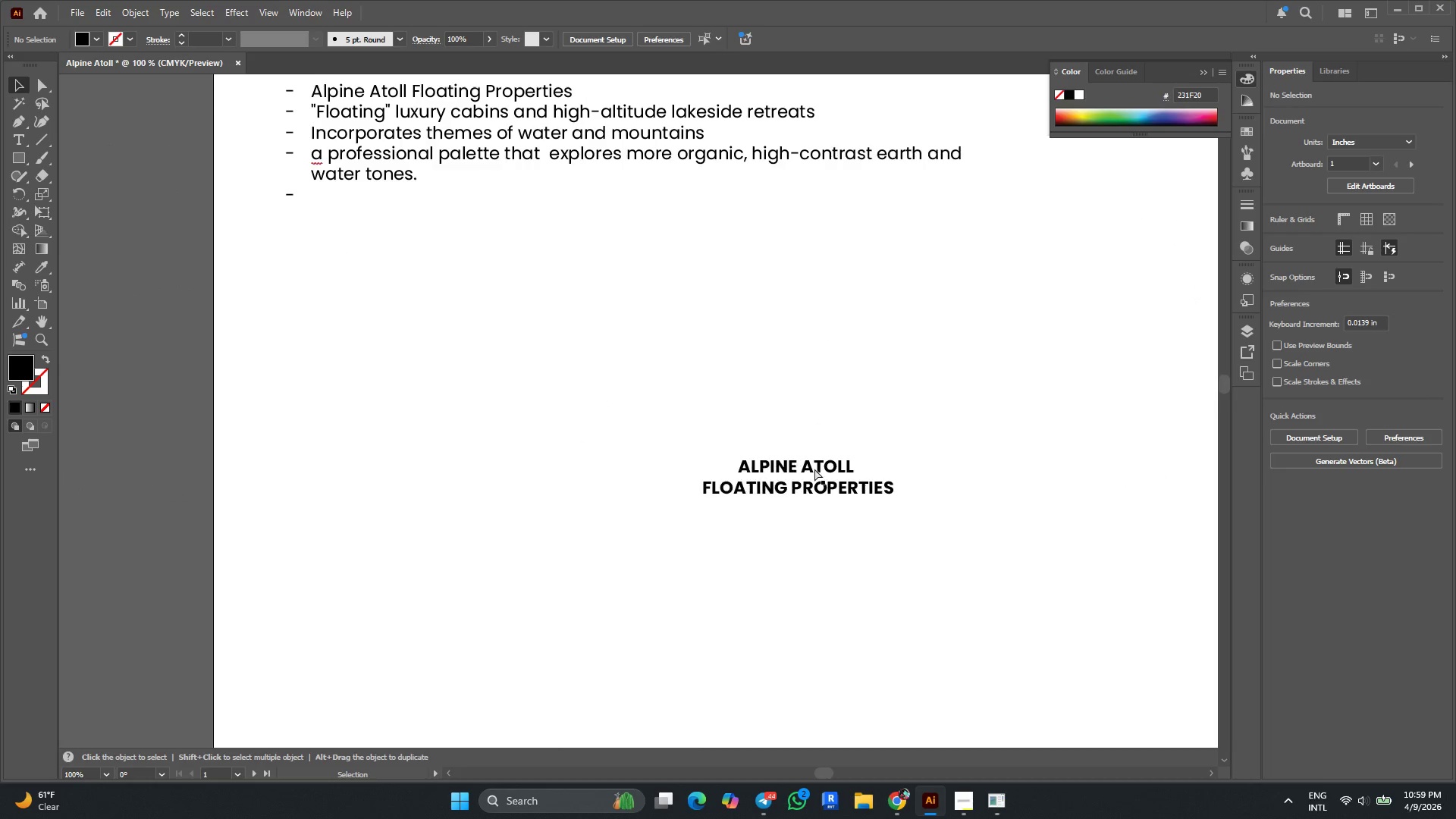 
scroll: coordinate [814, 469], scroll_direction: down, amount: 1.0
 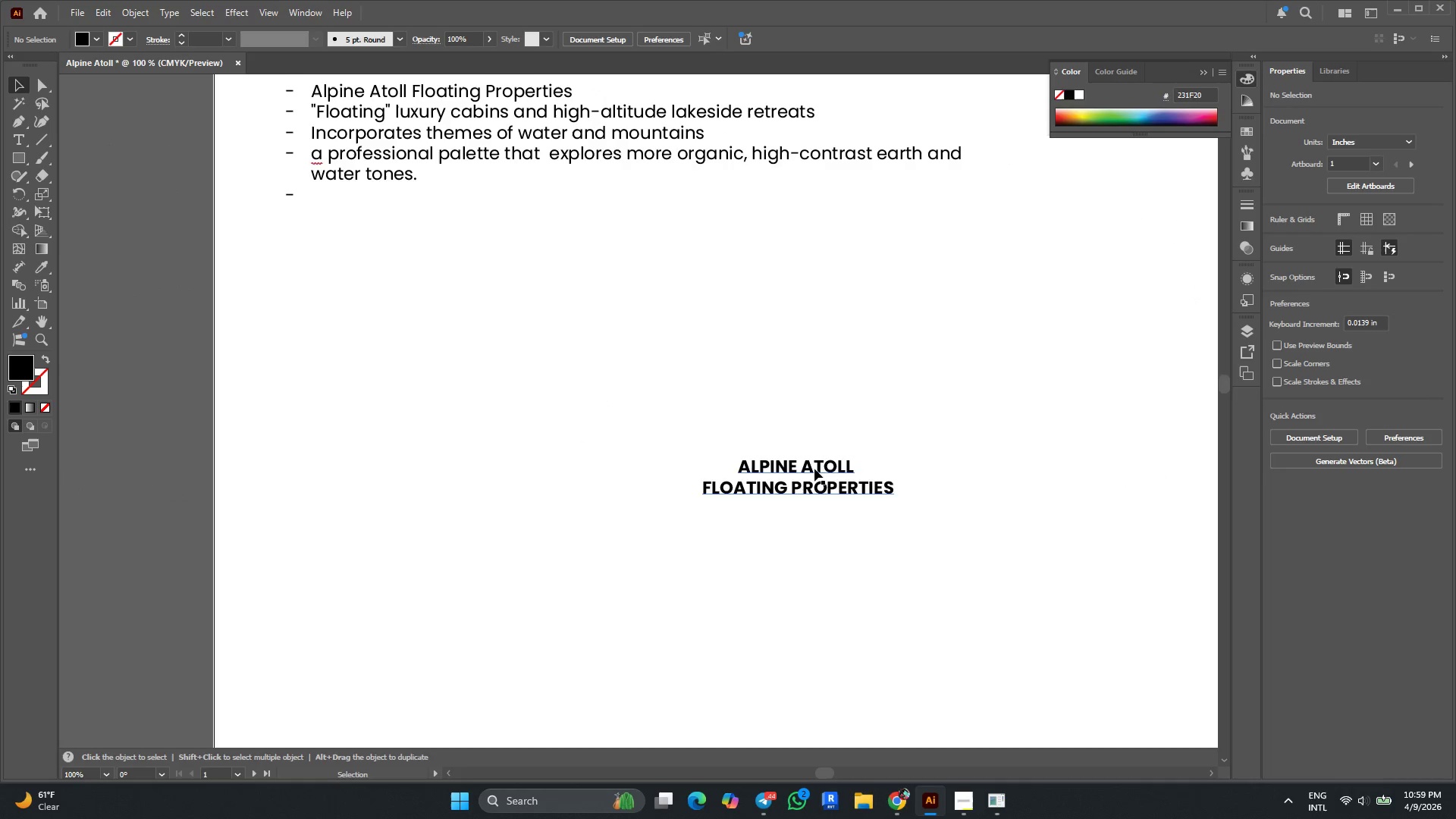 
scroll: coordinate [814, 469], scroll_direction: up, amount: 3.0
 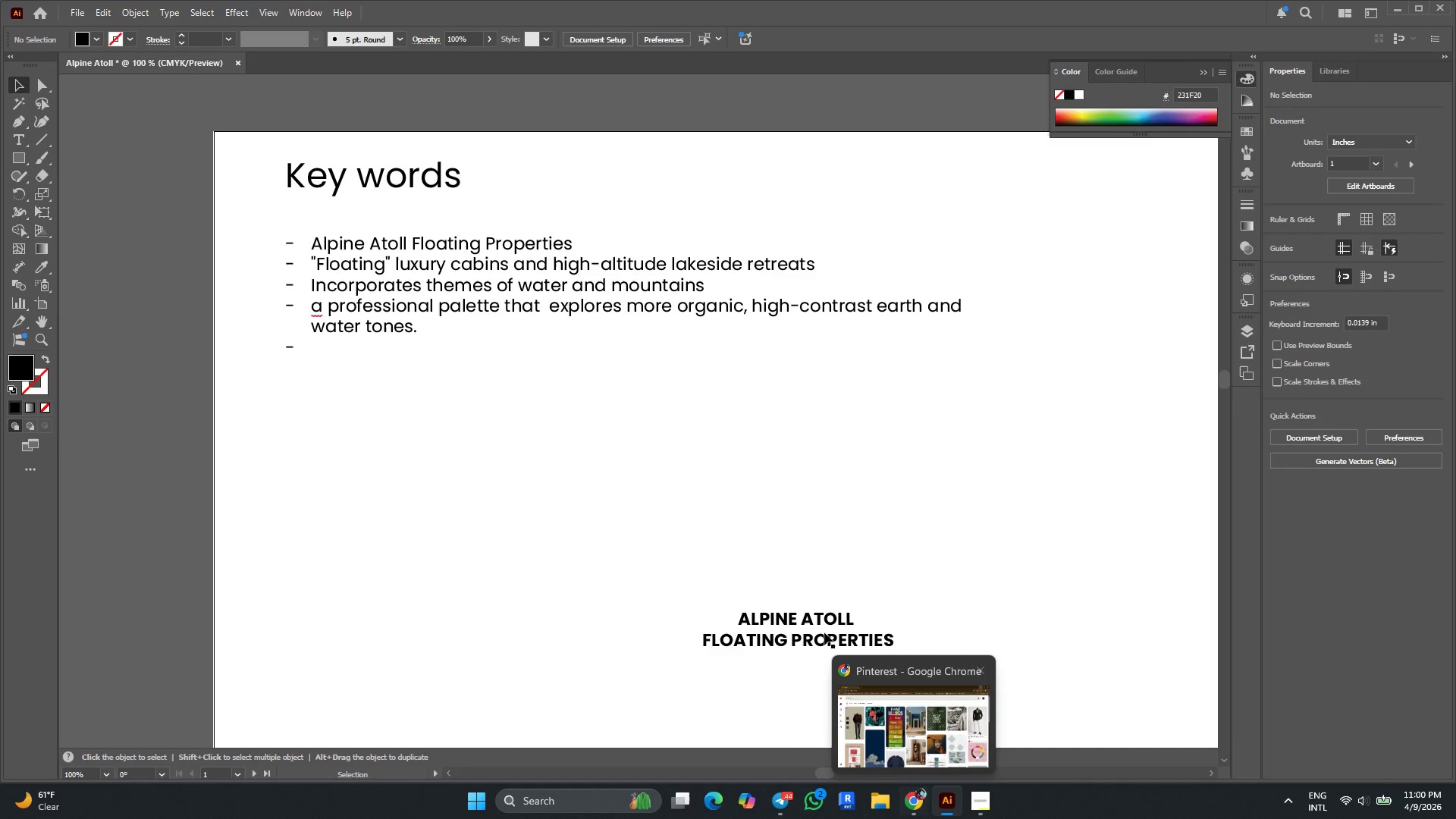 
wait(6.06)
 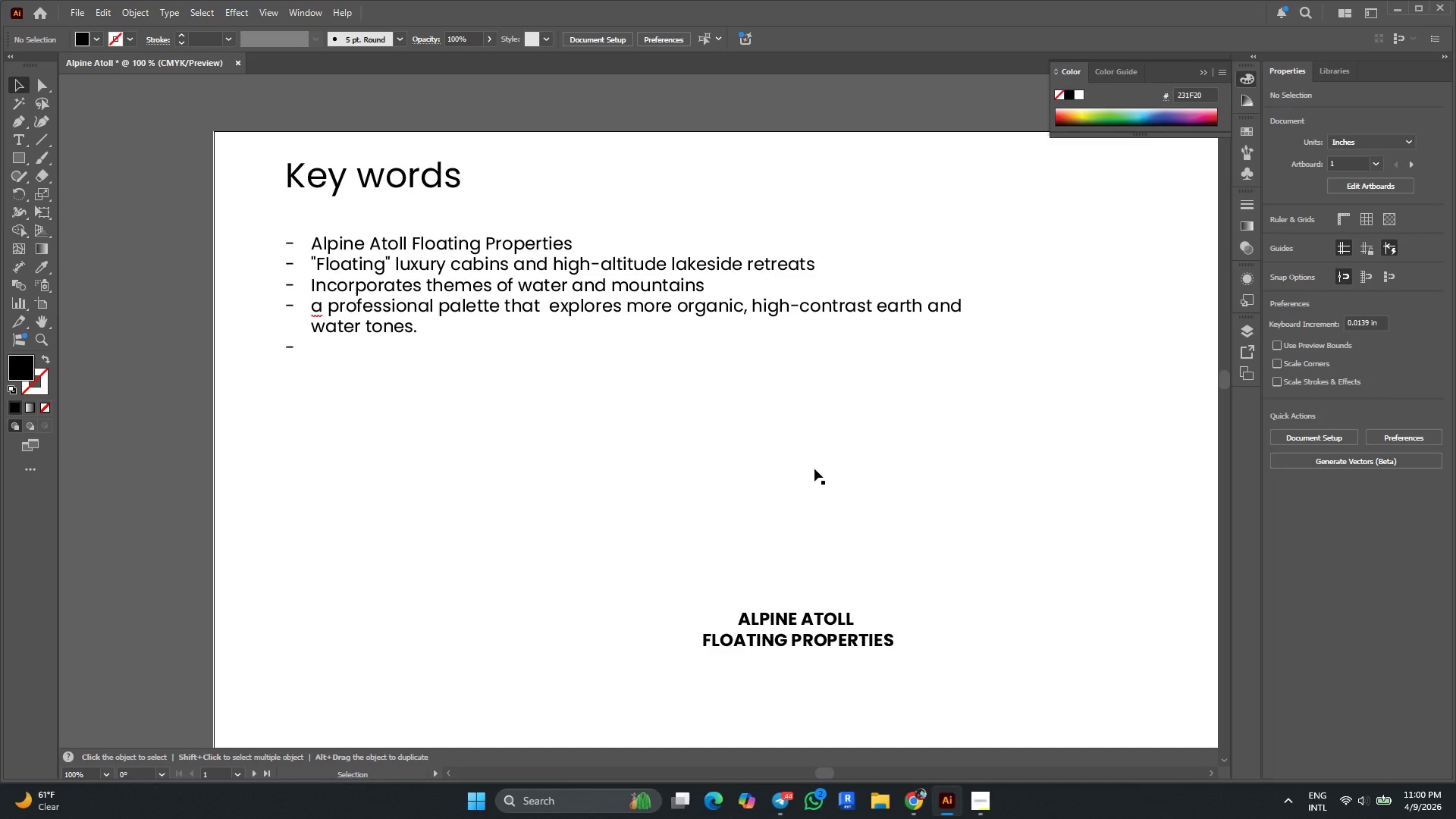 
key(T)
 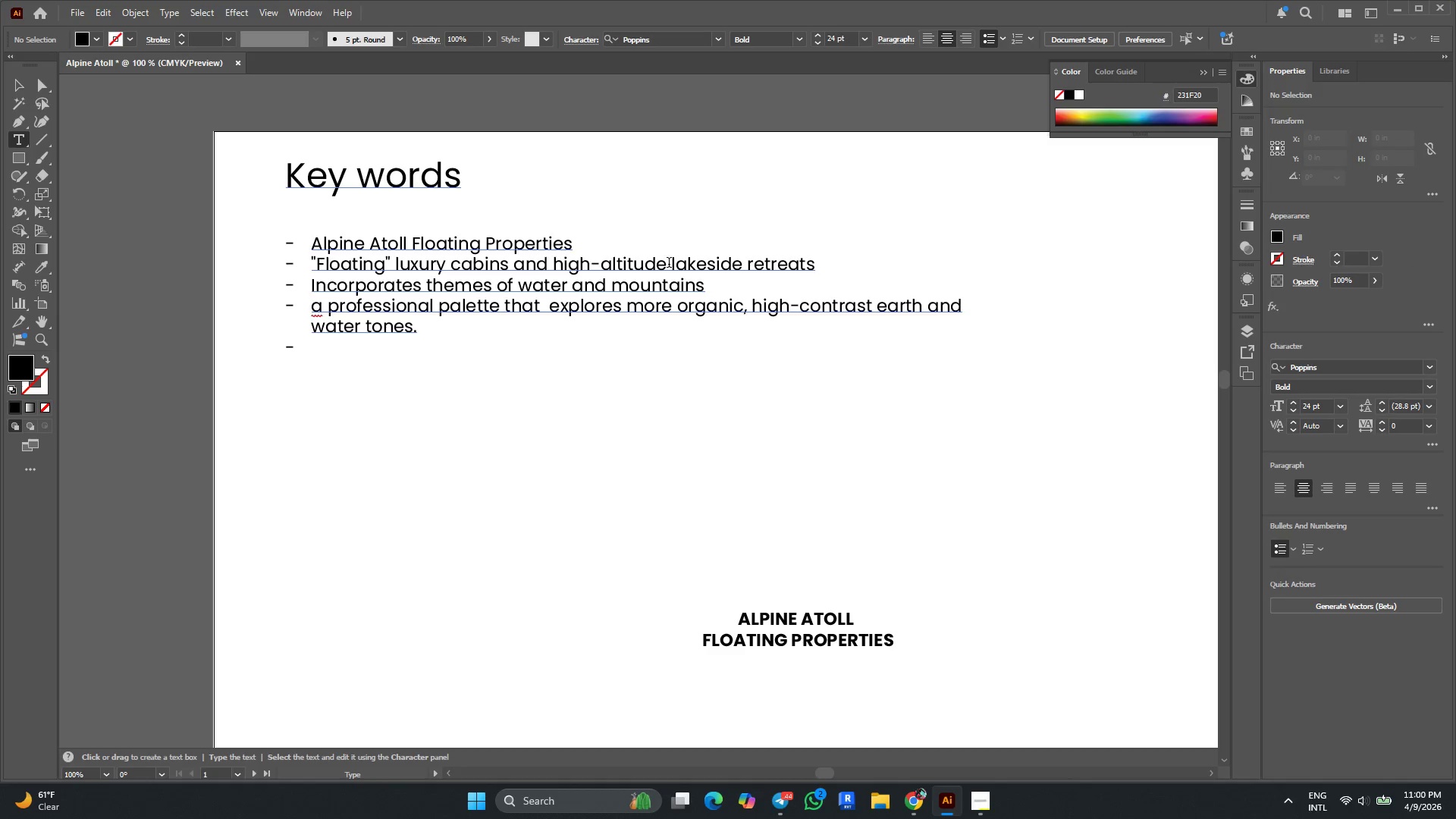 
left_click_drag(start_coordinate=[669, 264], to_coordinate=[812, 264])
 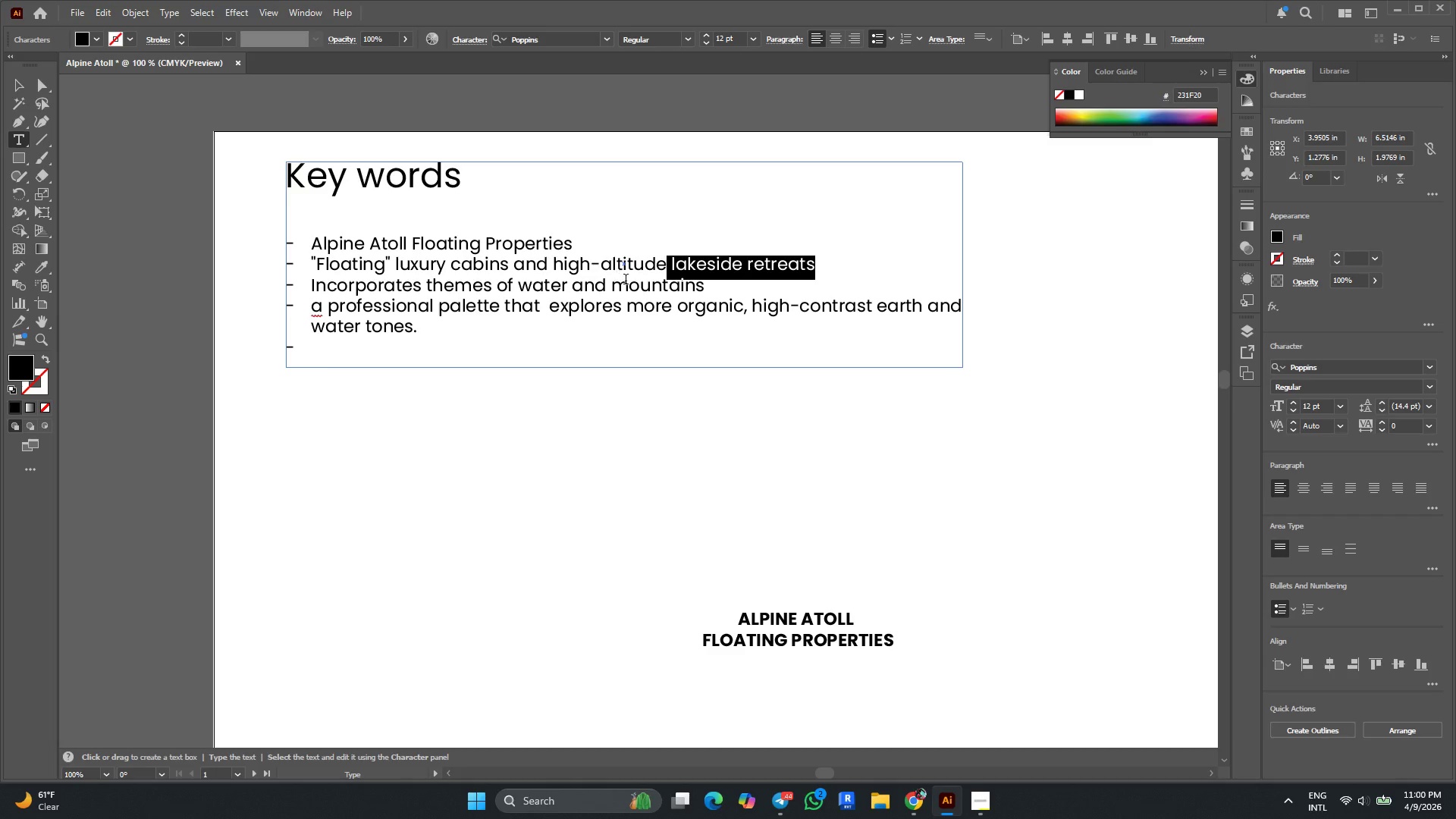 
key(Control+C)
 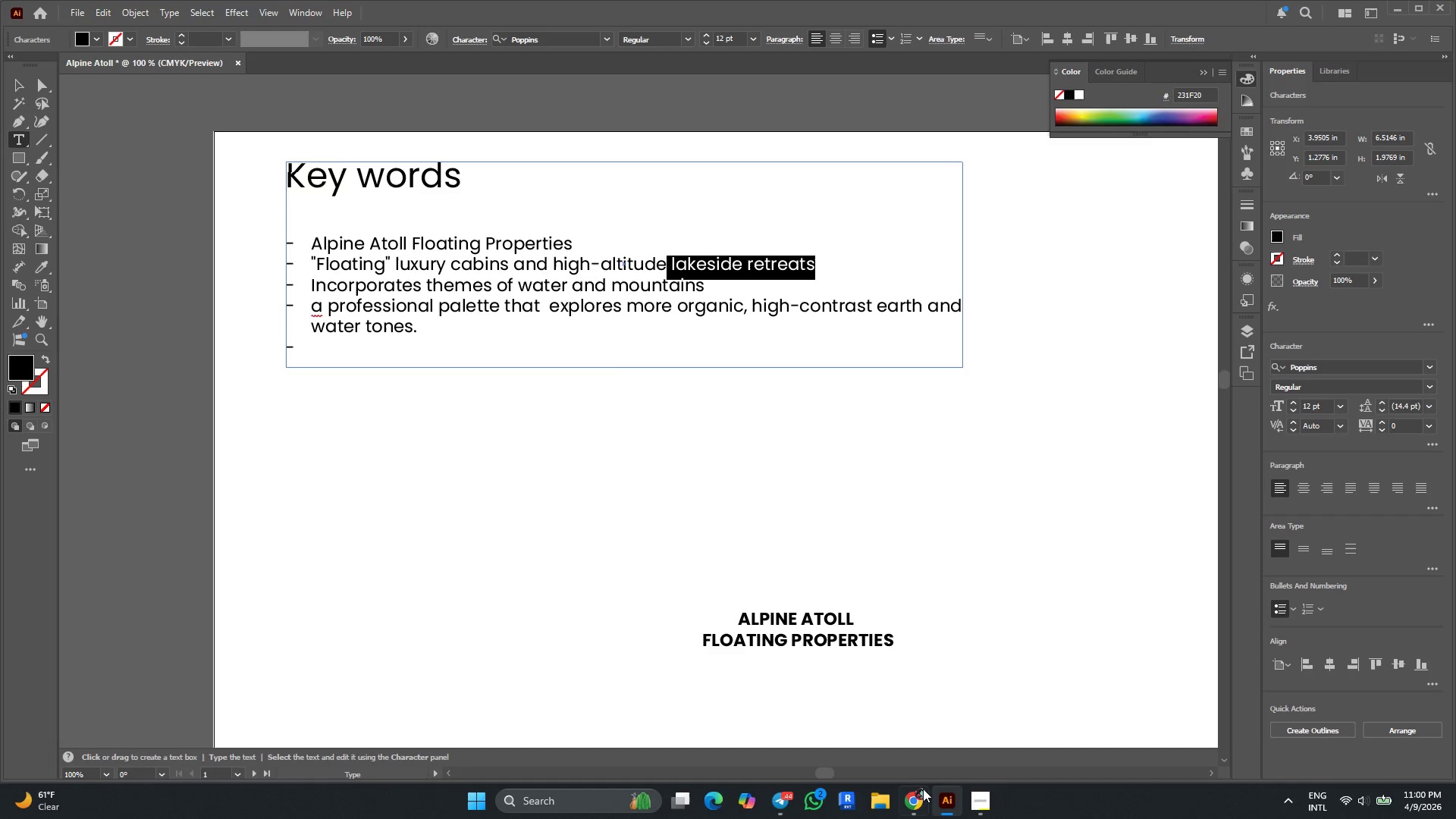 
left_click([911, 786])
 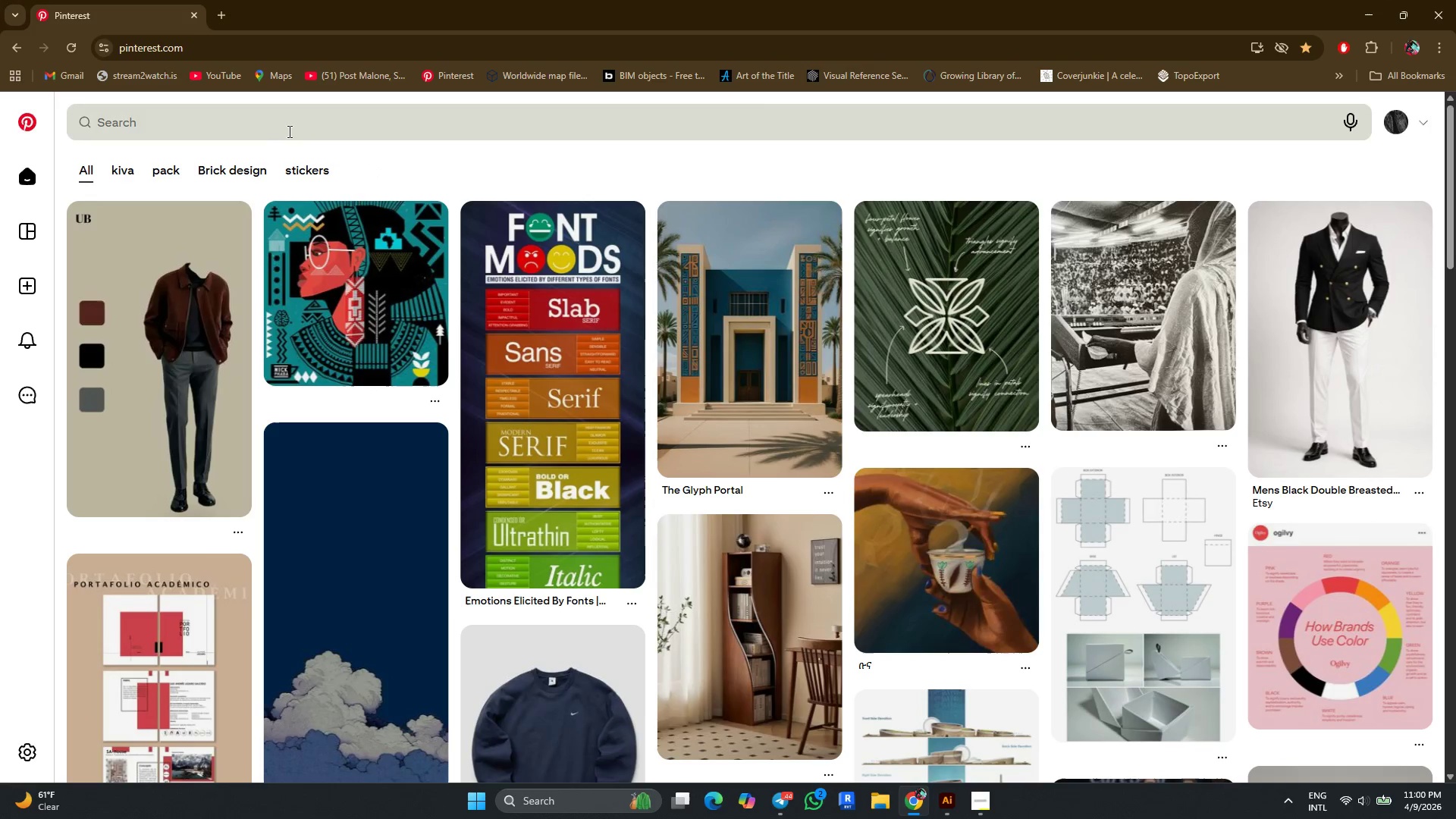 
left_click([287, 130])
 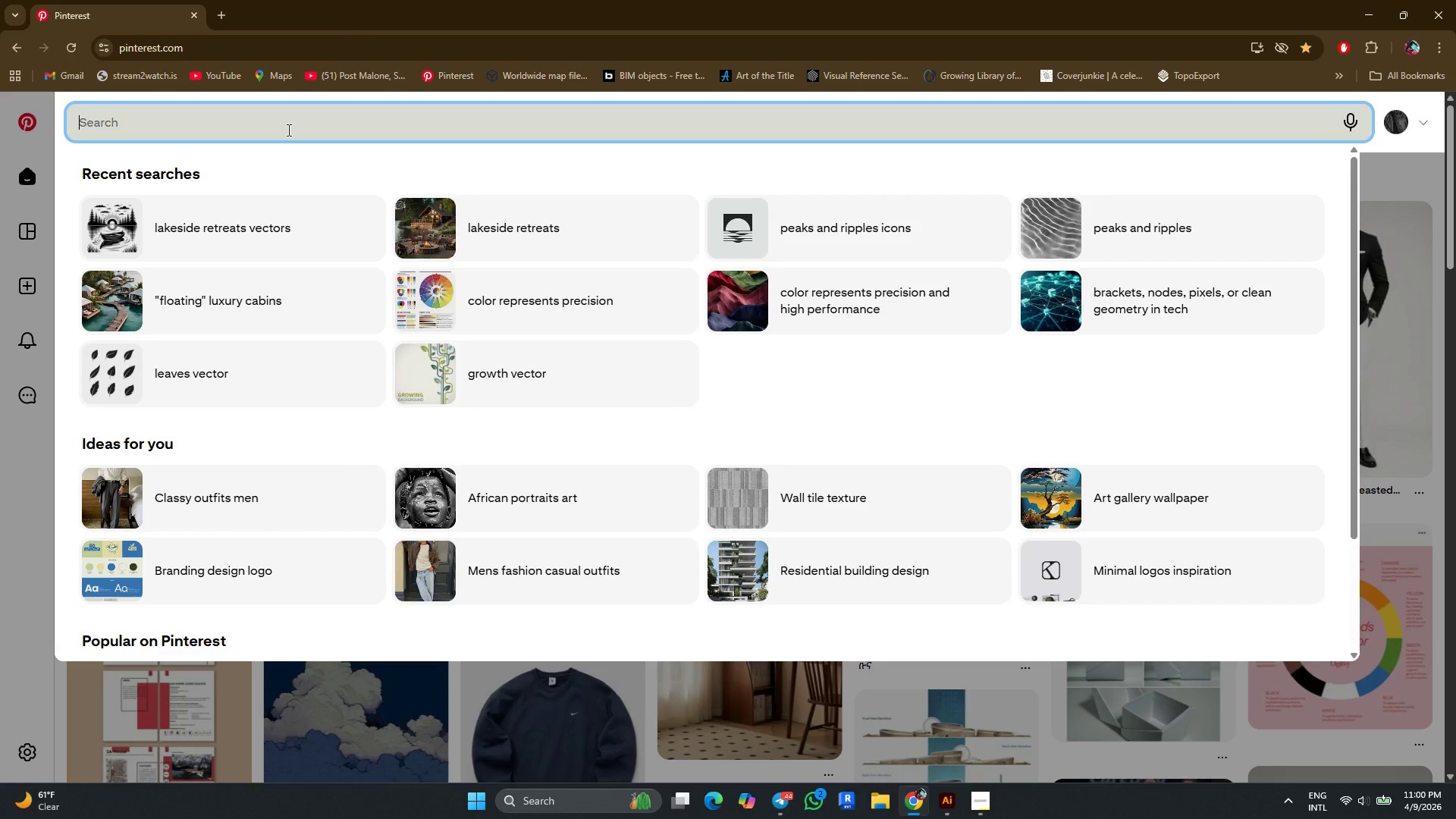 
key(Control+V)
 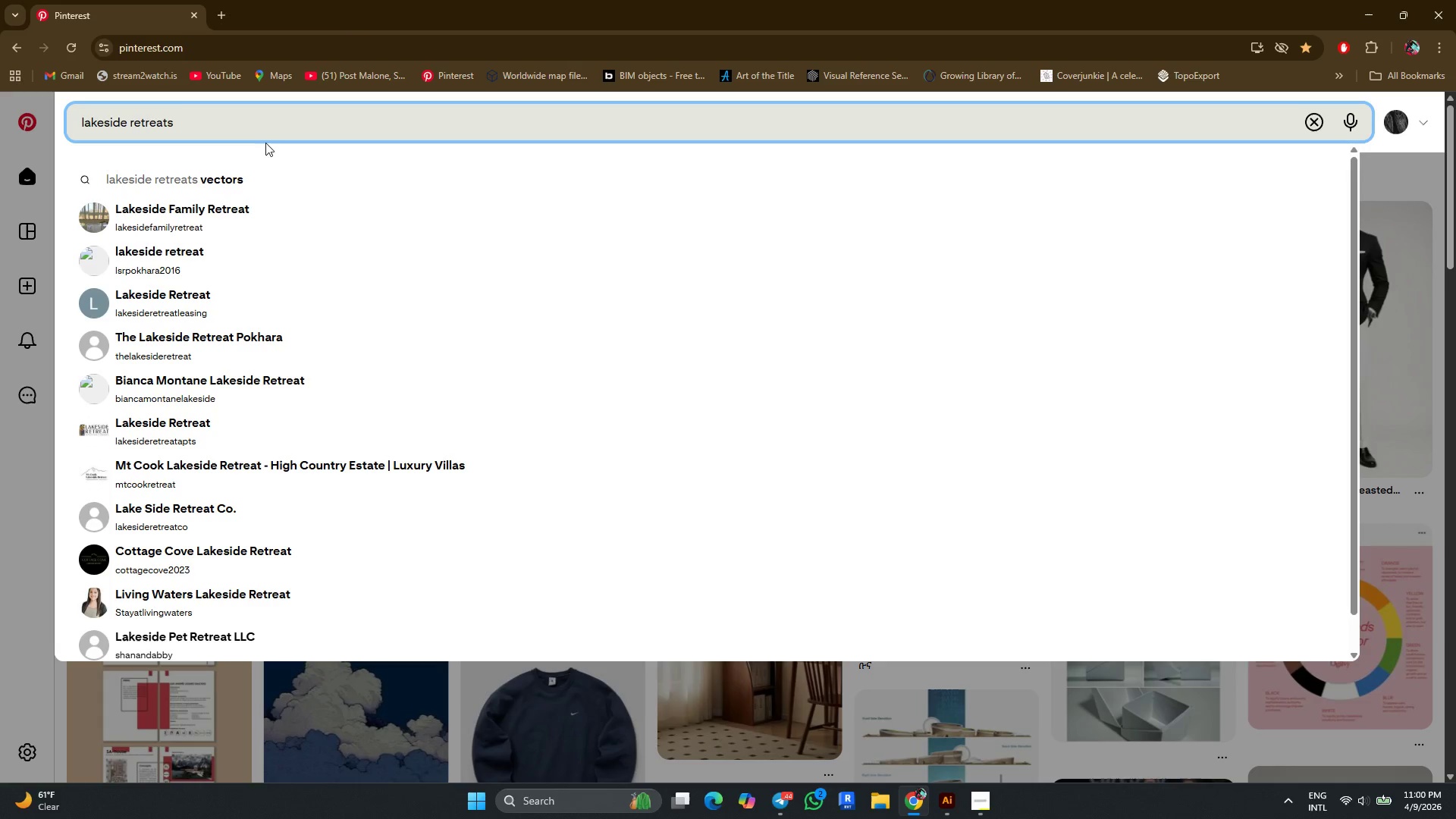 
left_click([234, 175])
 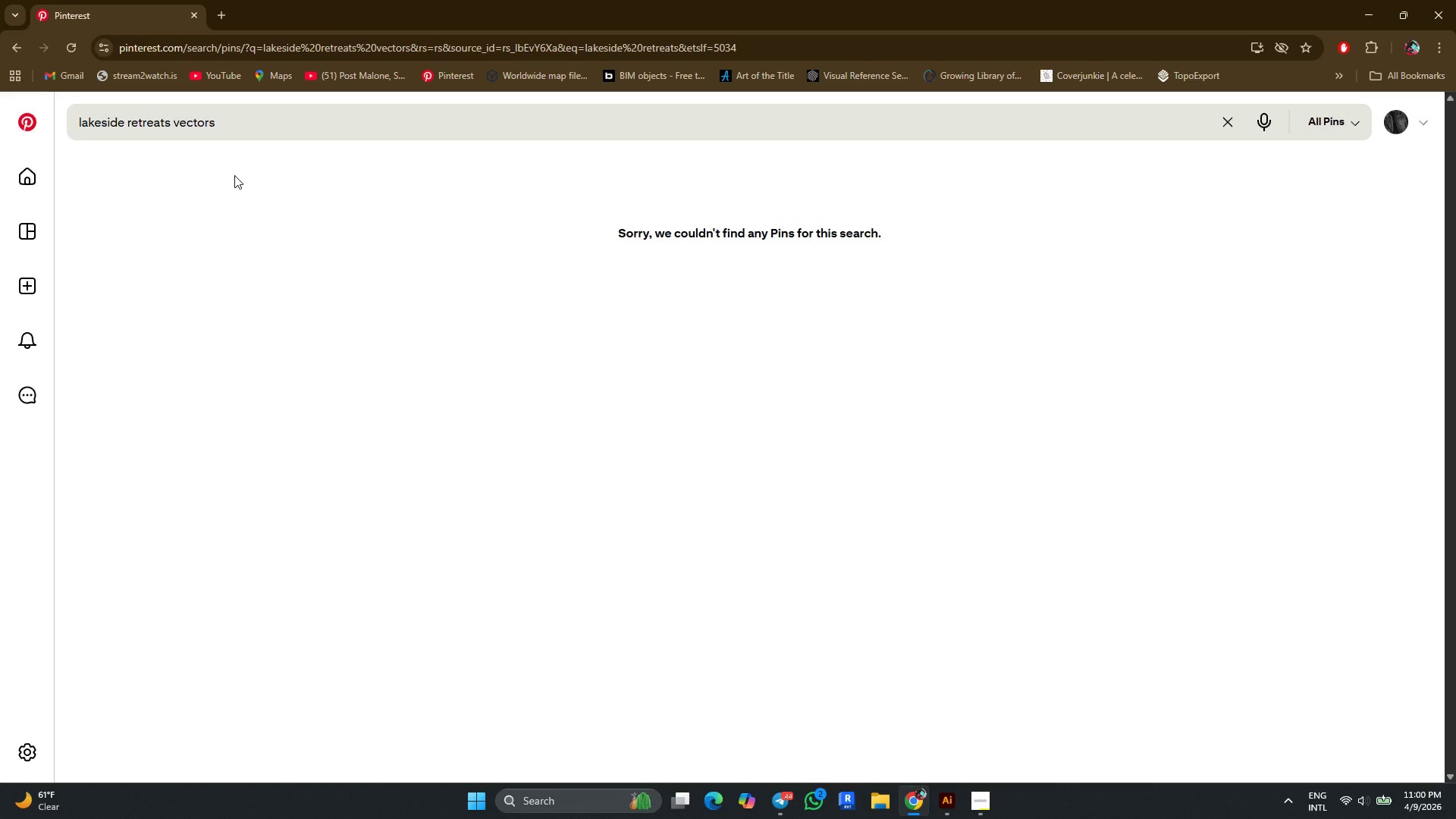 
wait(23.09)
 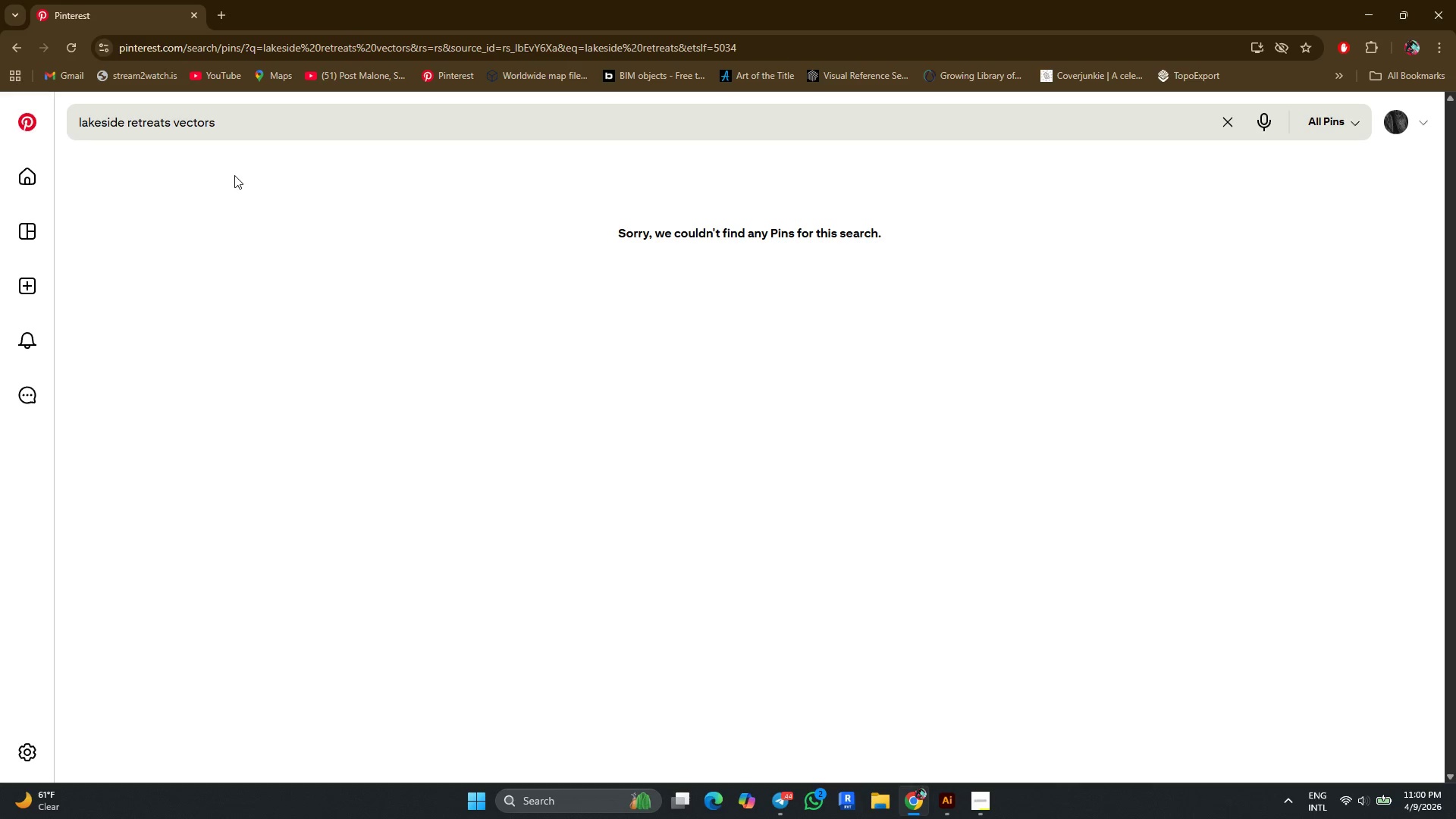 
left_click([70, 41])
 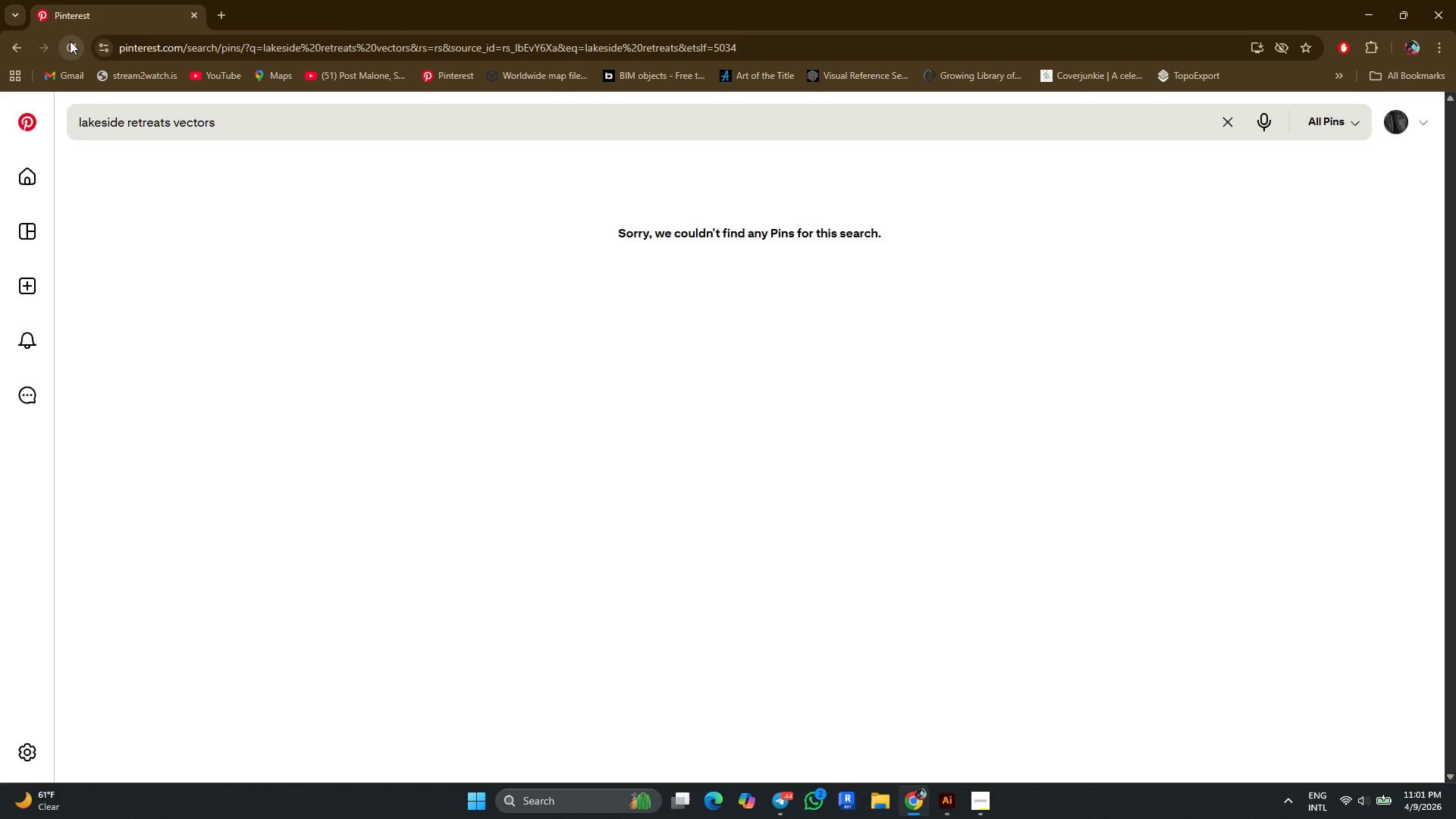 
wait(32.7)
 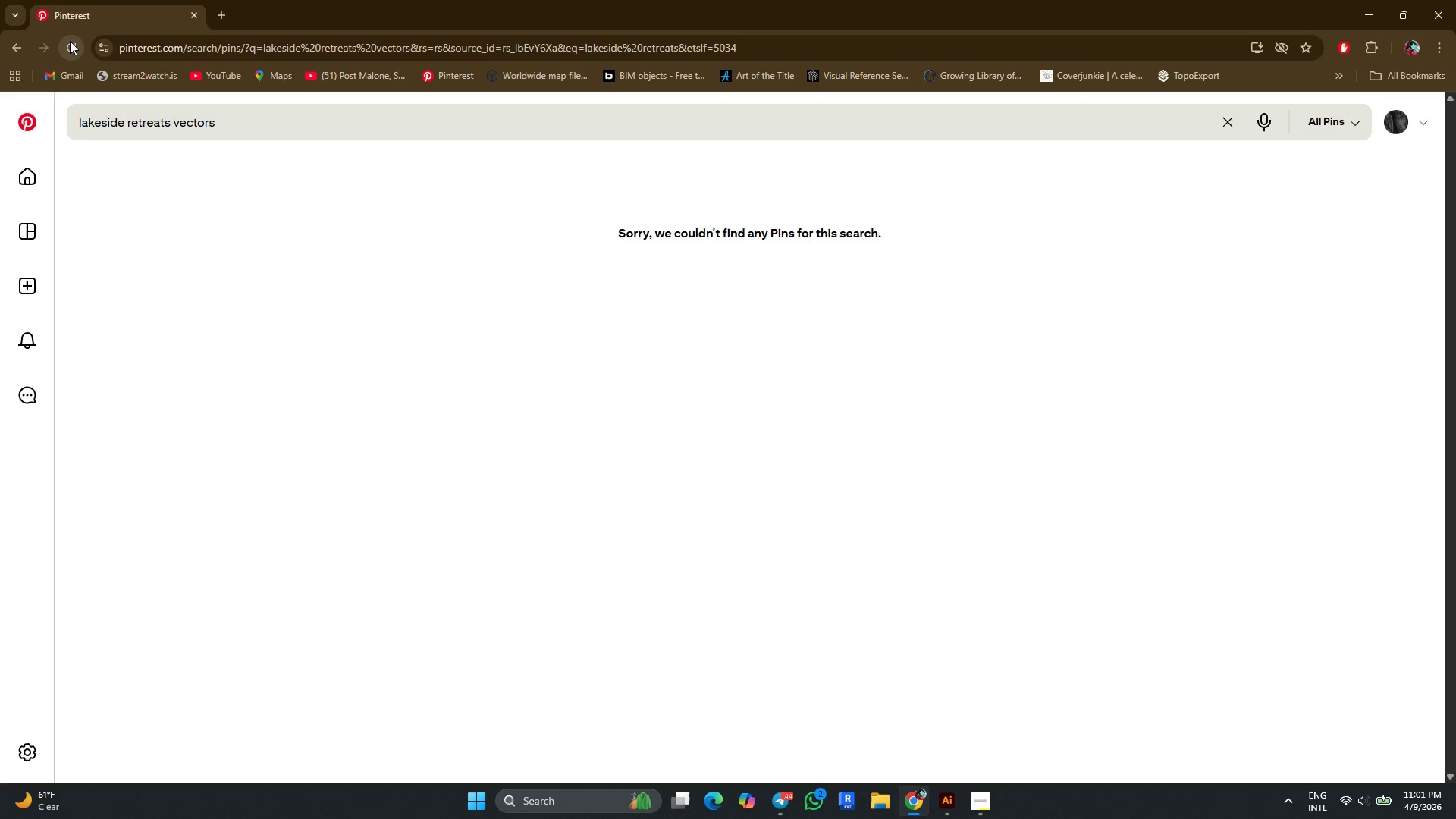 
mouse_move([126, -41])
 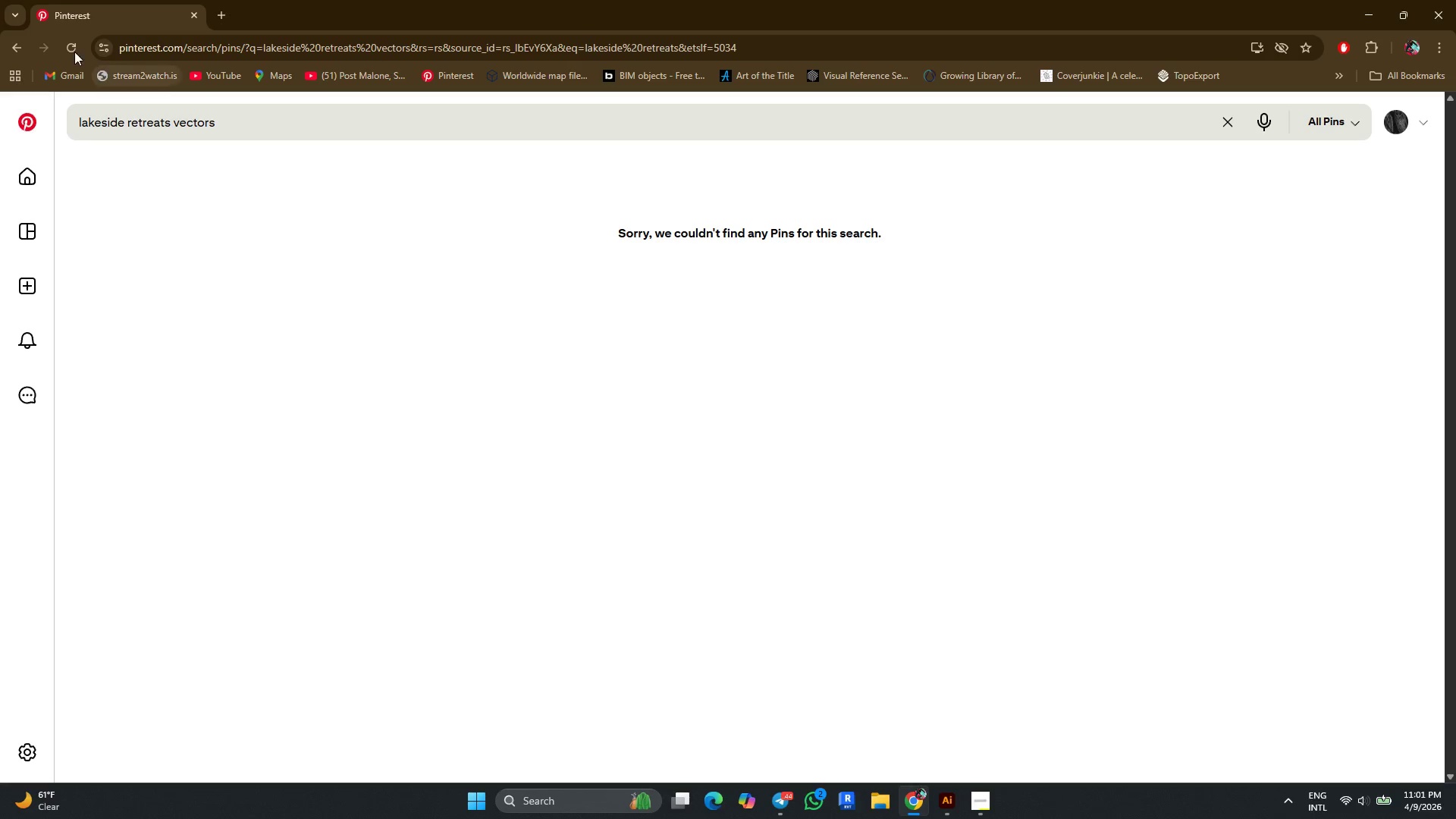 
left_click([72, 49])
 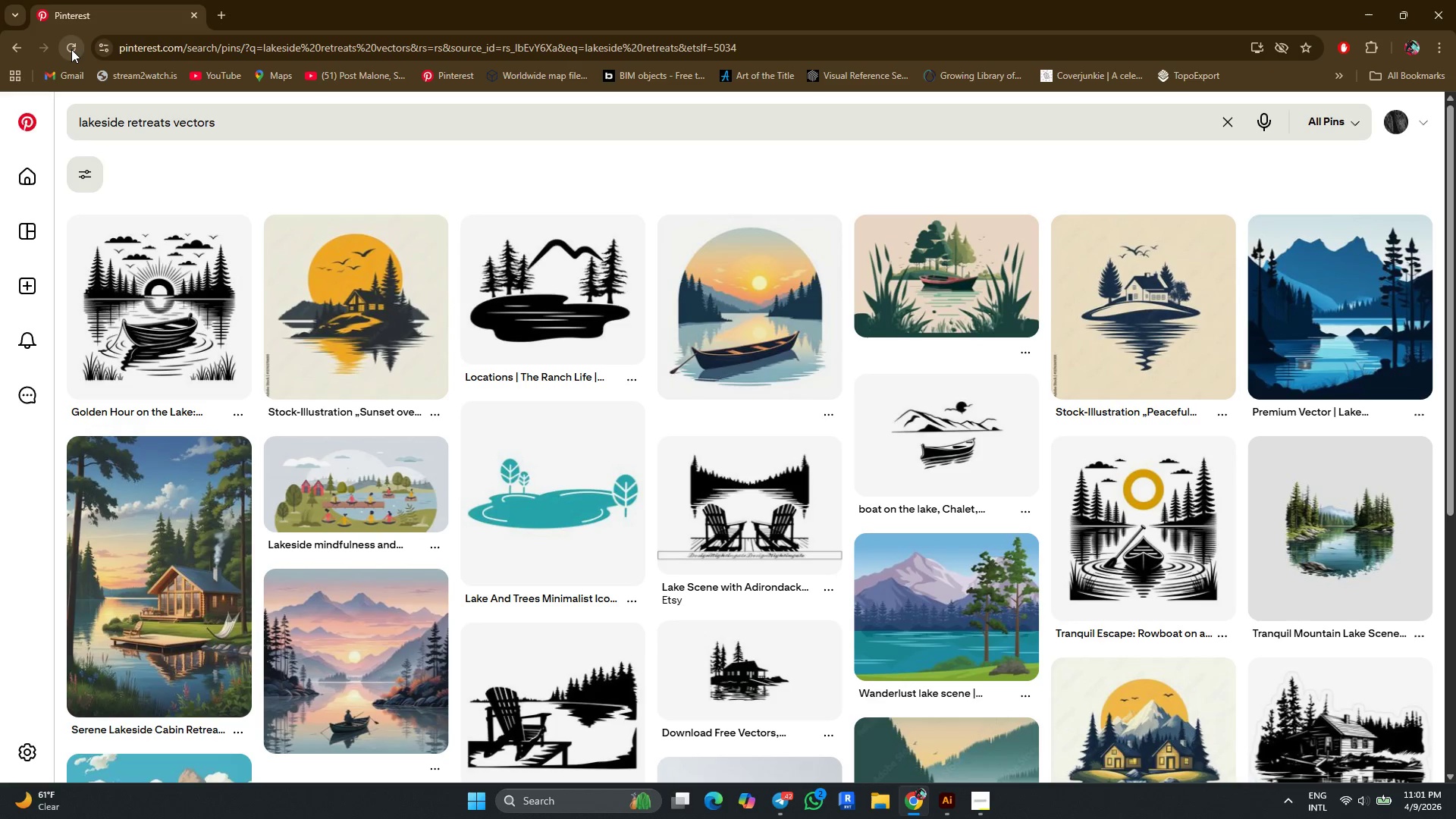 
scroll: coordinate [696, 376], scroll_direction: down, amount: 3.0
 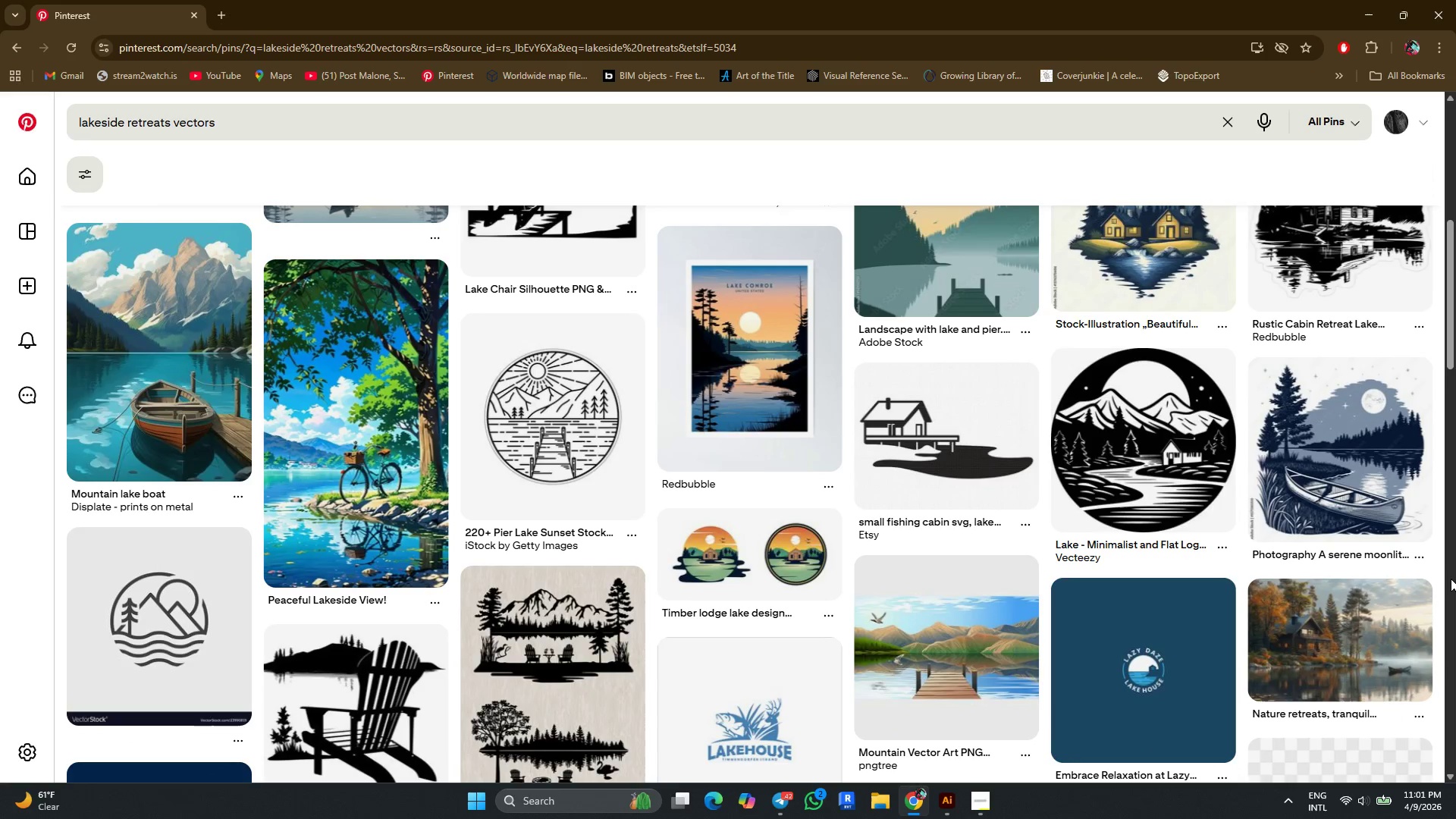 
key(Meta+Shift+S)
 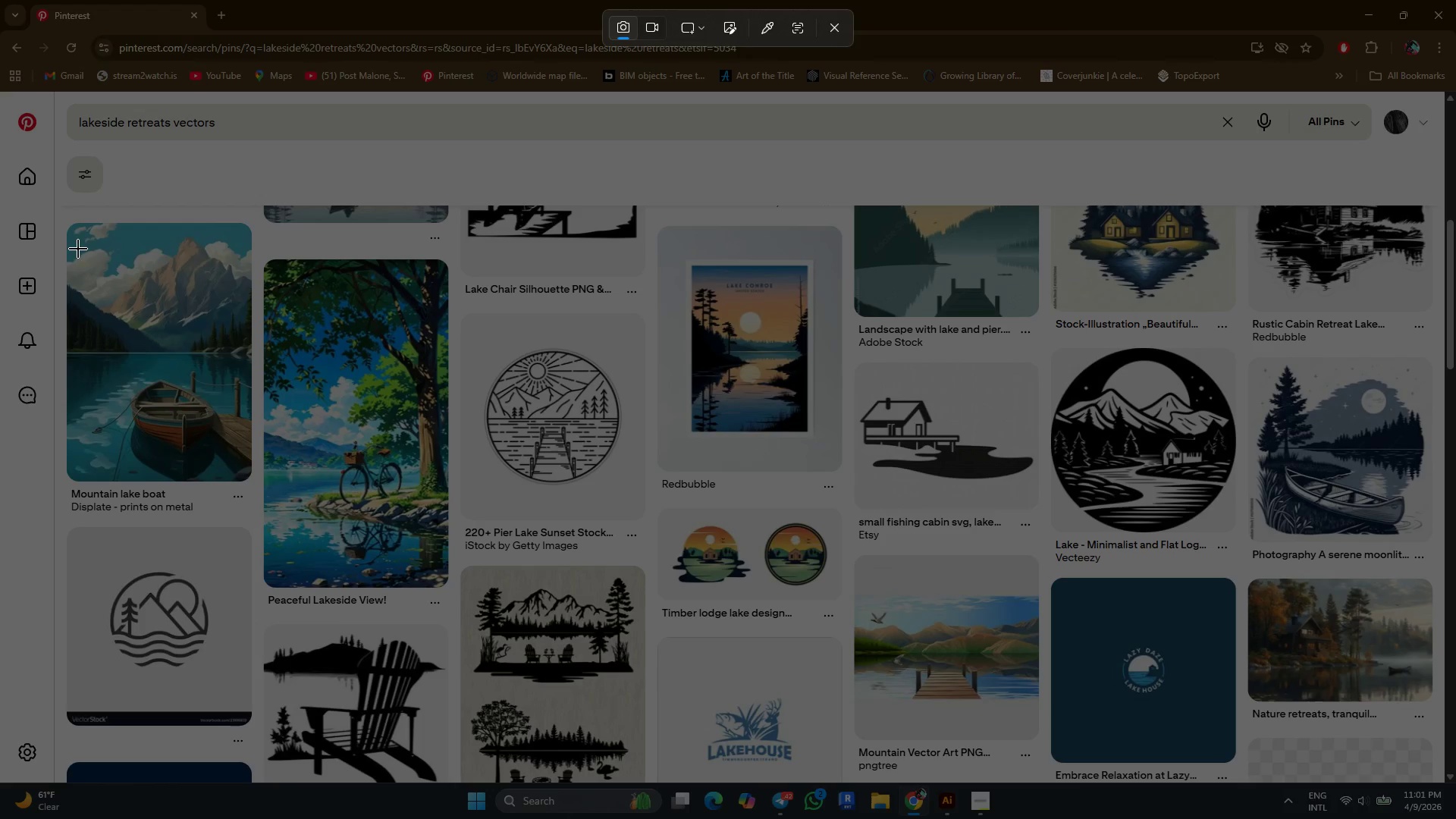 
wait(6.33)
 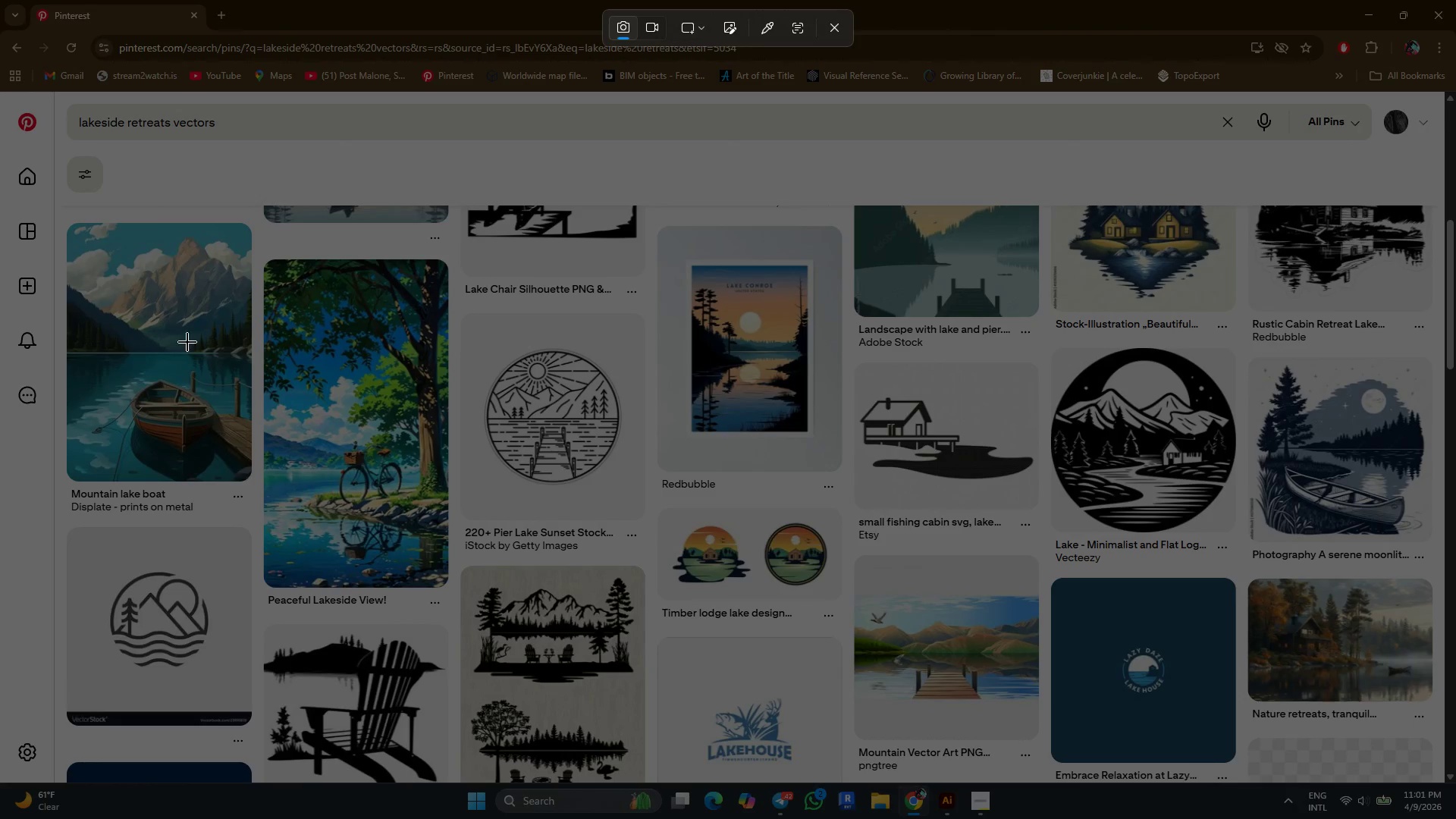 
left_click_drag(start_coordinate=[67, 251], to_coordinate=[1439, 766])
 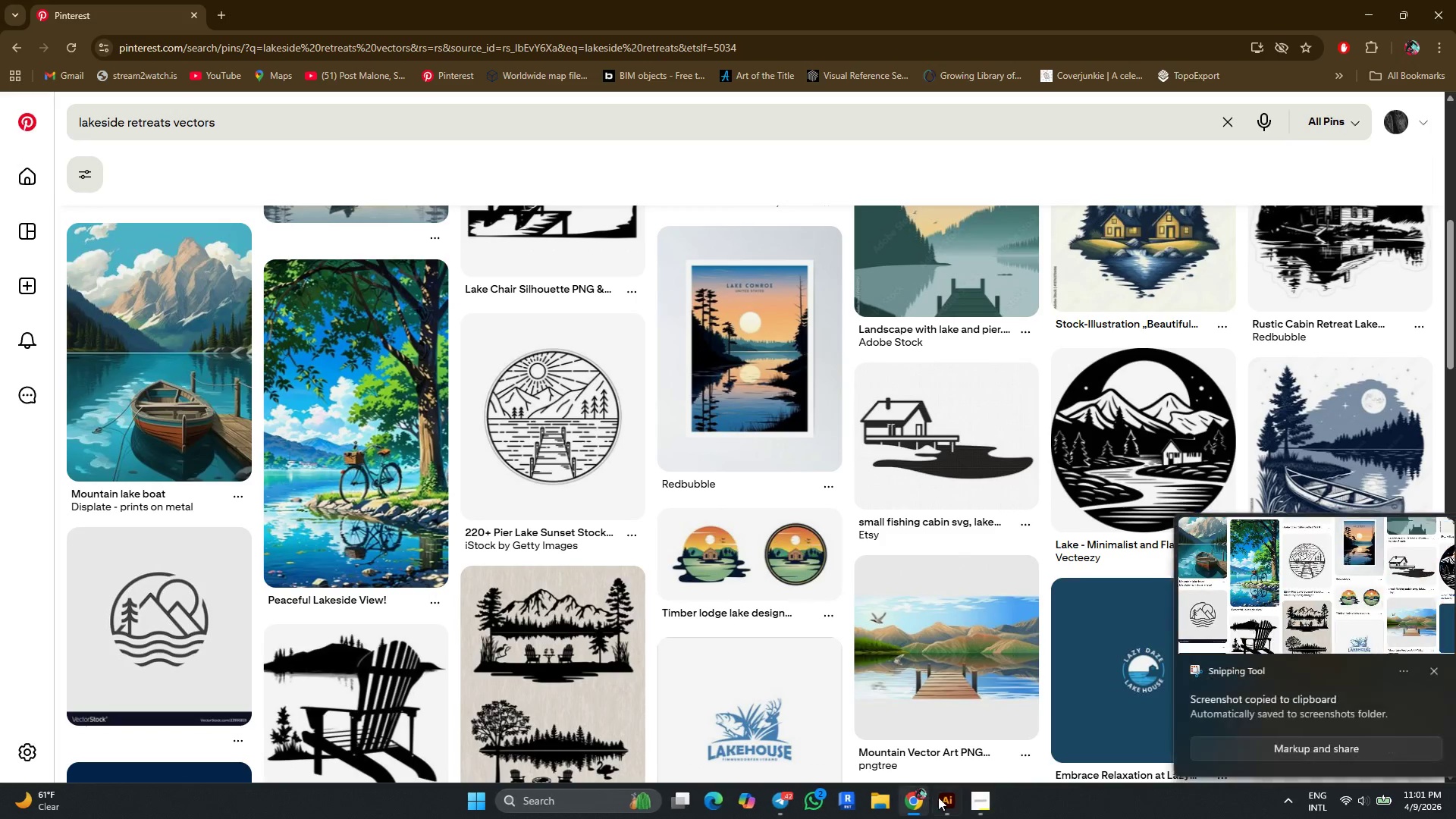 
left_click([949, 797])
 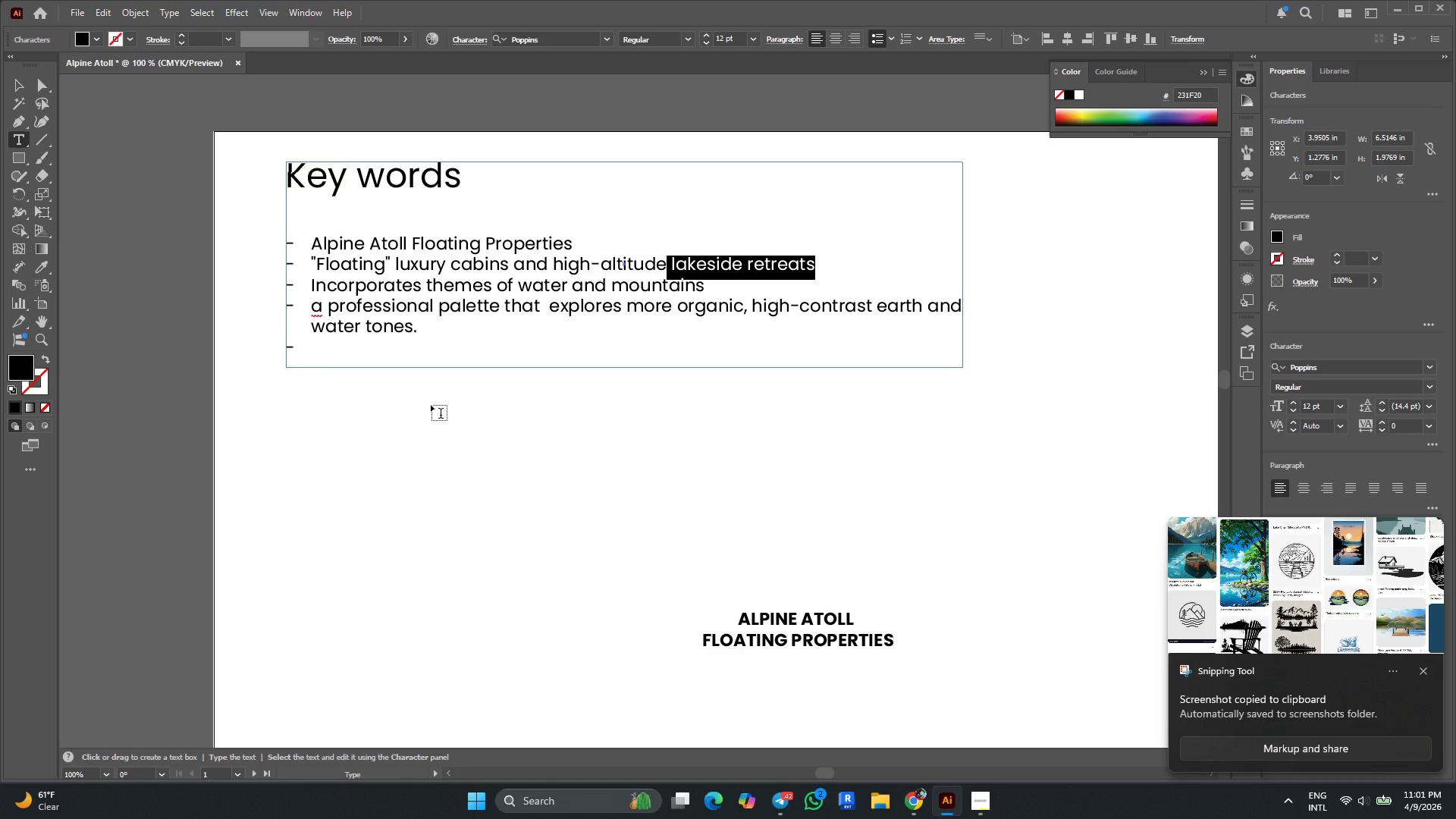 
scroll: coordinate [463, 419], scroll_direction: down, amount: 9.0
 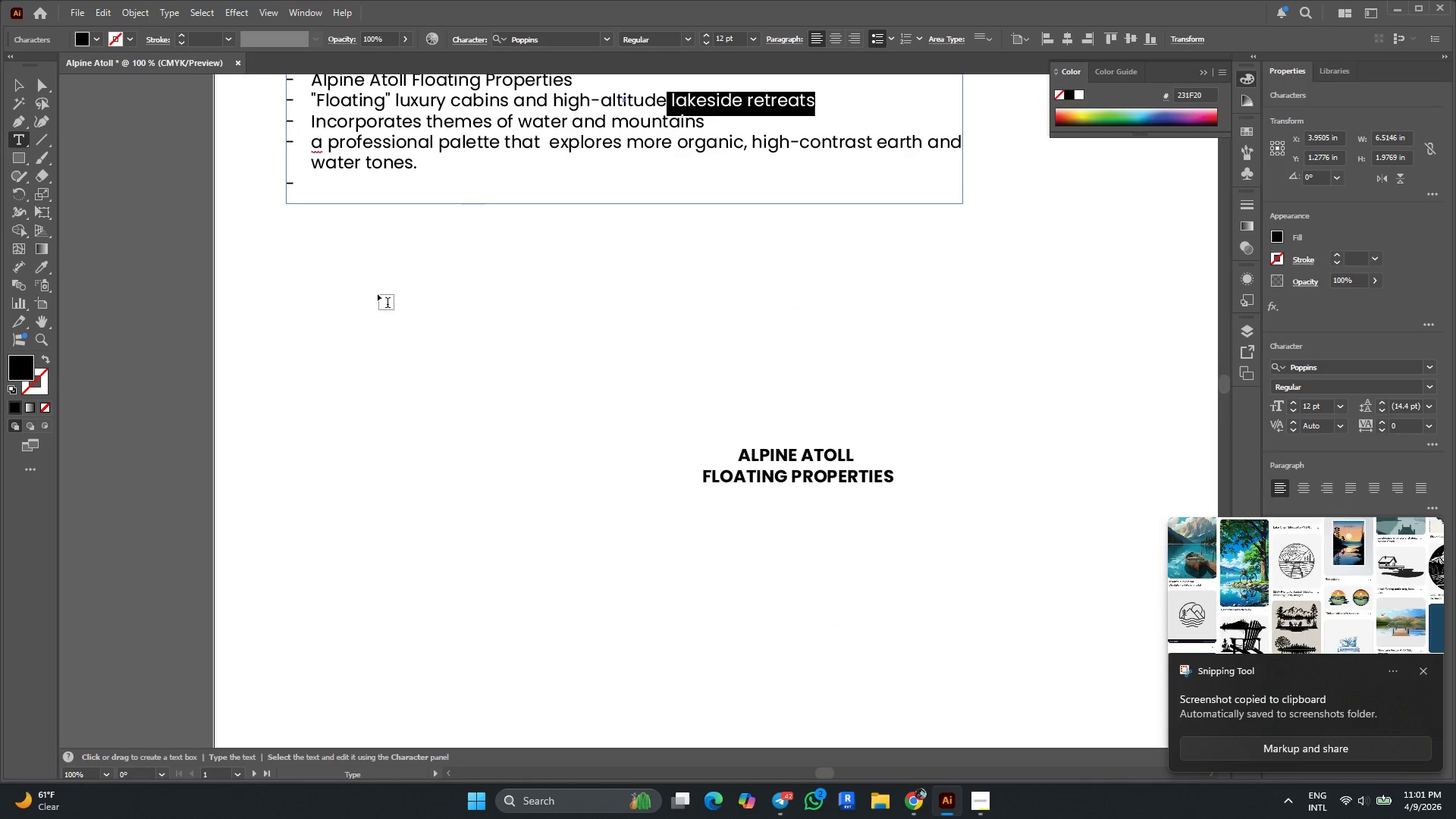 
key(Control+ControlLeft)
 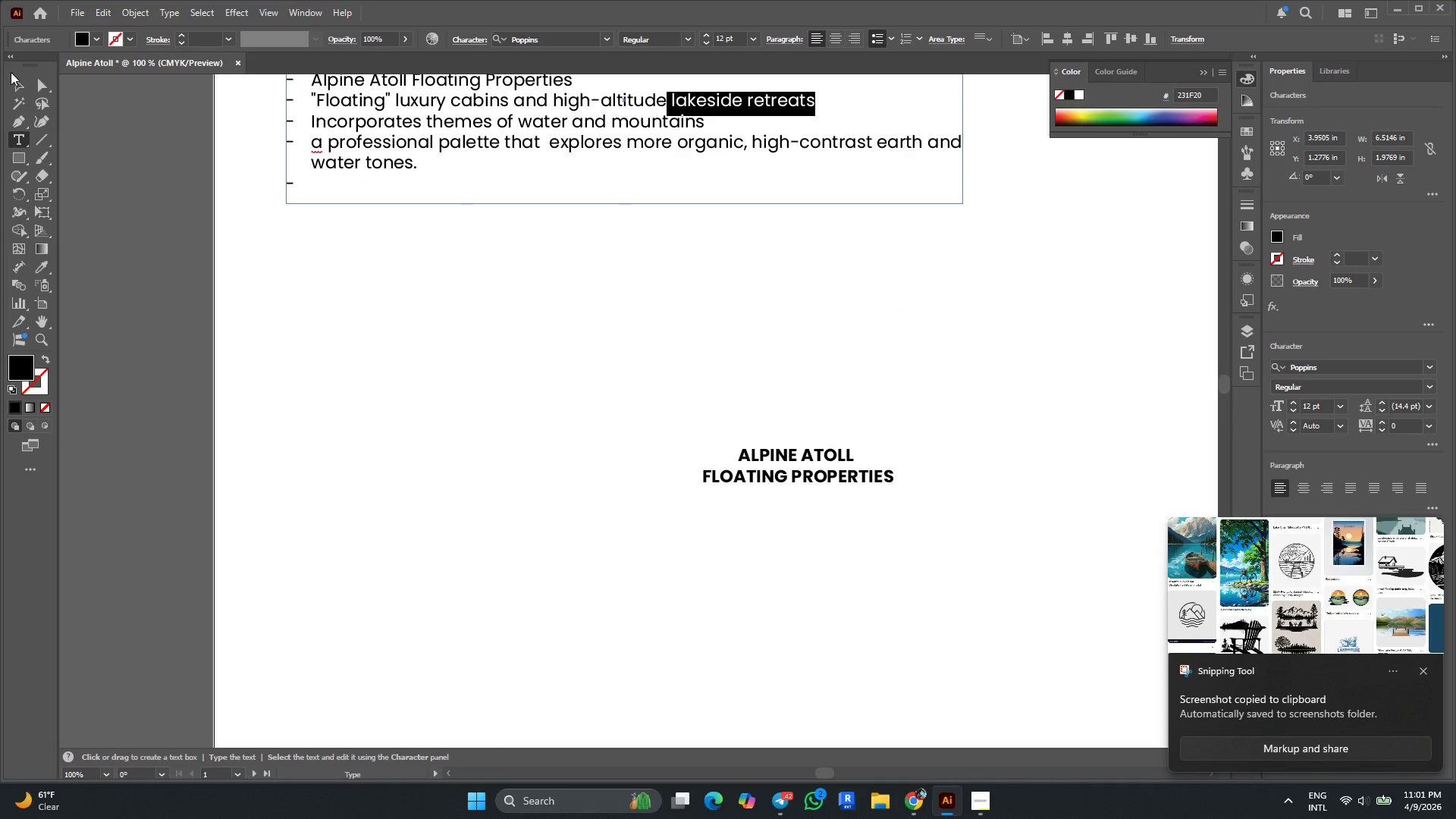 
double_click([15, 80])
 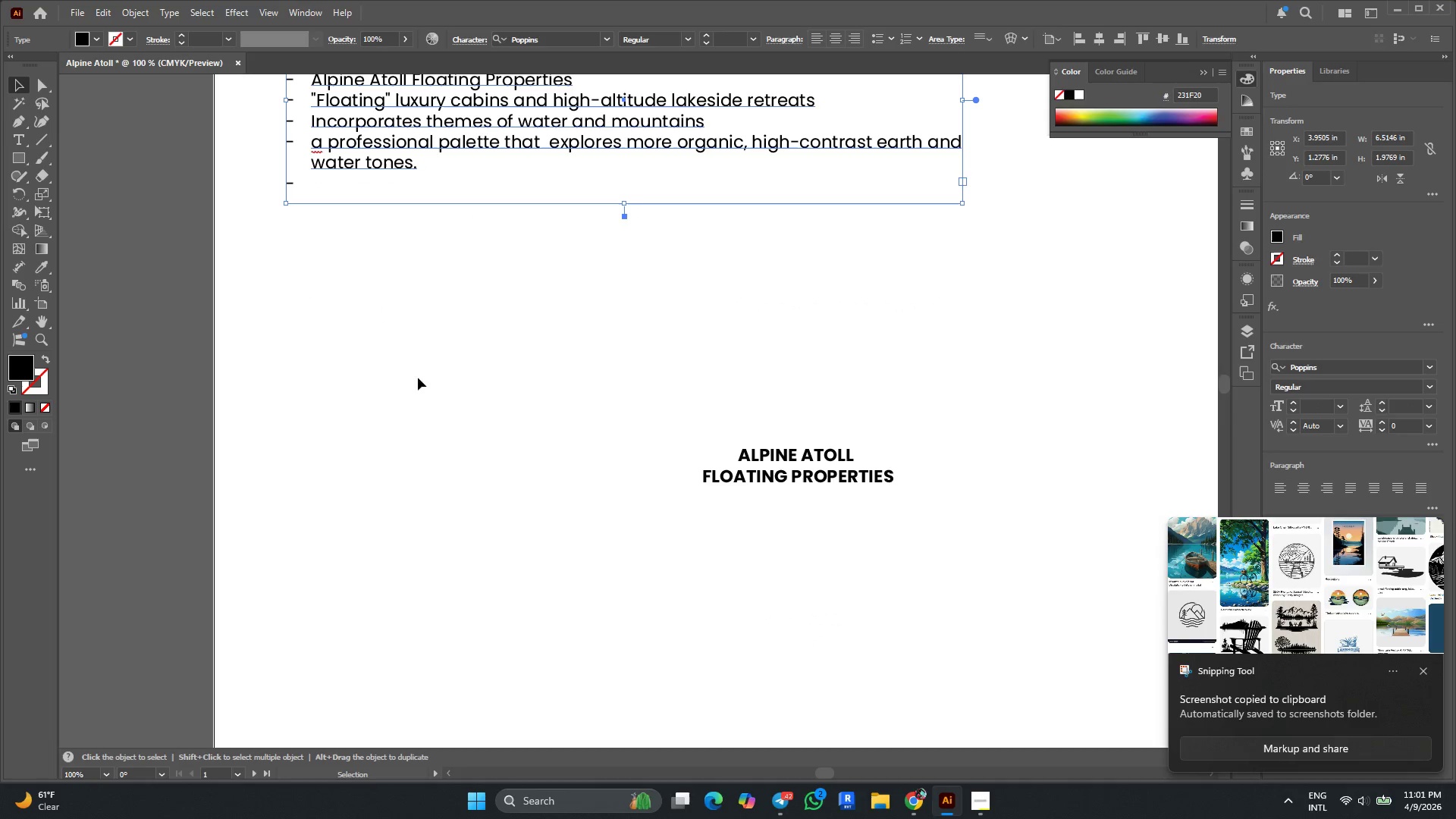 
left_click([432, 340])
 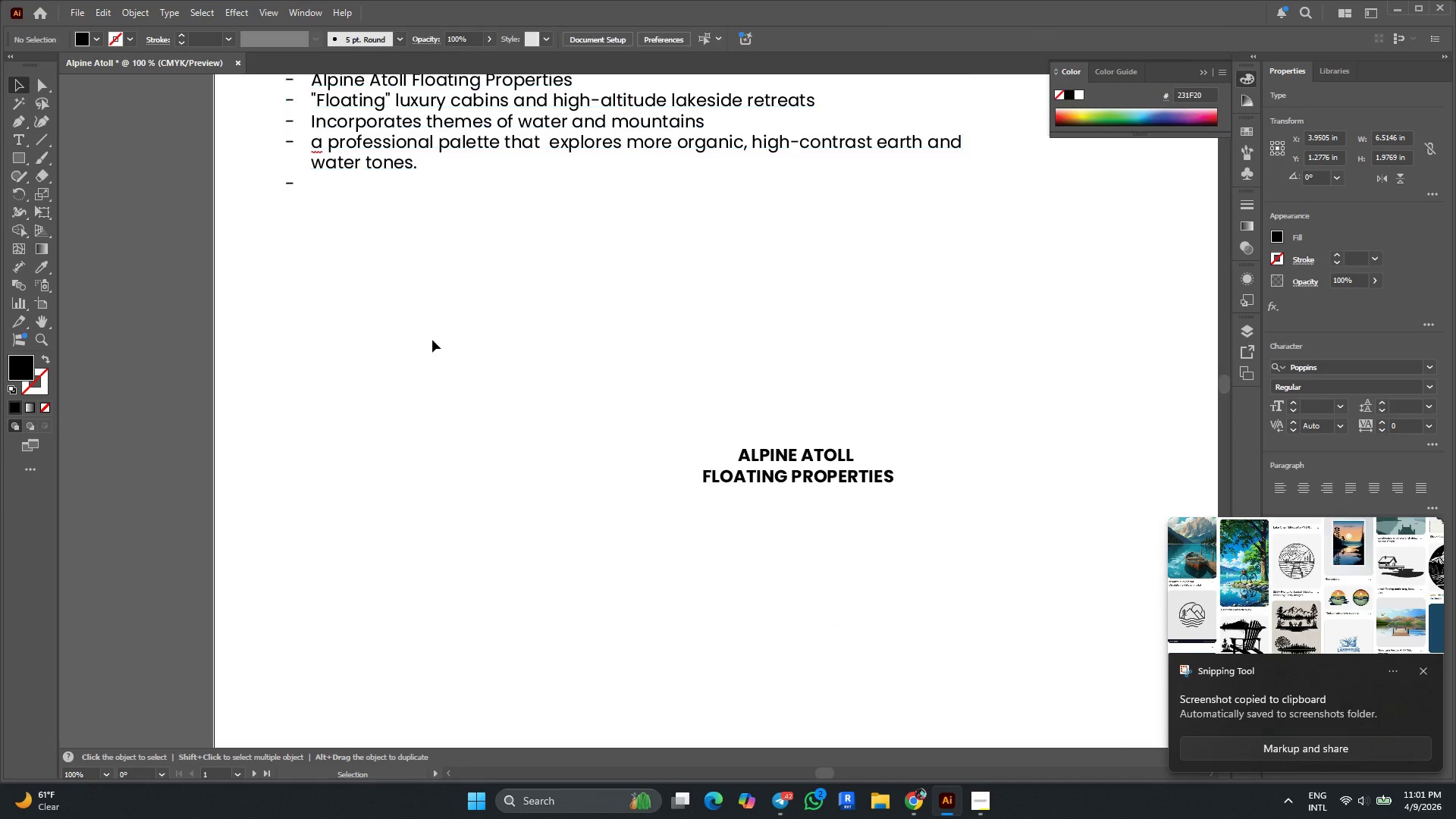 
key(Control+V)
 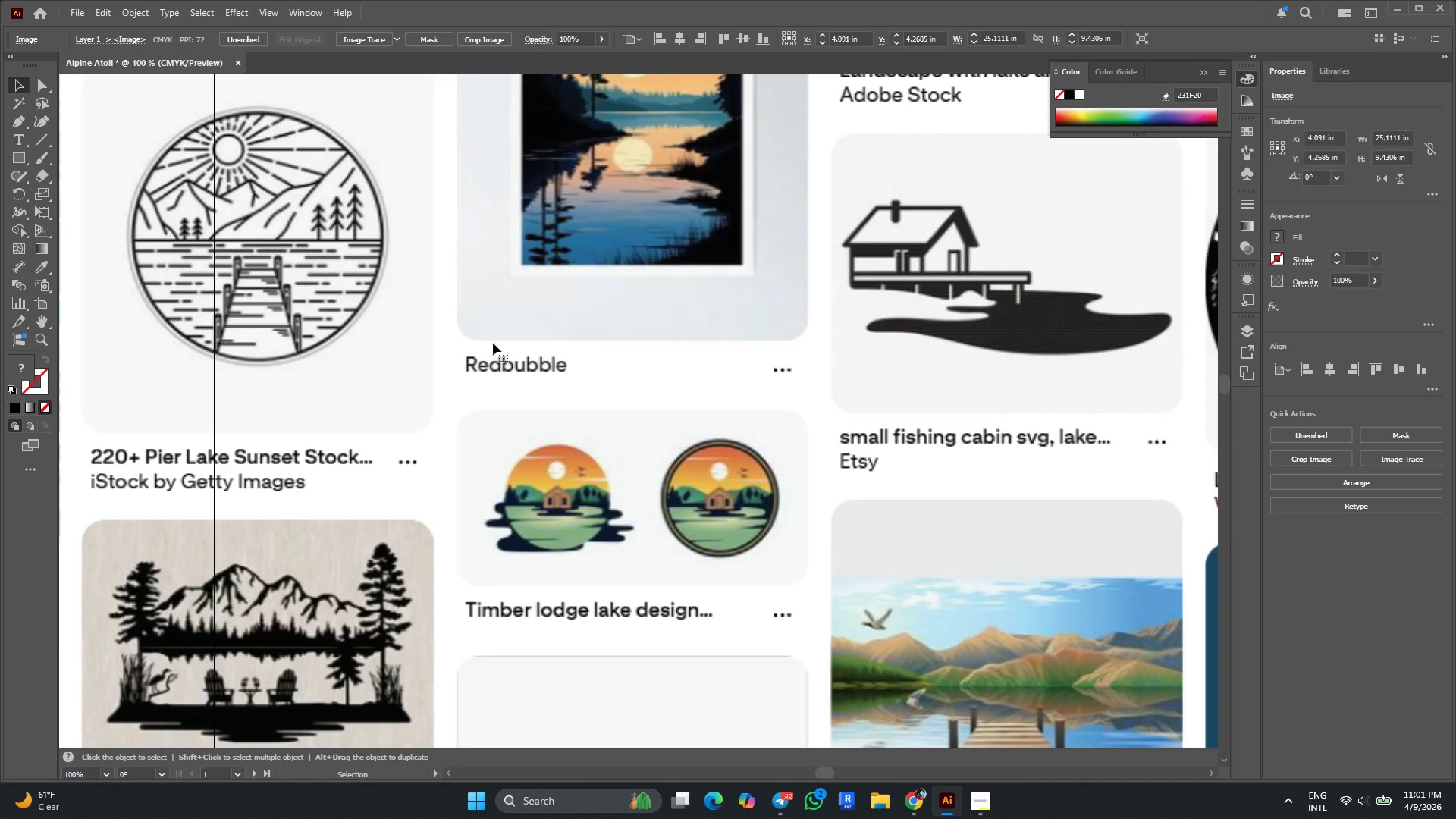 
key(Alt+AltLeft)
 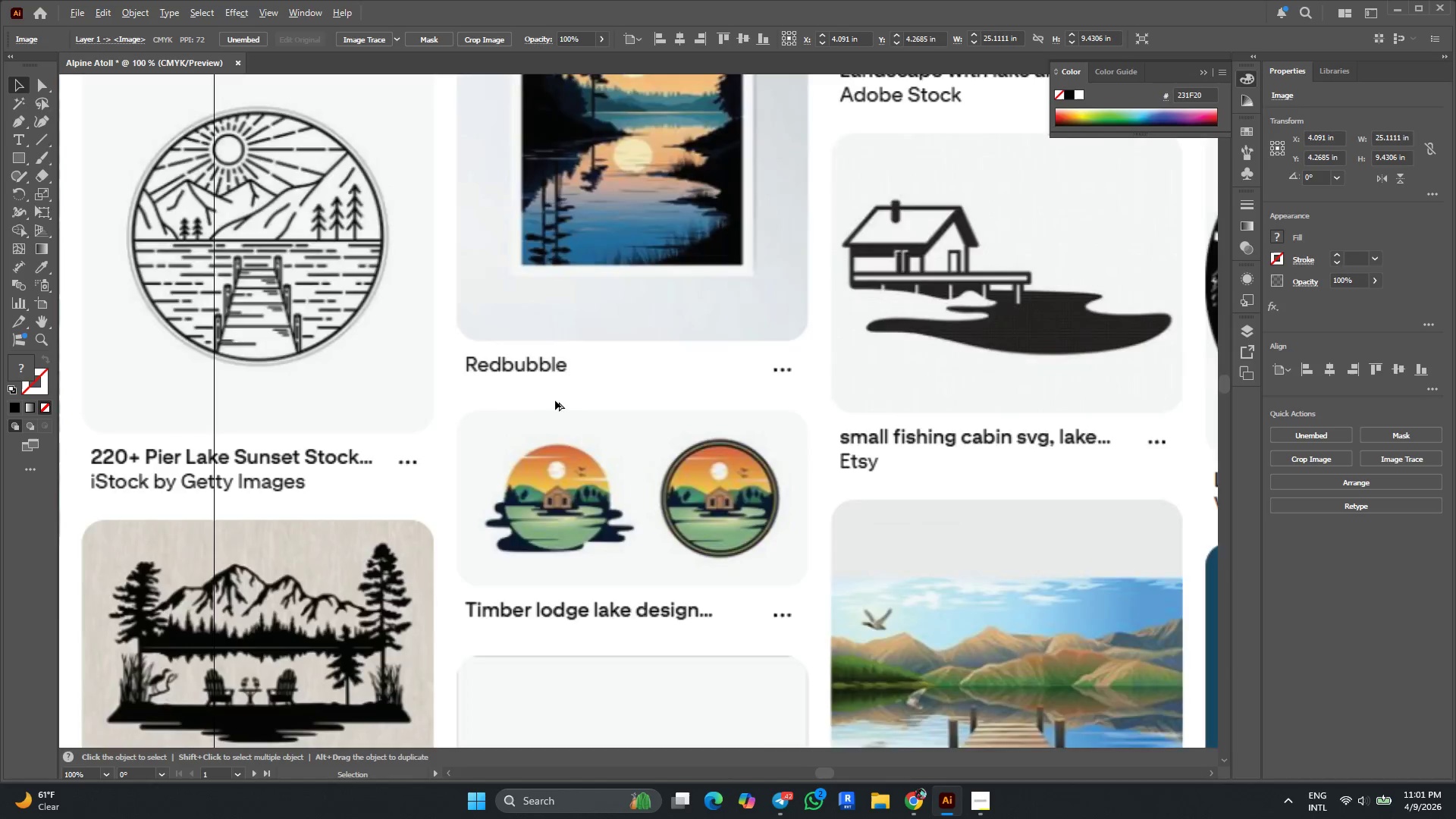 
hold_key(key=ShiftLeft, duration=1.86)
 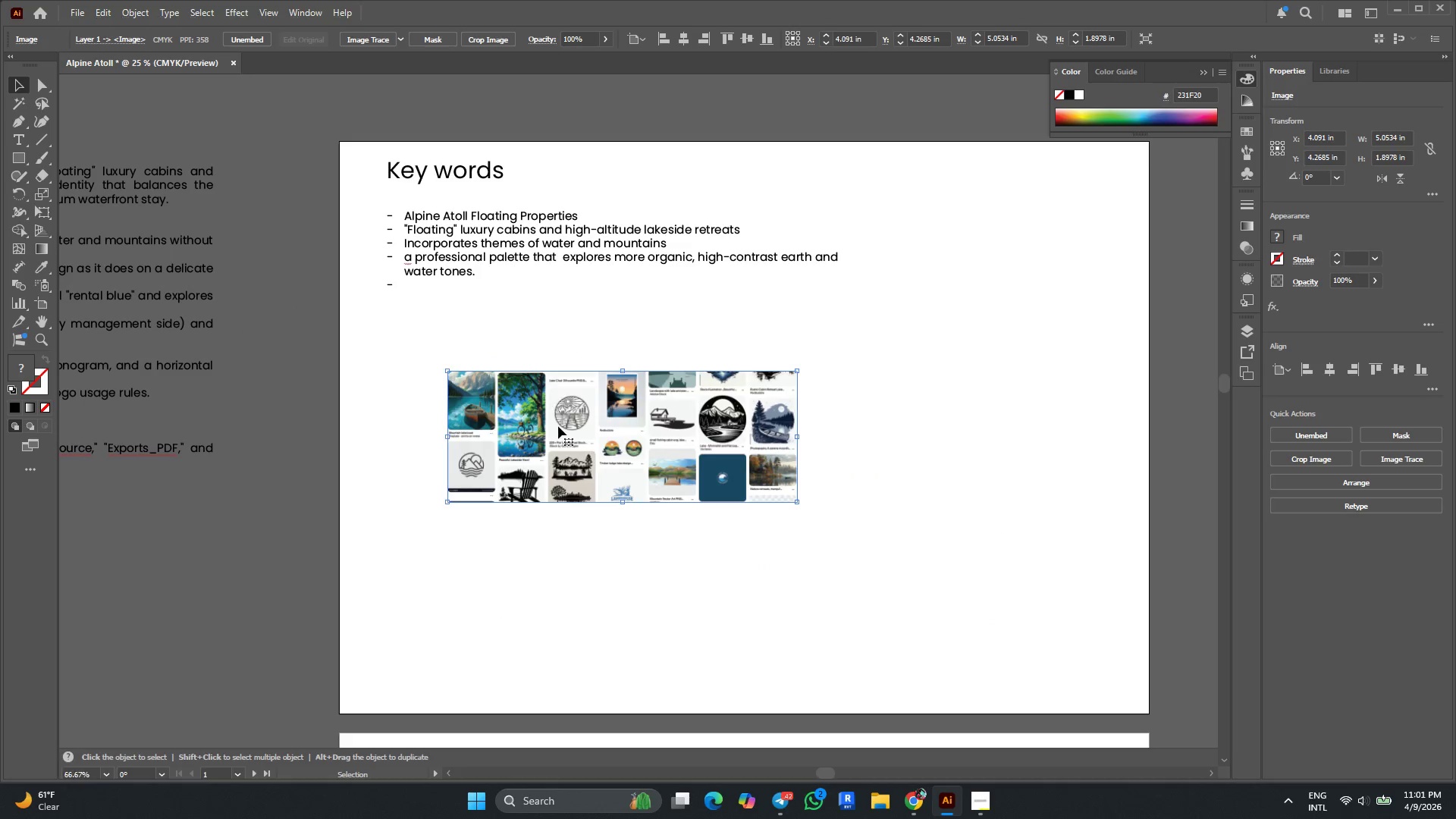 
scroll: coordinate [556, 400], scroll_direction: down, amount: 4.0
 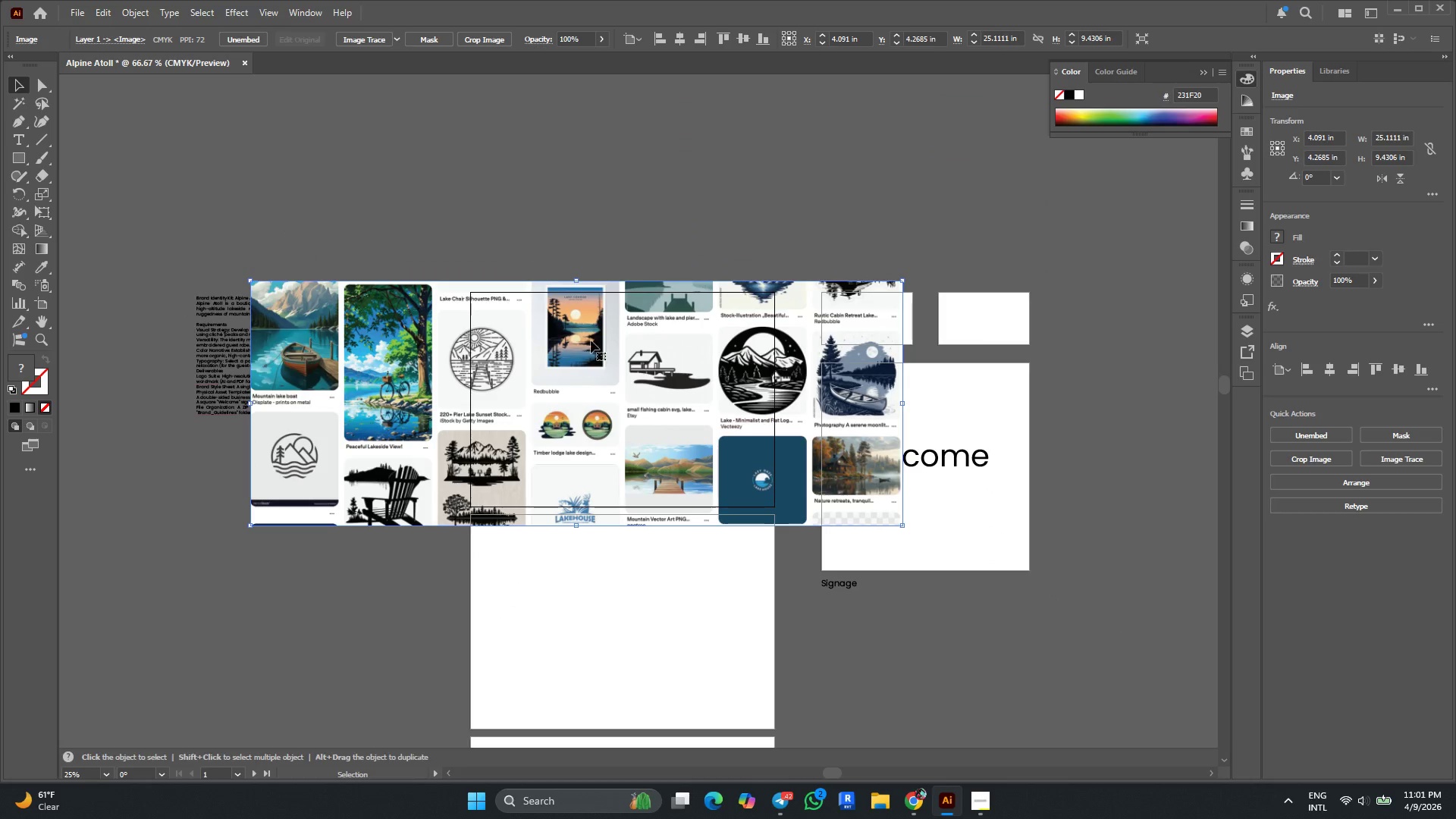 
hold_key(key=AltLeft, duration=1.73)
left_click_drag(start_coordinate=[576, 282], to_coordinate=[568, 379])
 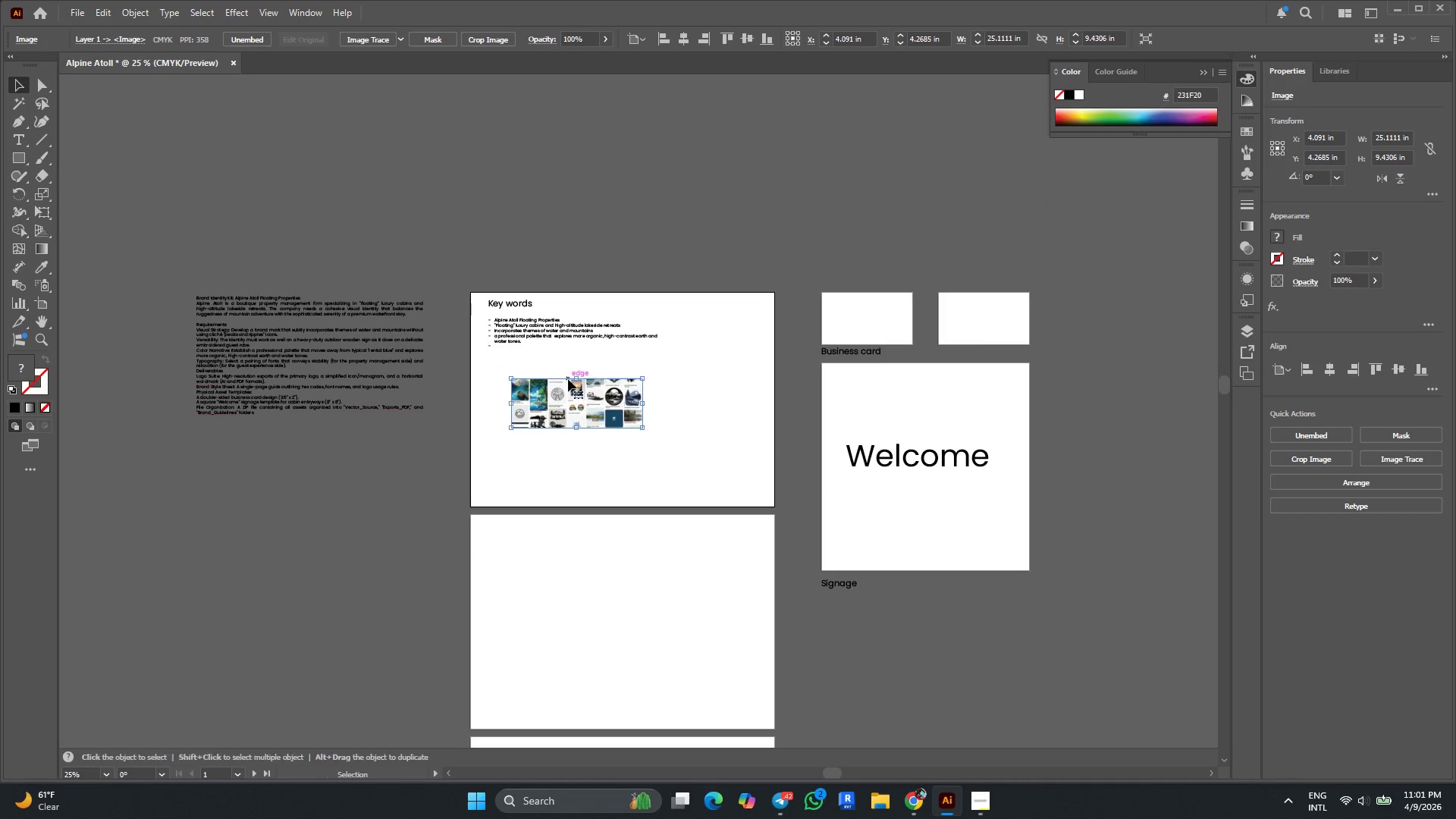 
key(Alt+AltLeft)
 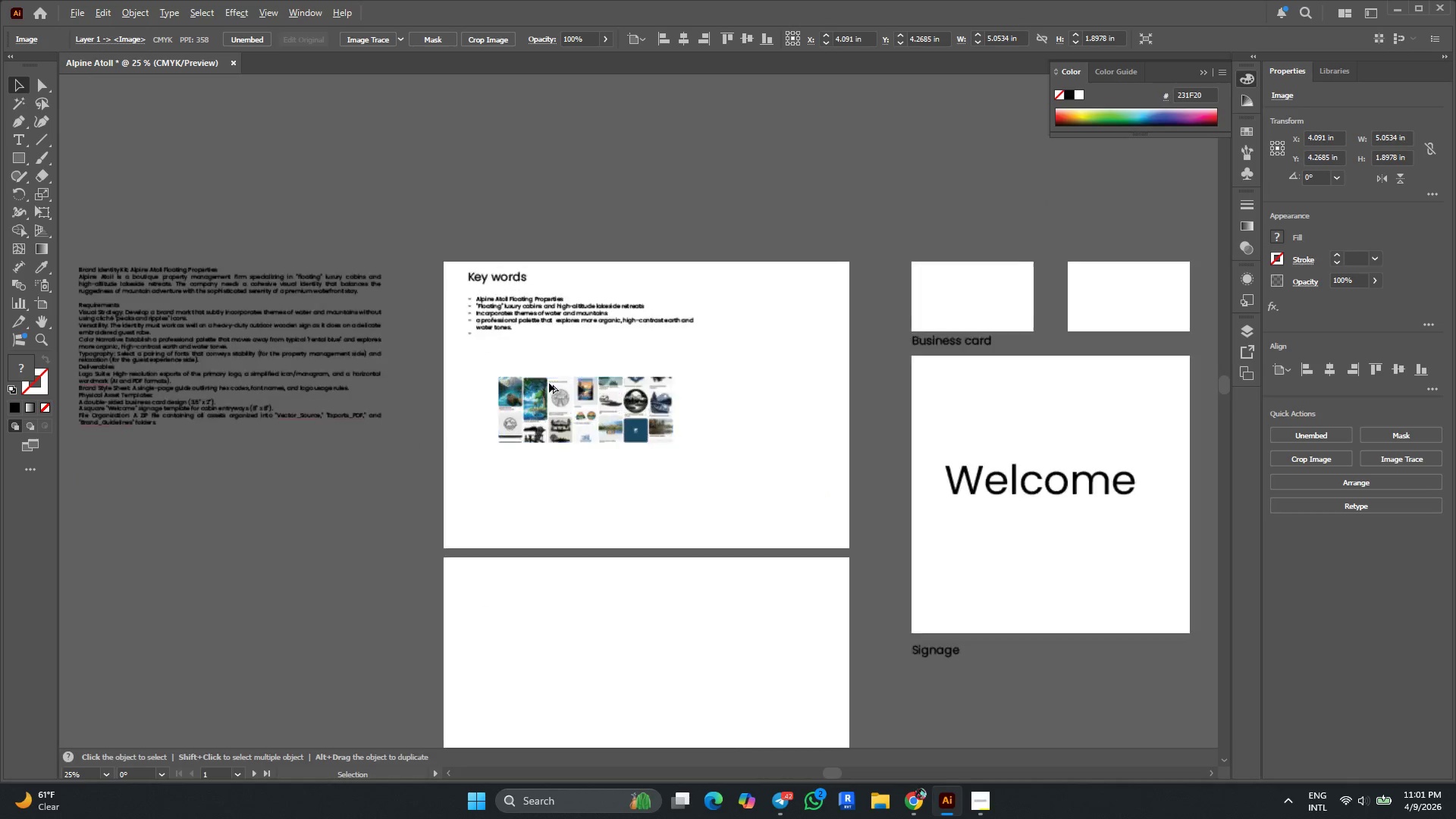 
left_click_drag(start_coordinate=[558, 426], to_coordinate=[497, 363])
 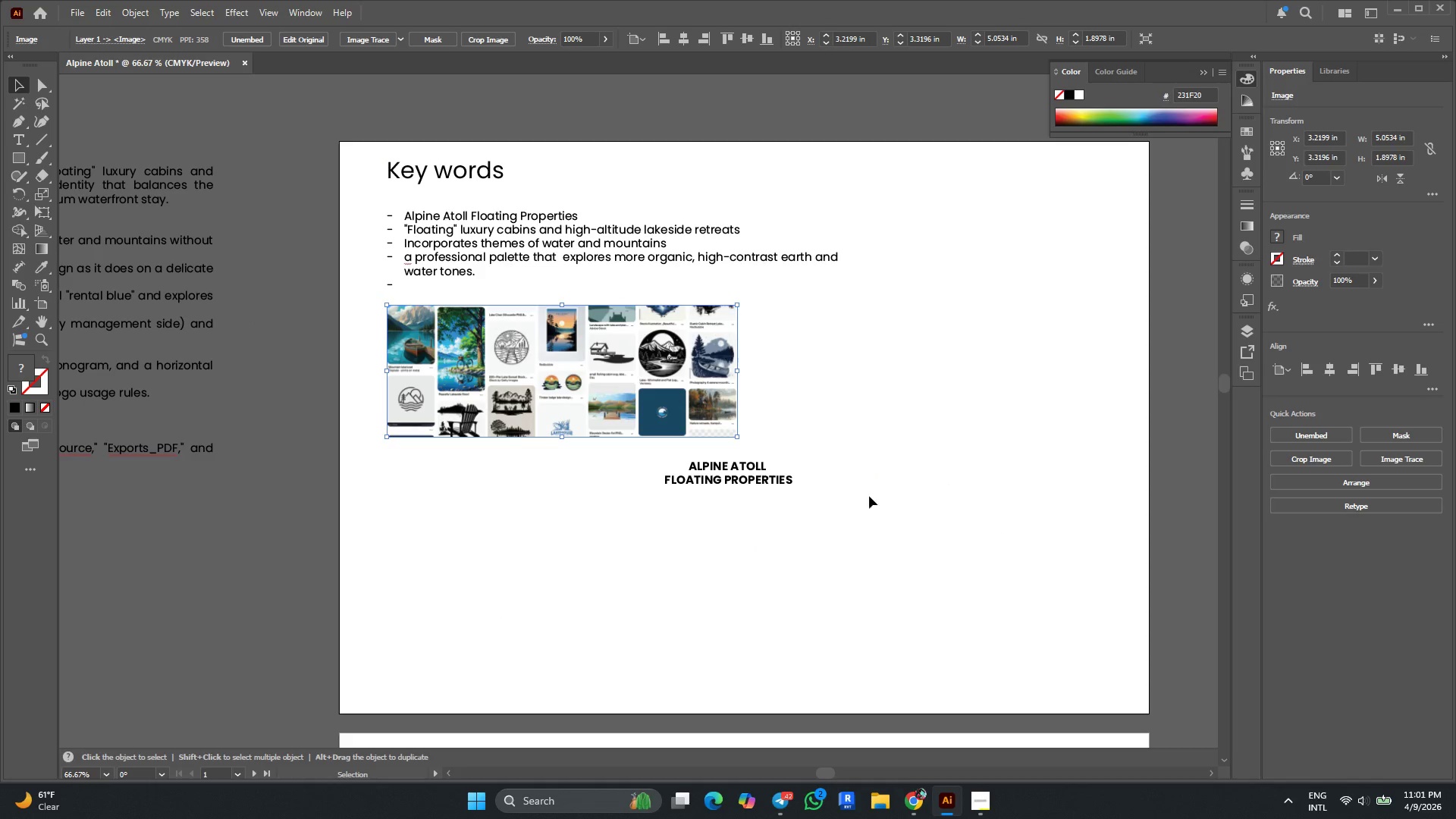 
scroll: coordinate [549, 383], scroll_direction: up, amount: 2.0
 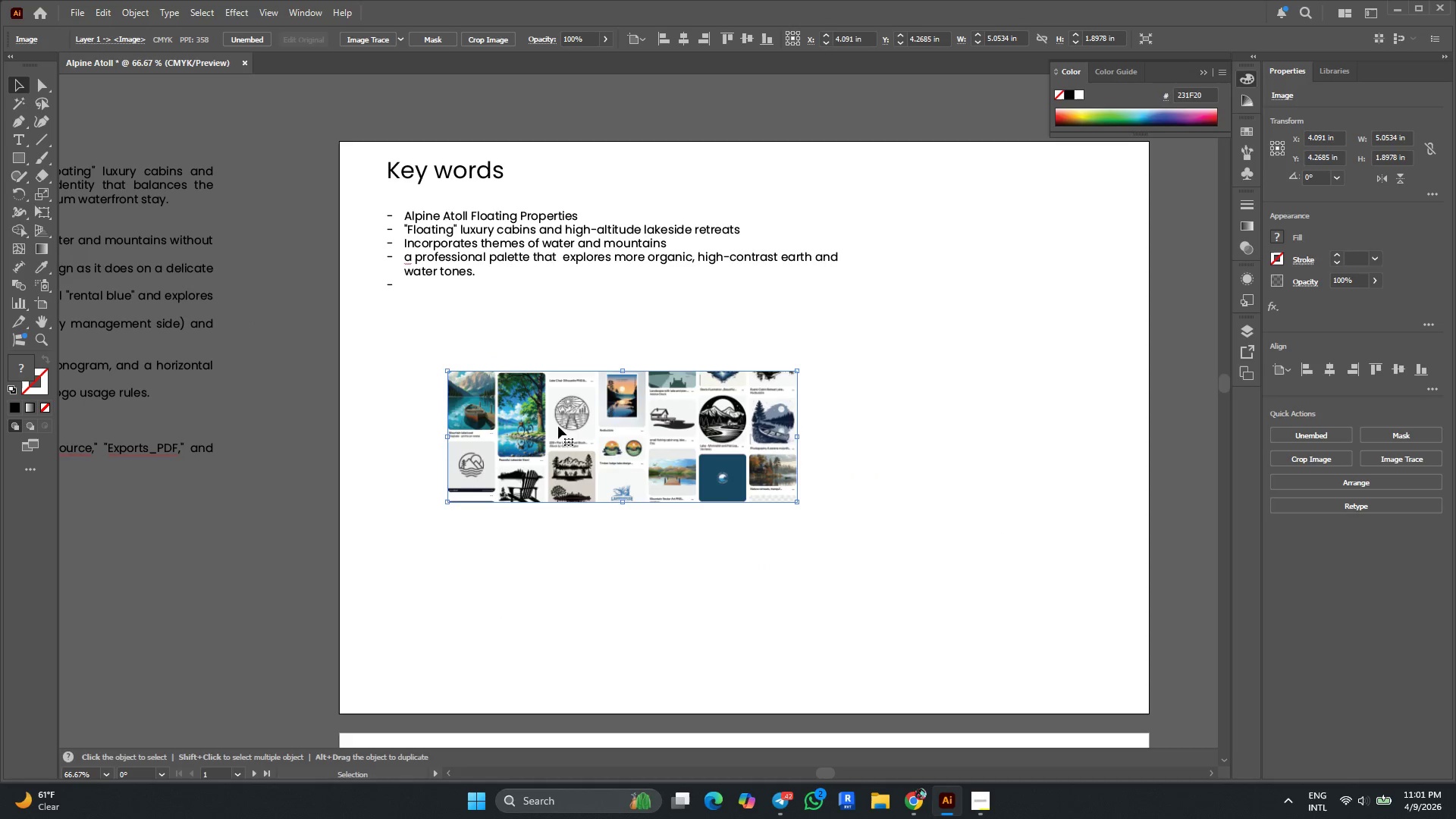 
left_click([827, 500])
 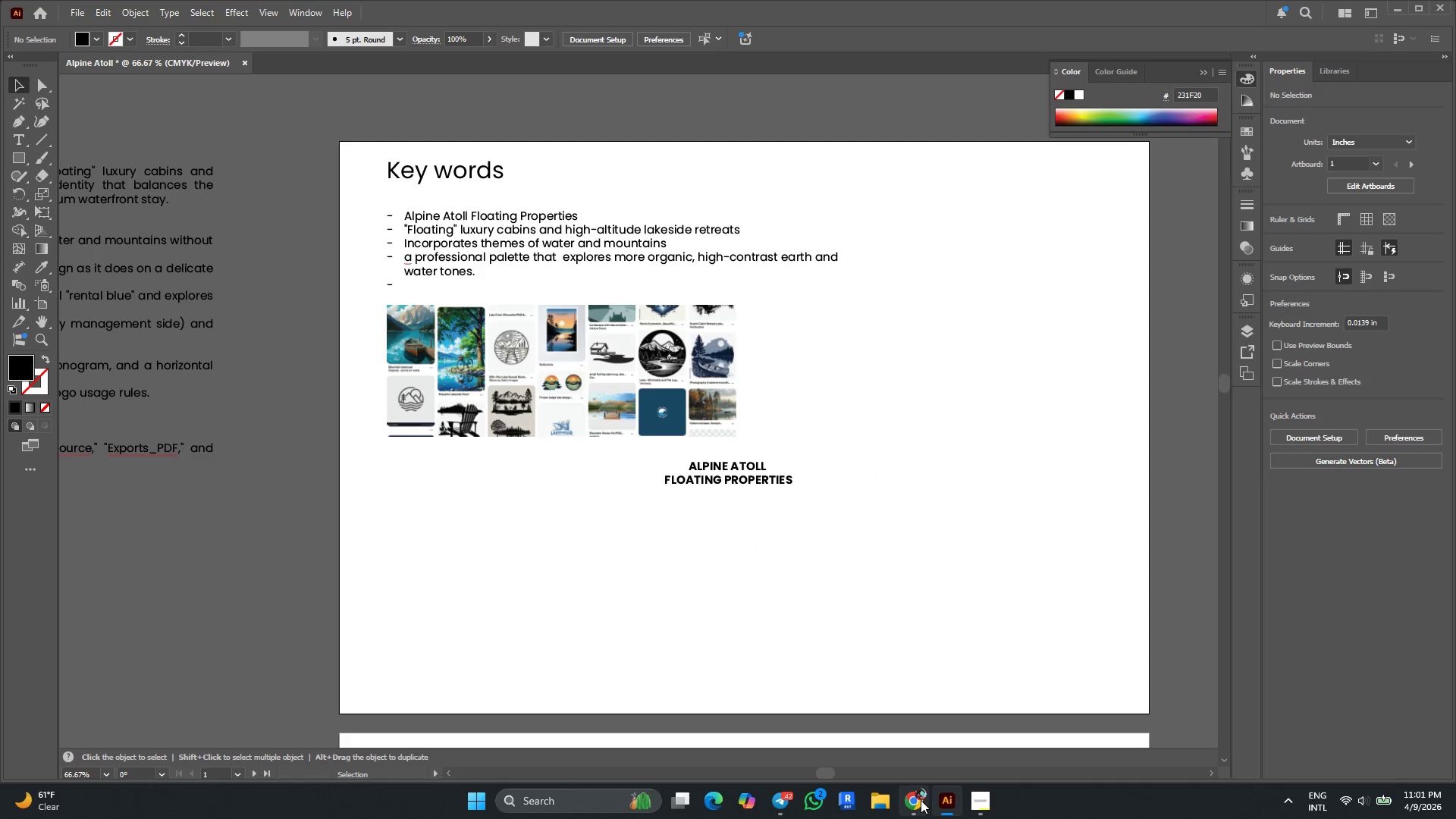 
left_click([914, 801])
 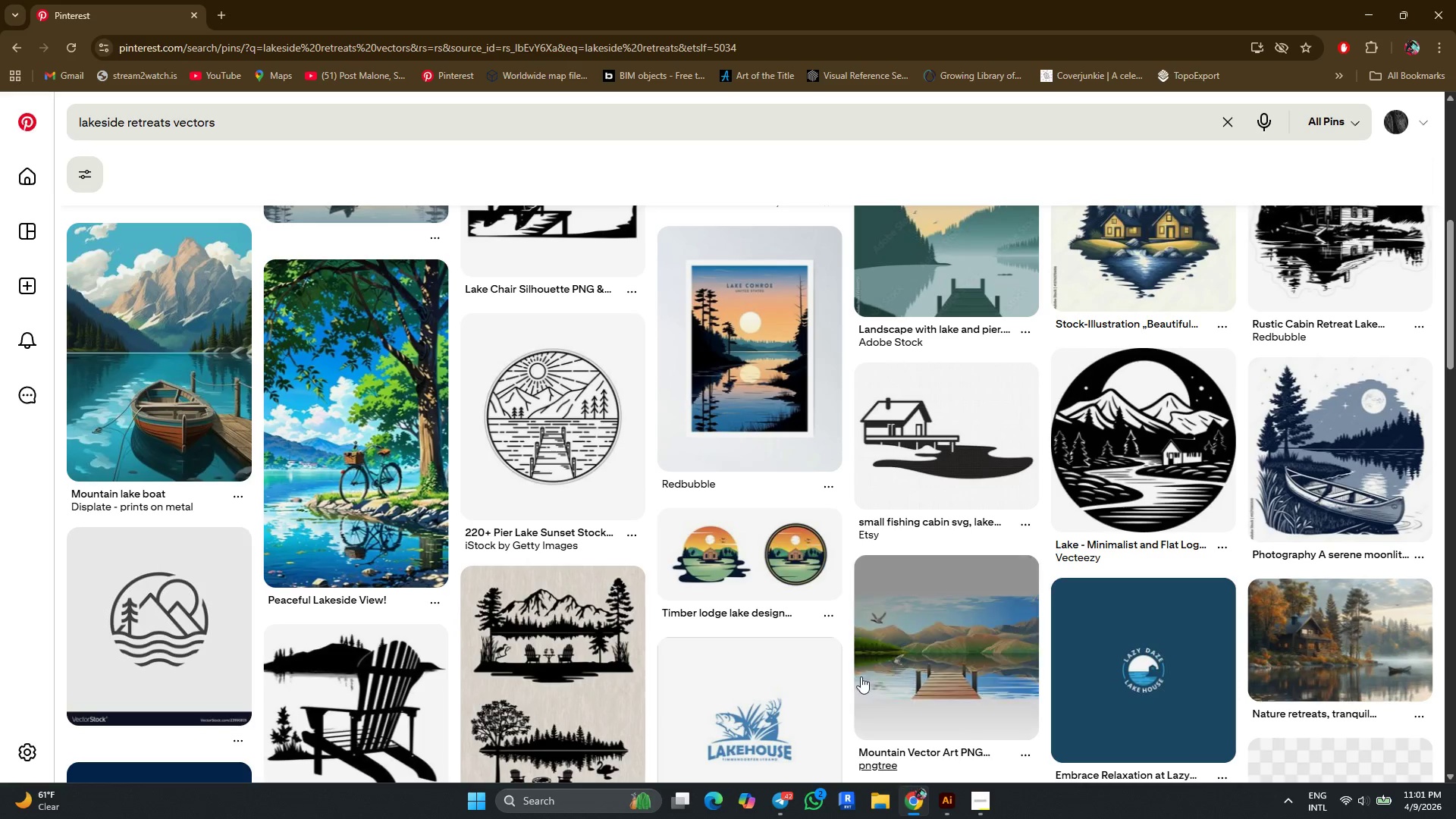 
scroll: coordinate [820, 569], scroll_direction: down, amount: 3.0
 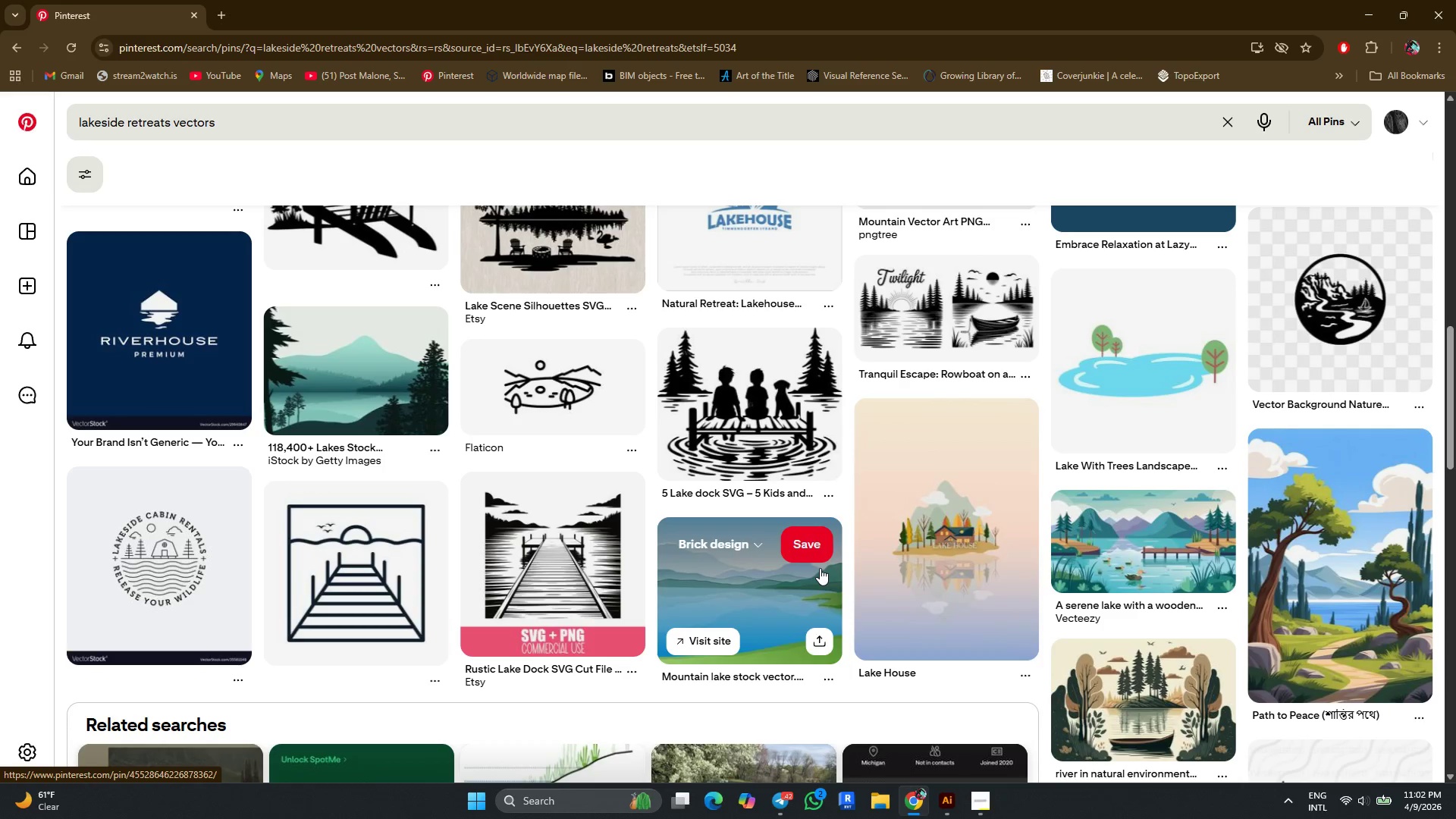 
wait(6.83)
 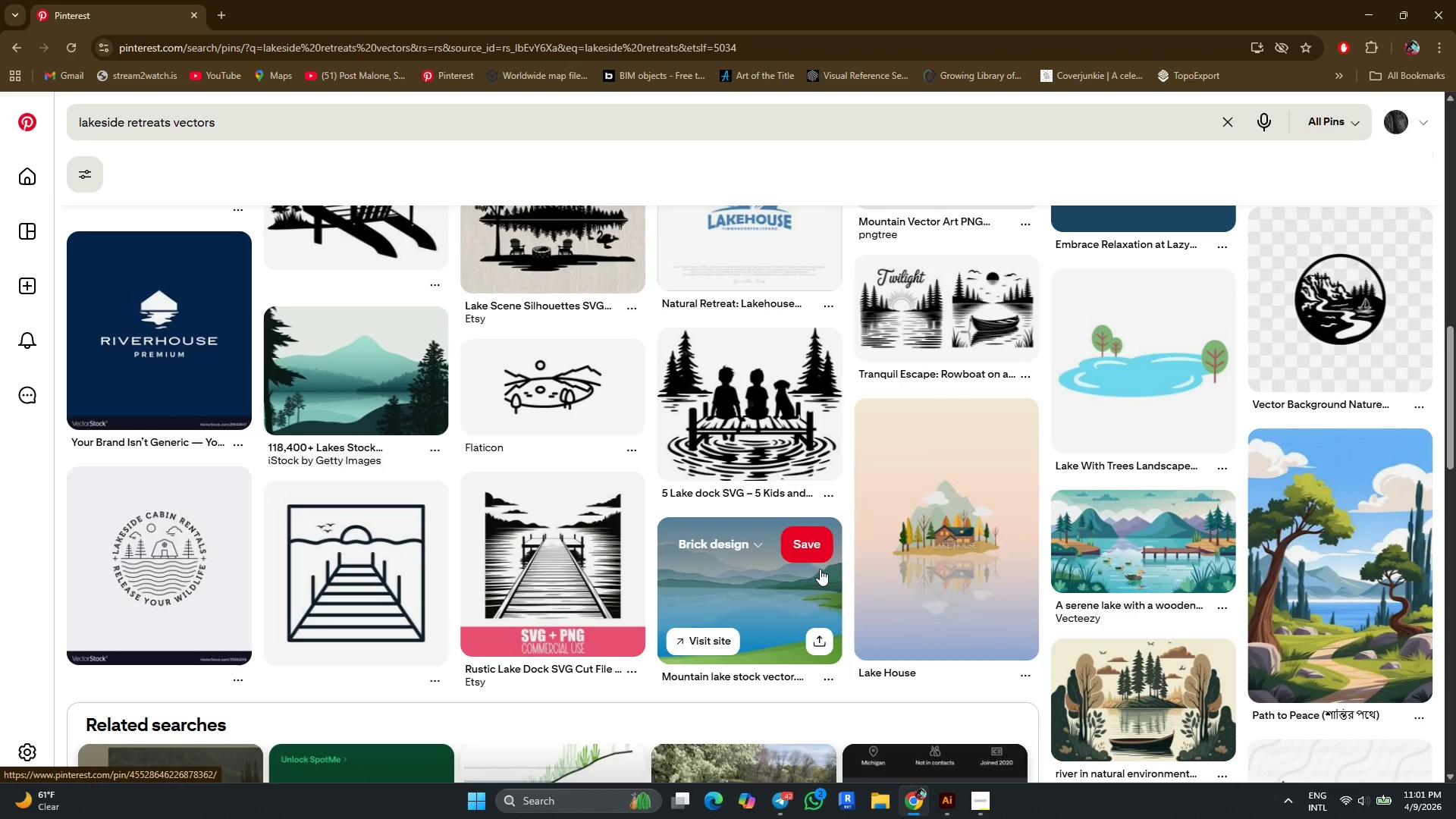 
scroll: coordinate [820, 568], scroll_direction: down, amount: 2.0
 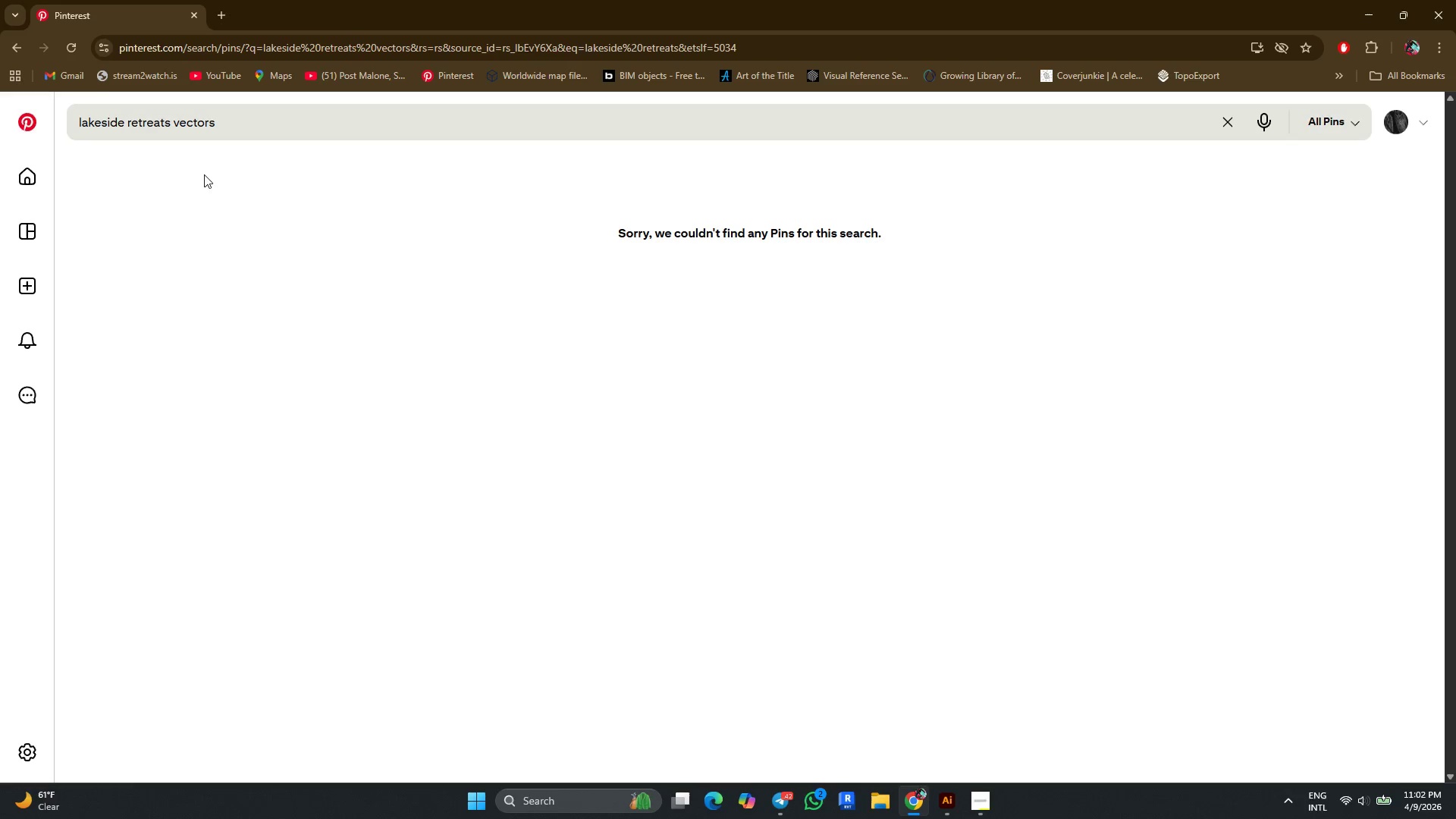 
left_click([77, 46])
 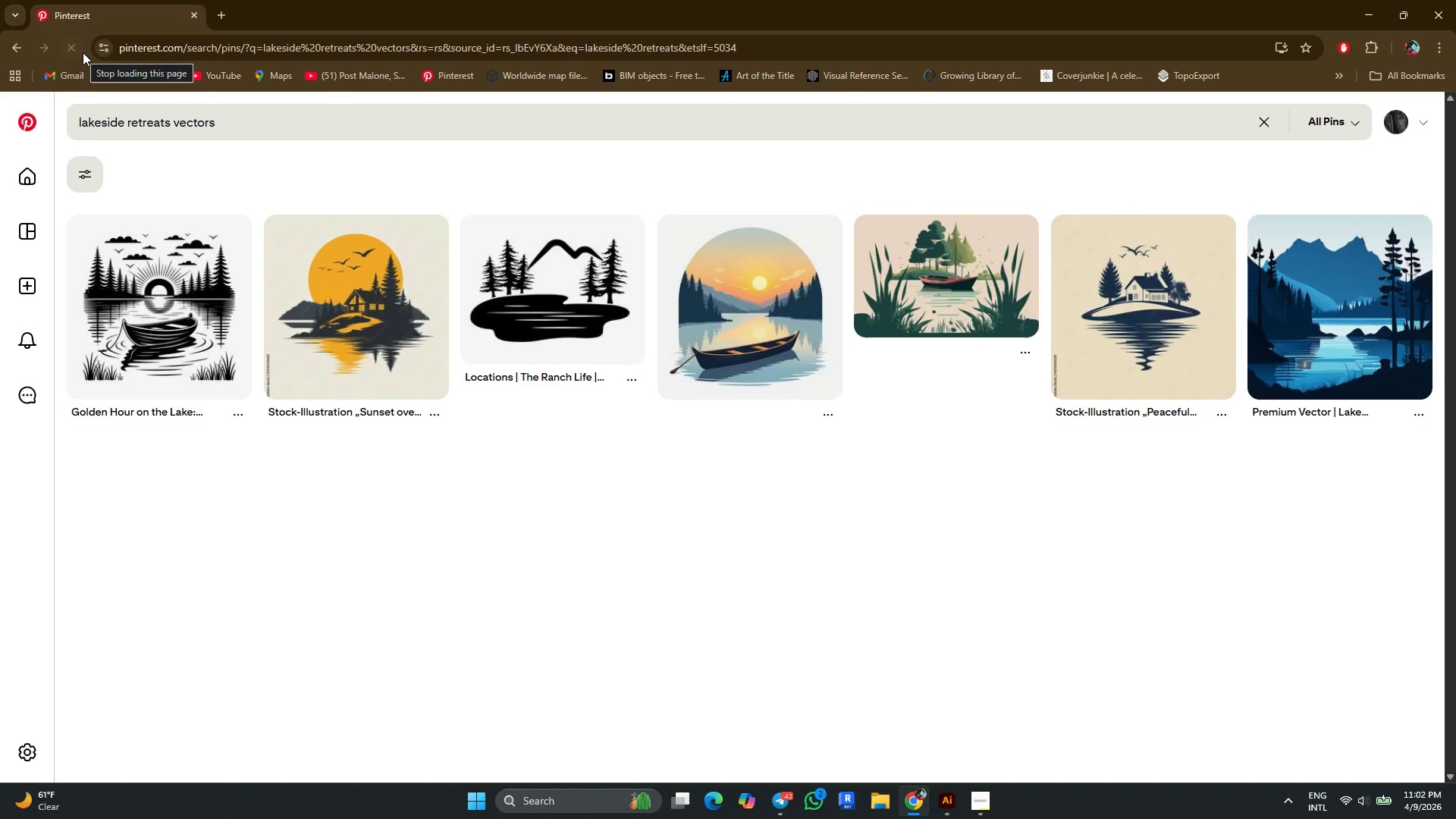 
mouse_move([886, 356])
 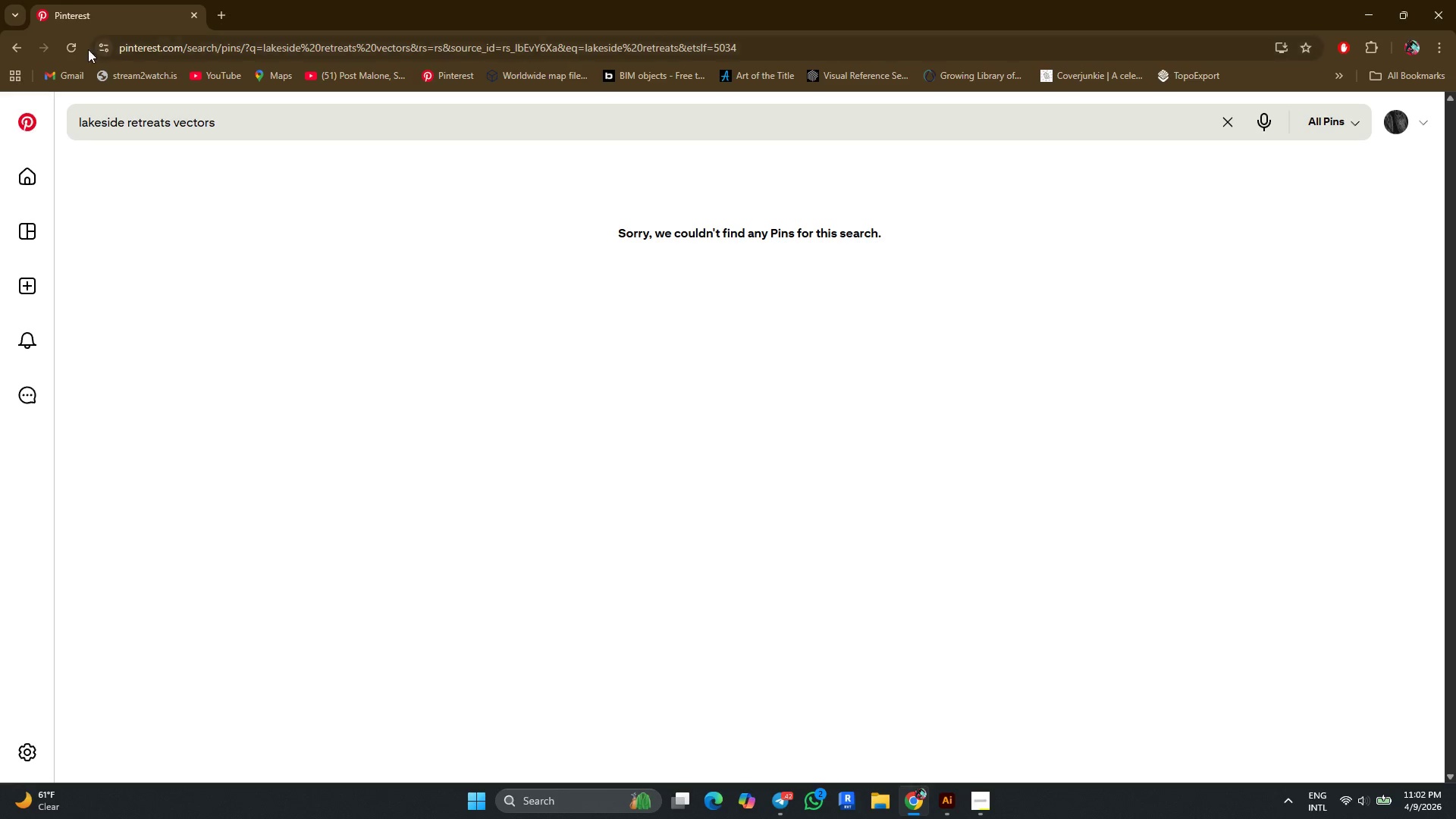 
left_click([77, 49])
 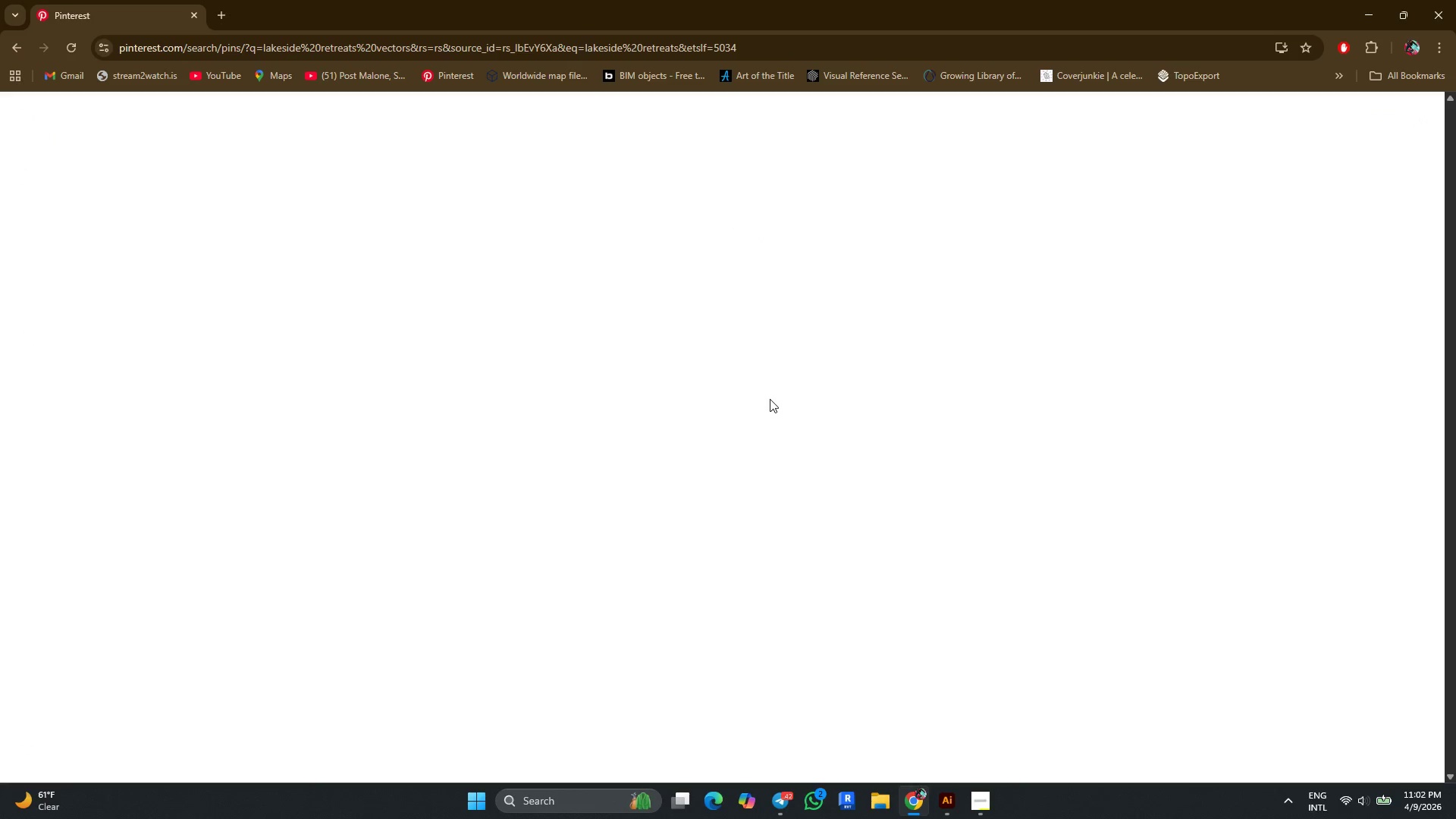 
scroll: coordinate [770, 399], scroll_direction: down, amount: 9.0
 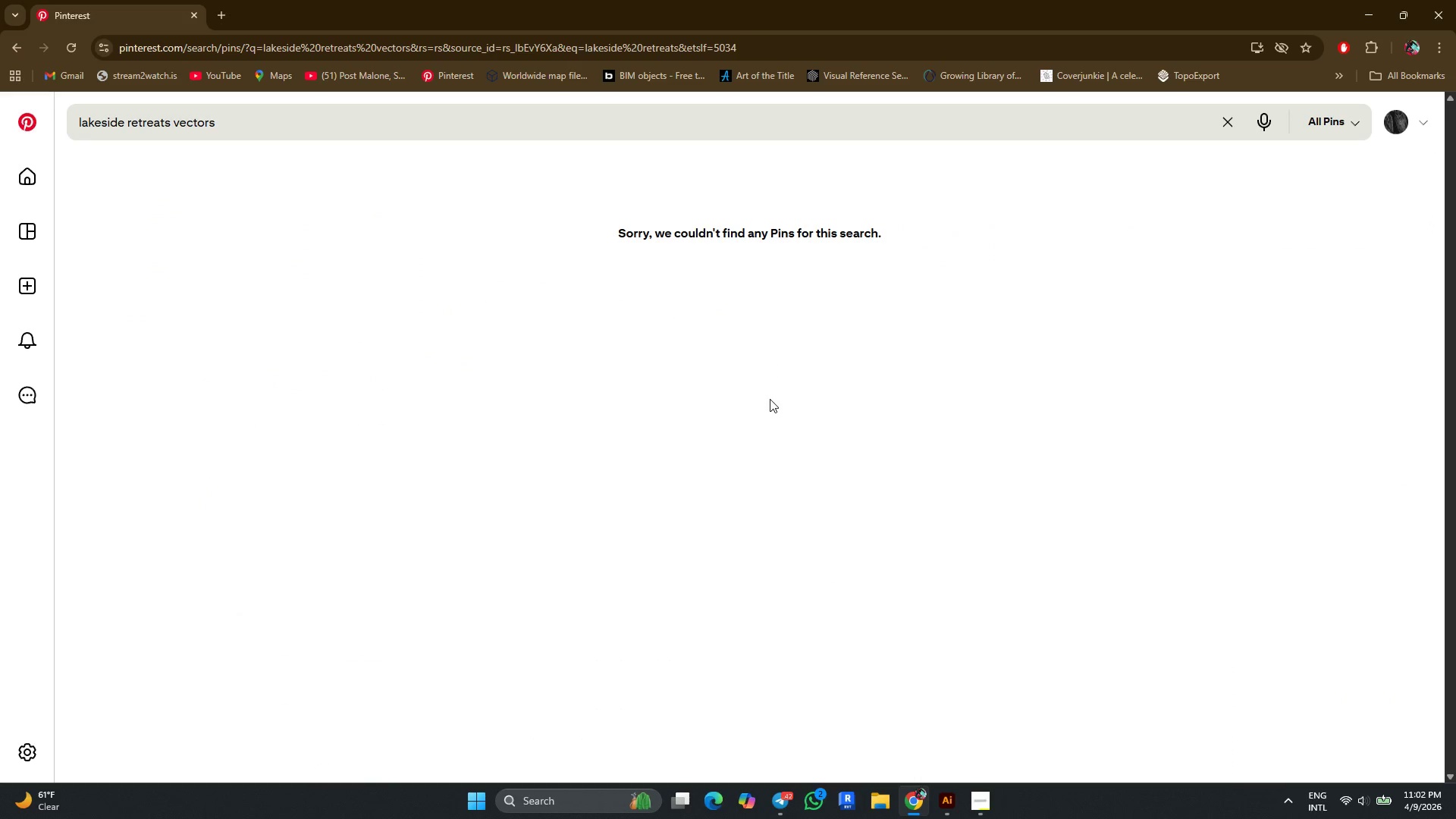 
wait(5.15)
 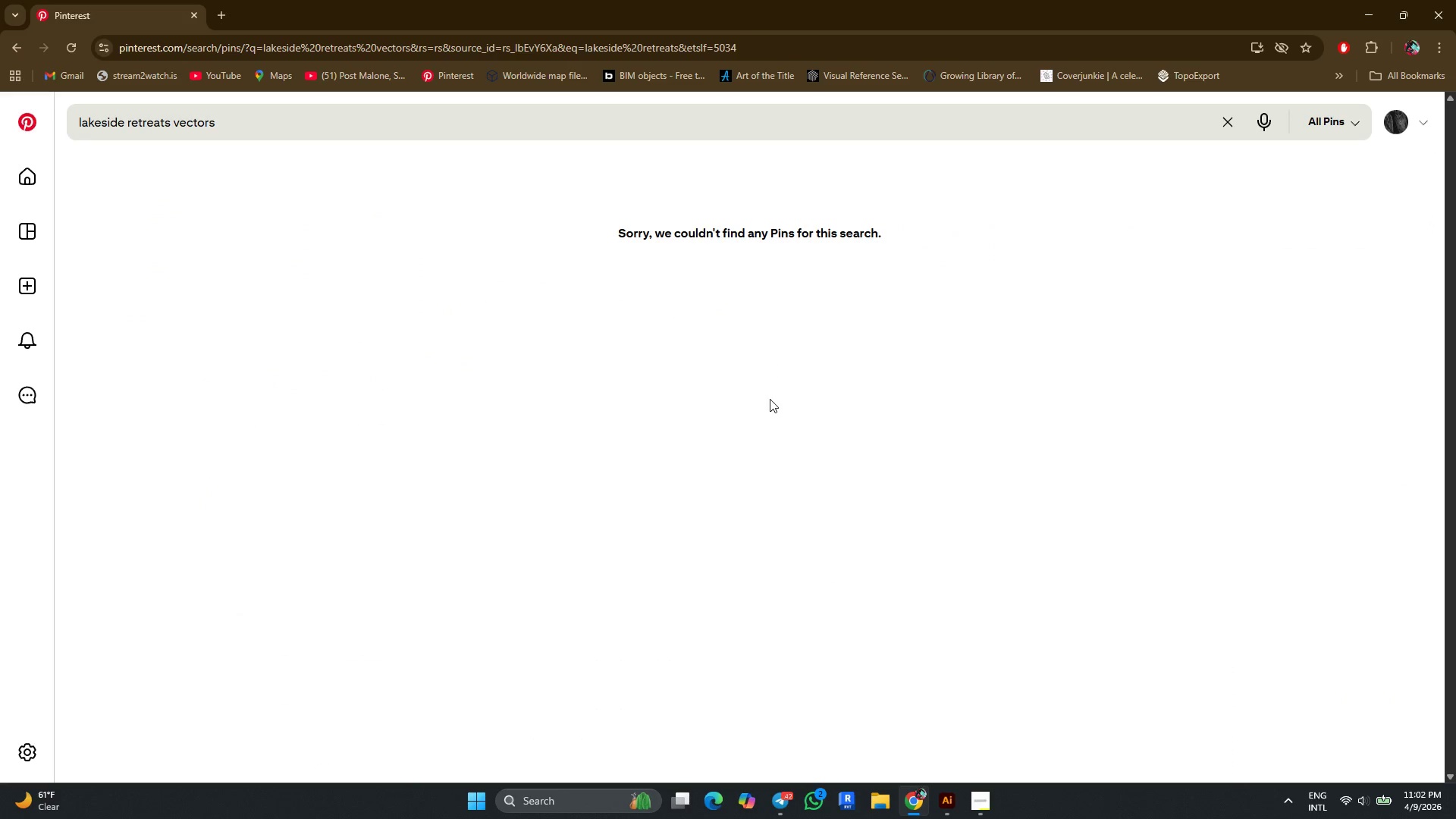 
mouse_move([64, 40])
 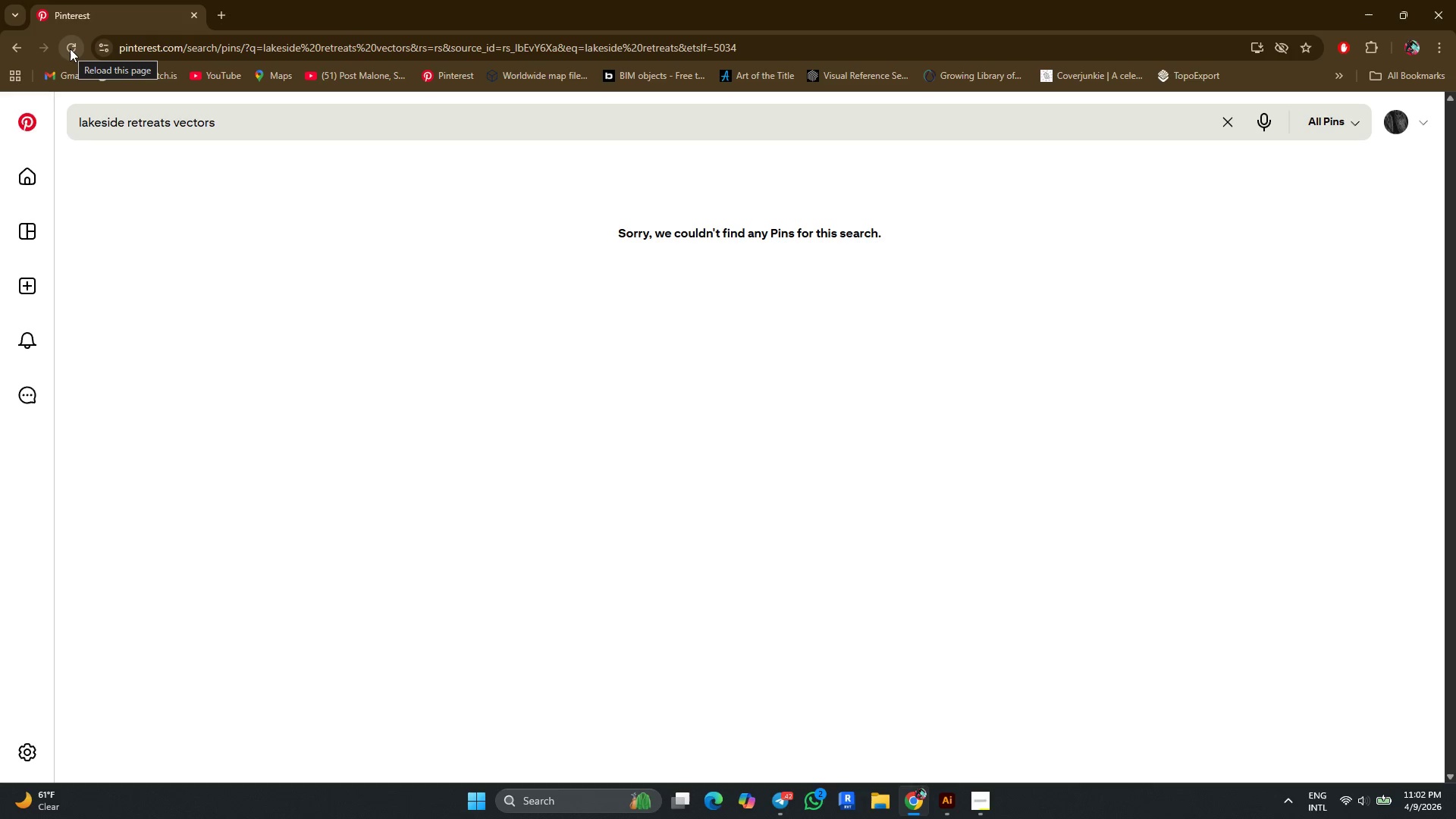 
left_click([70, 49])
 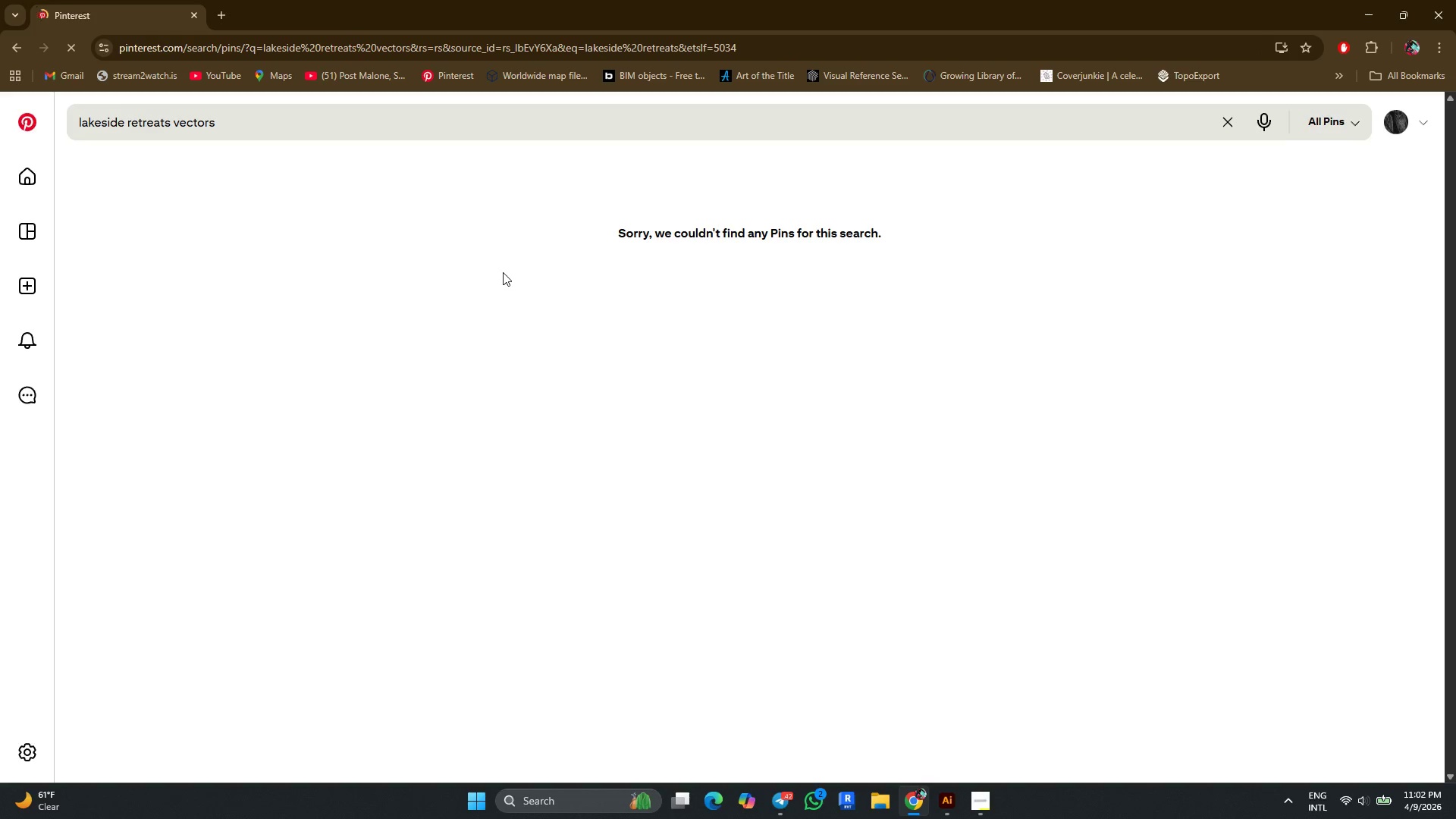 
scroll: coordinate [830, 573], scroll_direction: down, amount: 30.0
 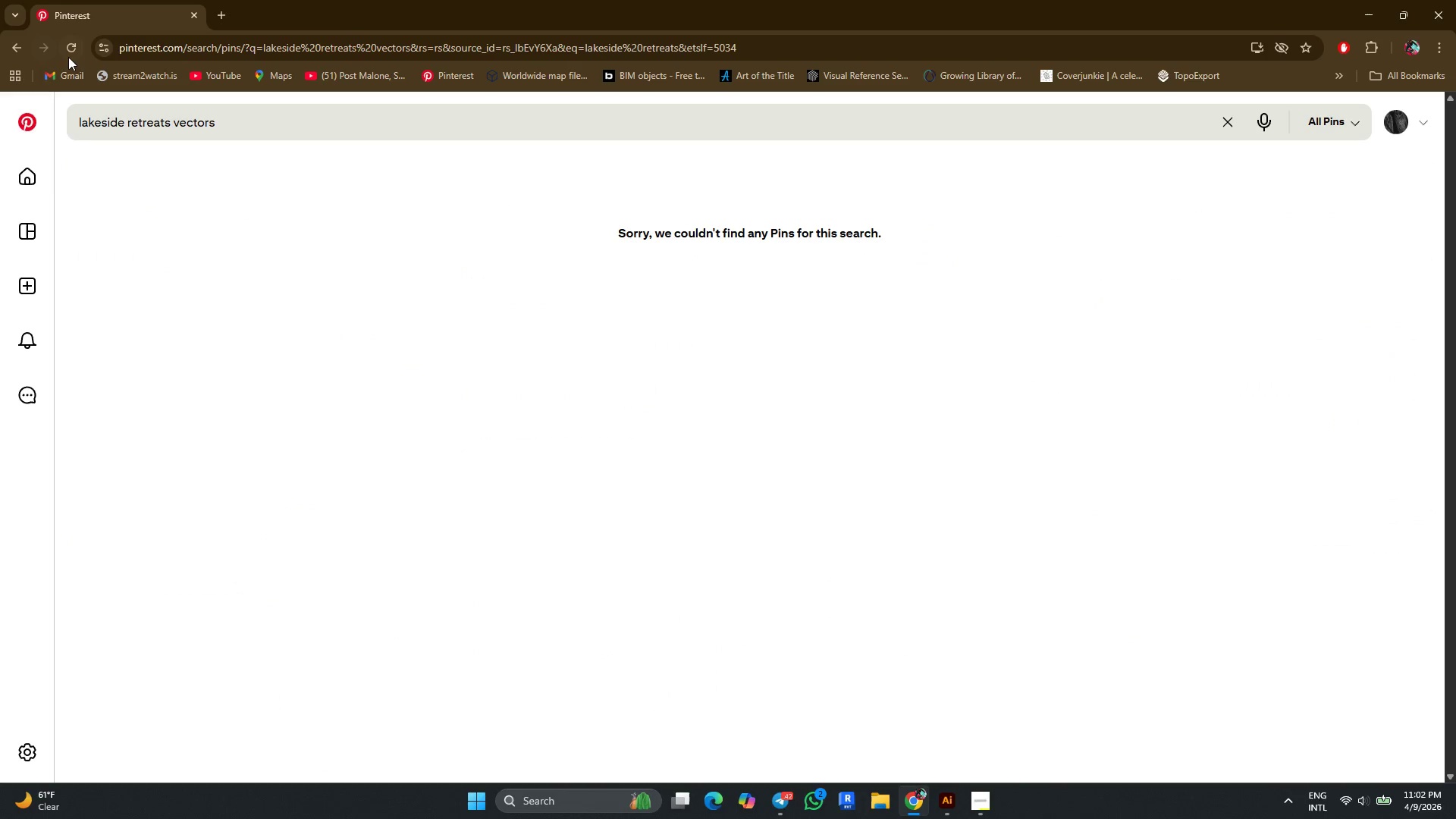 
left_click([71, 55])
 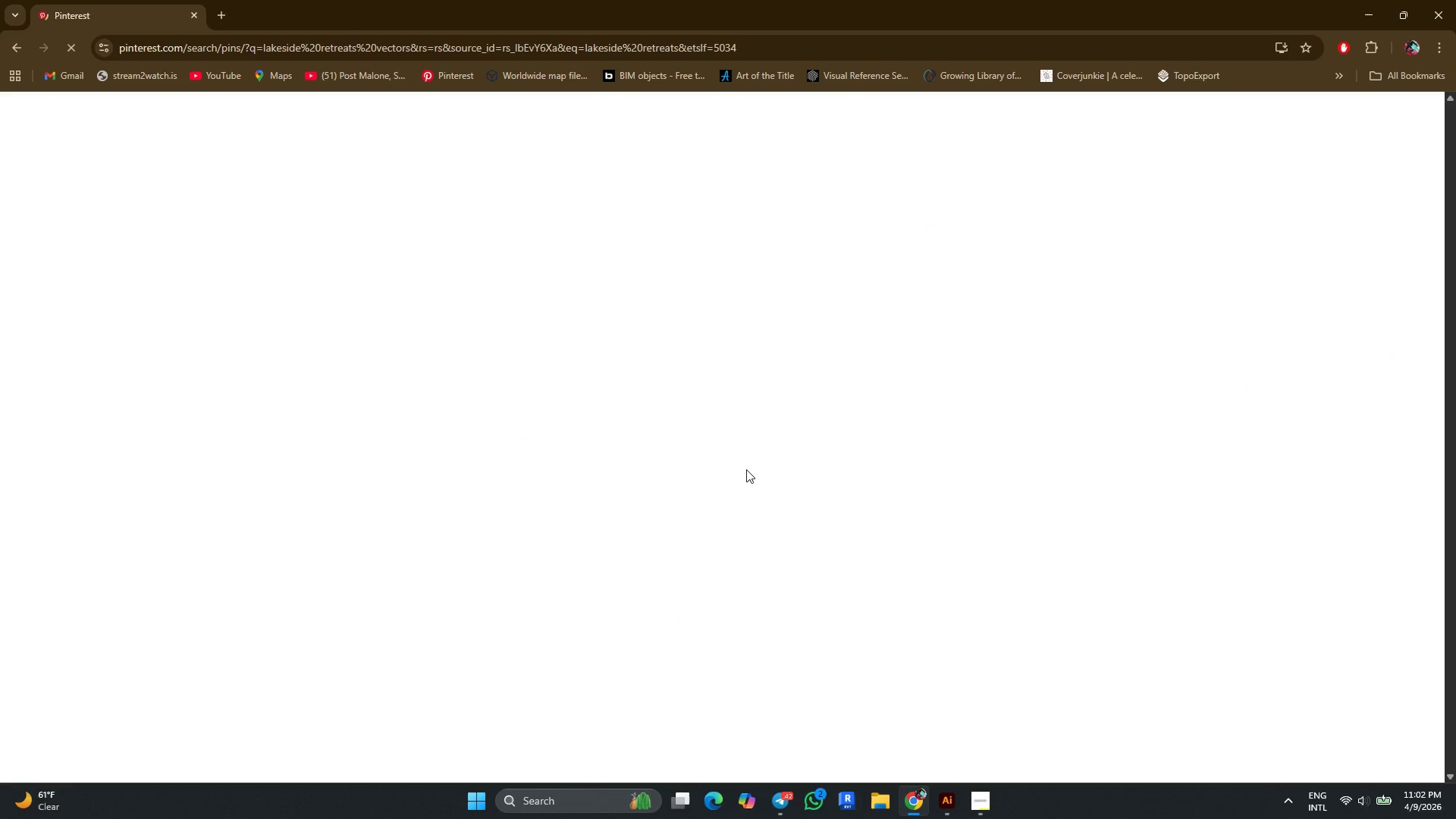 
scroll: coordinate [746, 469], scroll_direction: down, amount: 37.0
 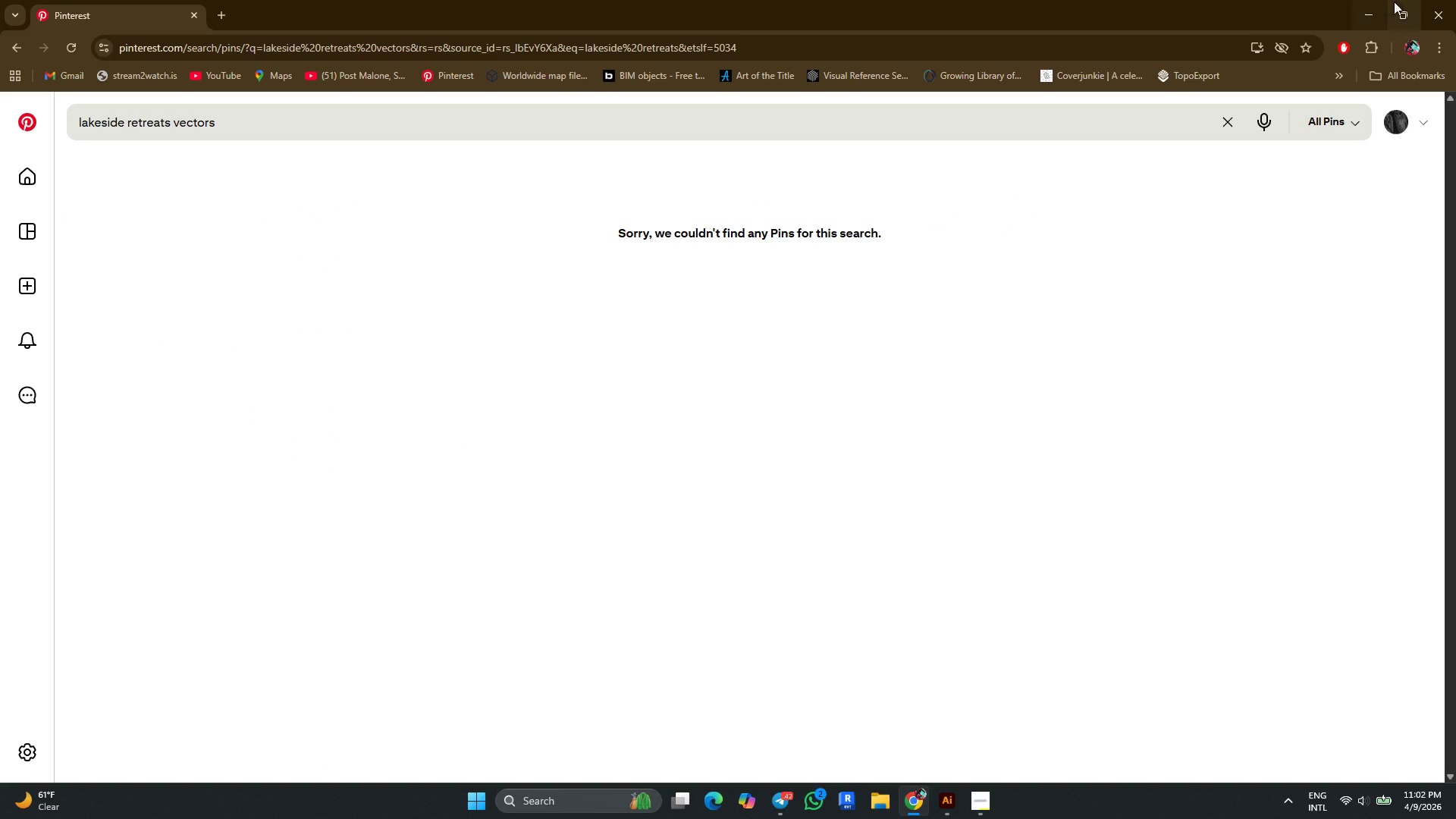 
left_click([1368, 8])
 